 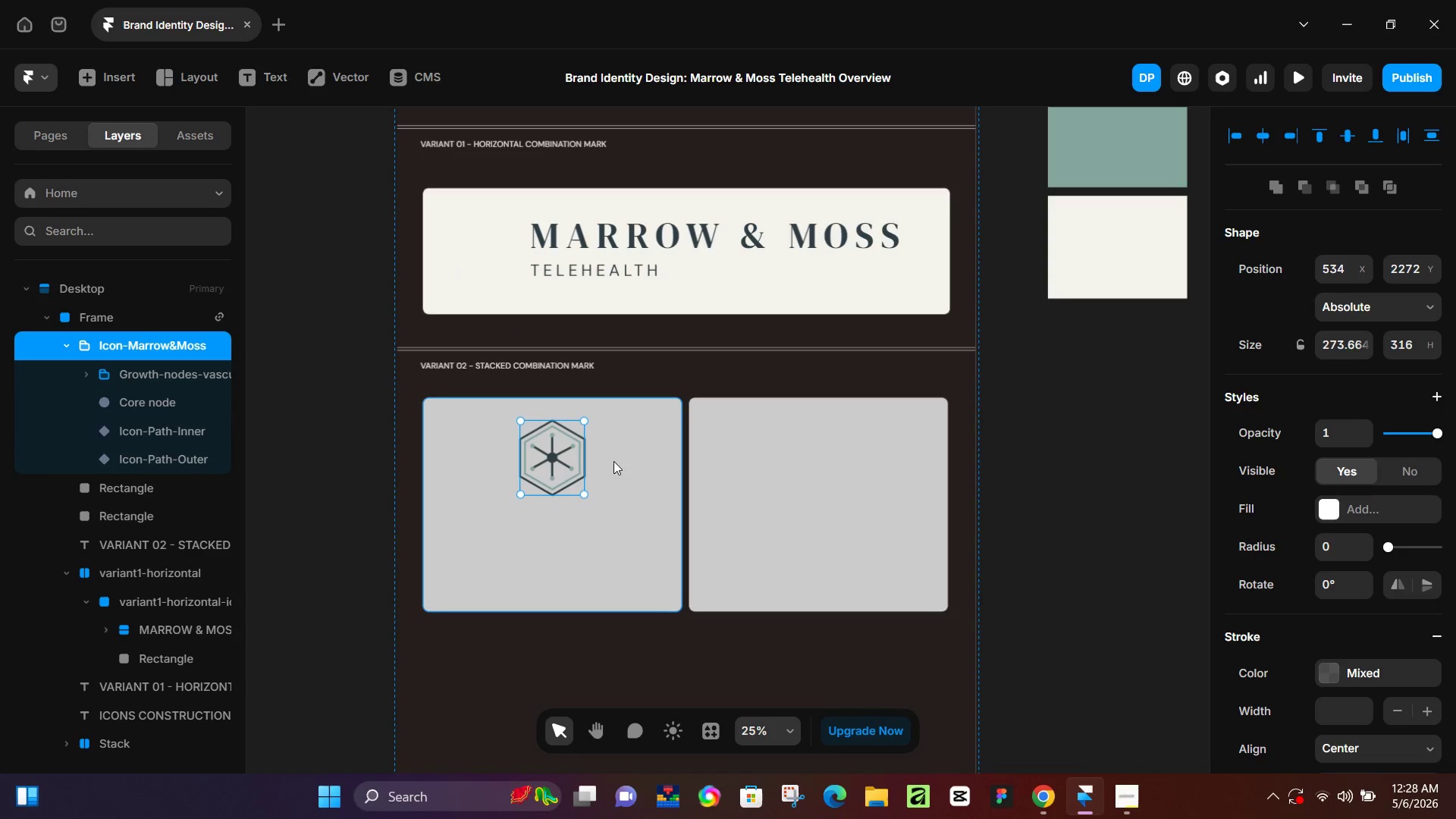 
hold_key(key=ShiftLeft, duration=0.53)
left_click([634, 468])
 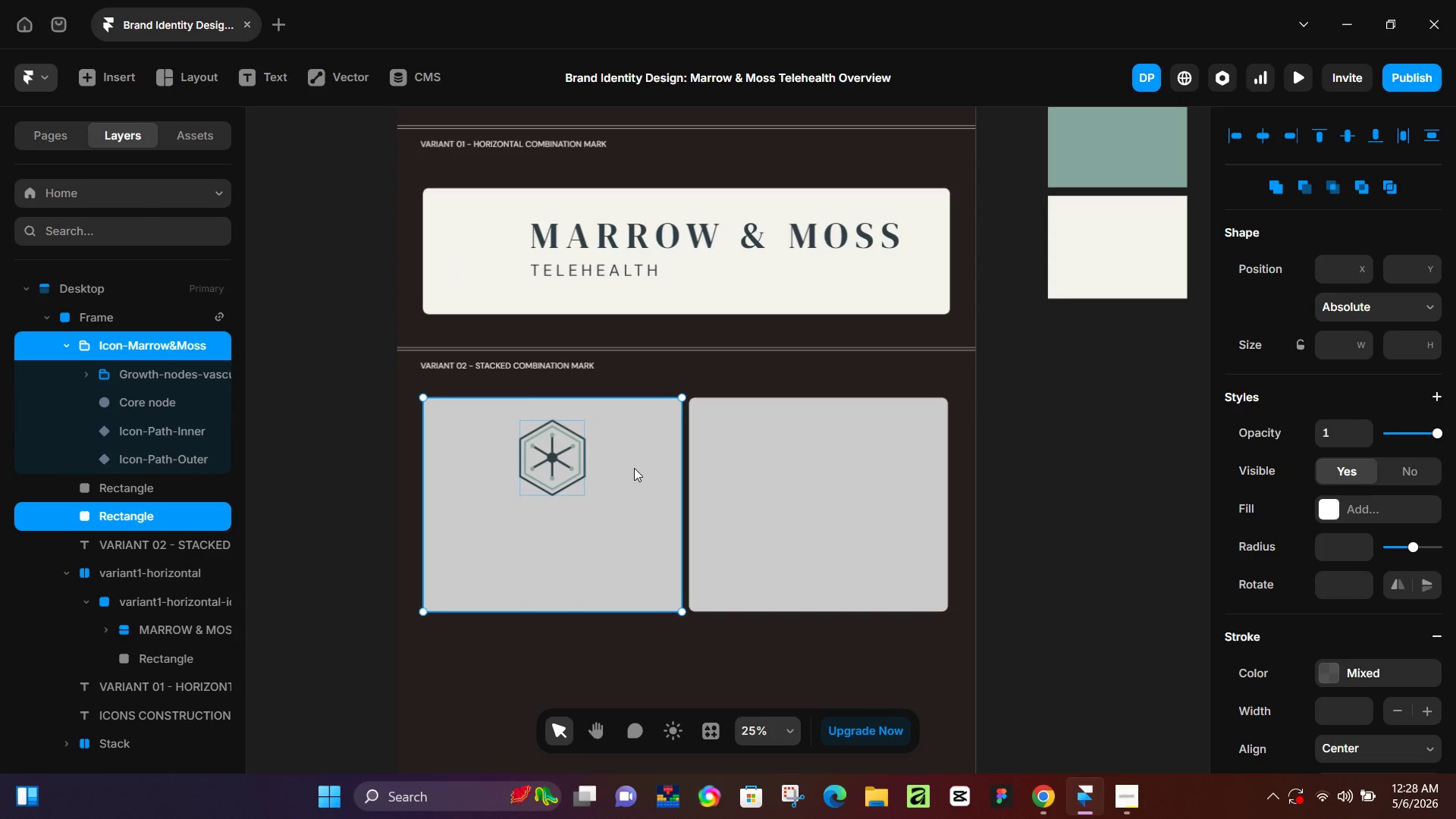 
left_click([1254, 137])
 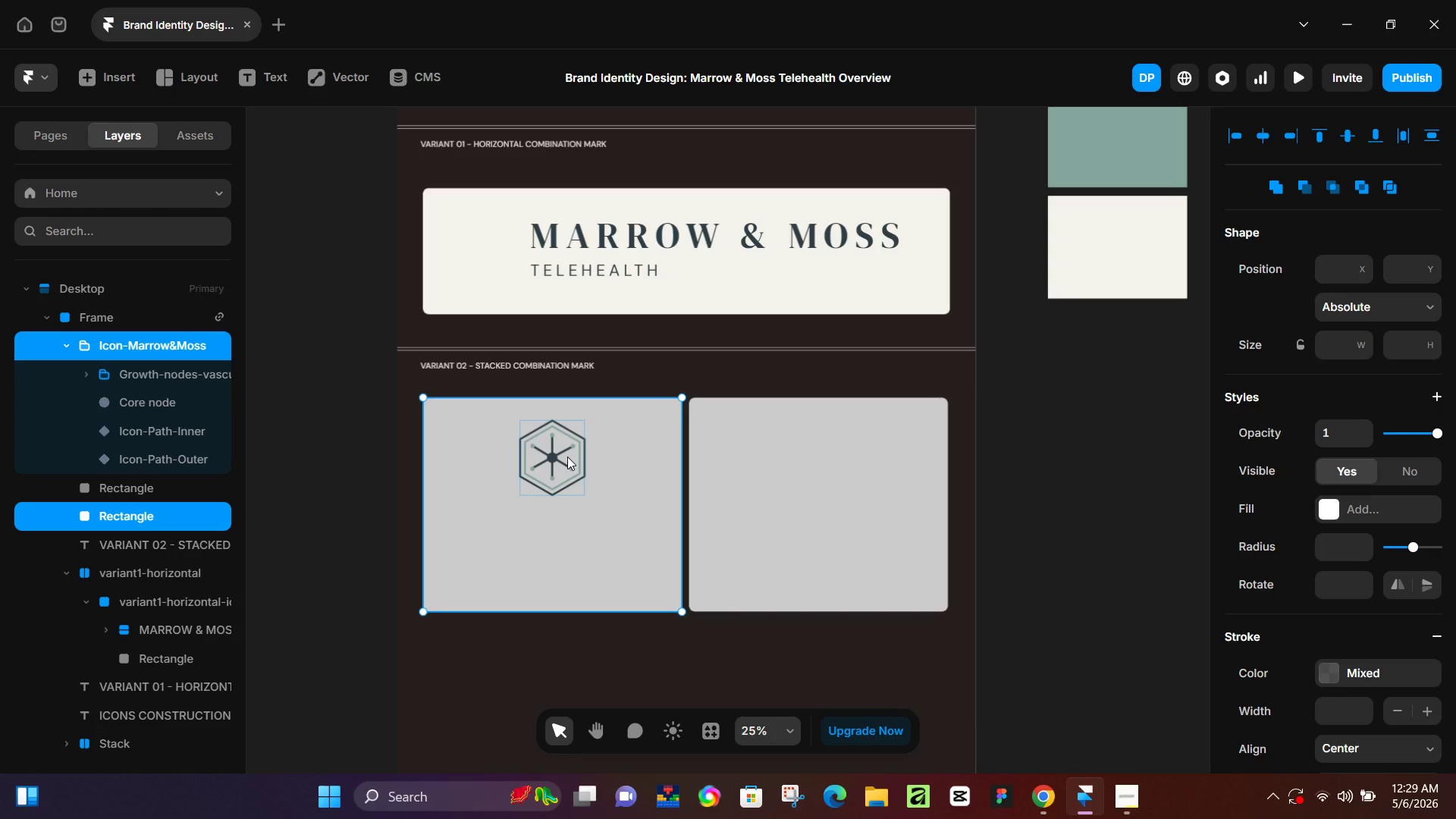 
wait(70.27)
 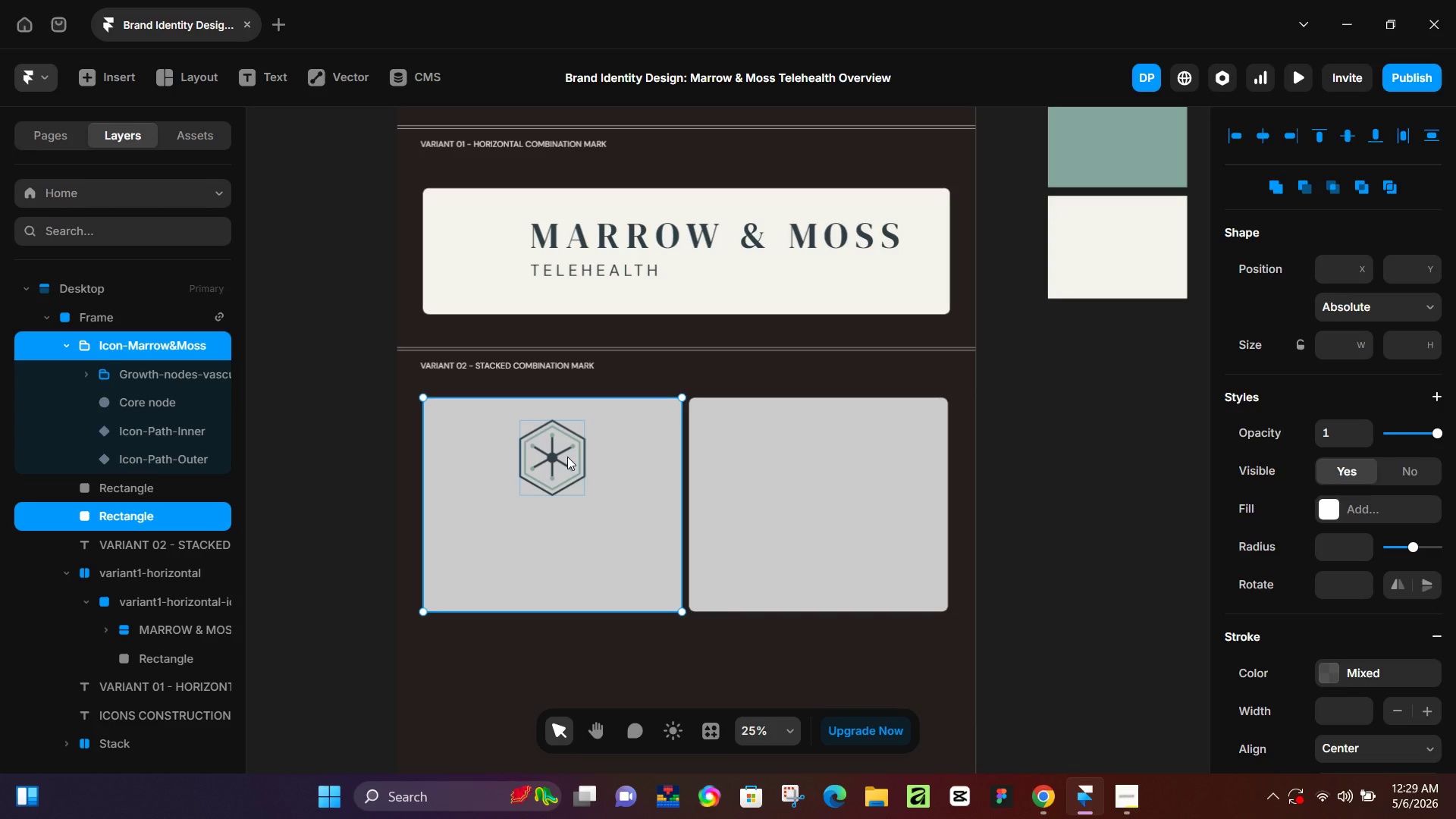 
hold_key(key=AltLeft, duration=1.03)
left_click_drag(start_coordinate=[548, 460], to_coordinate=[834, 472])
 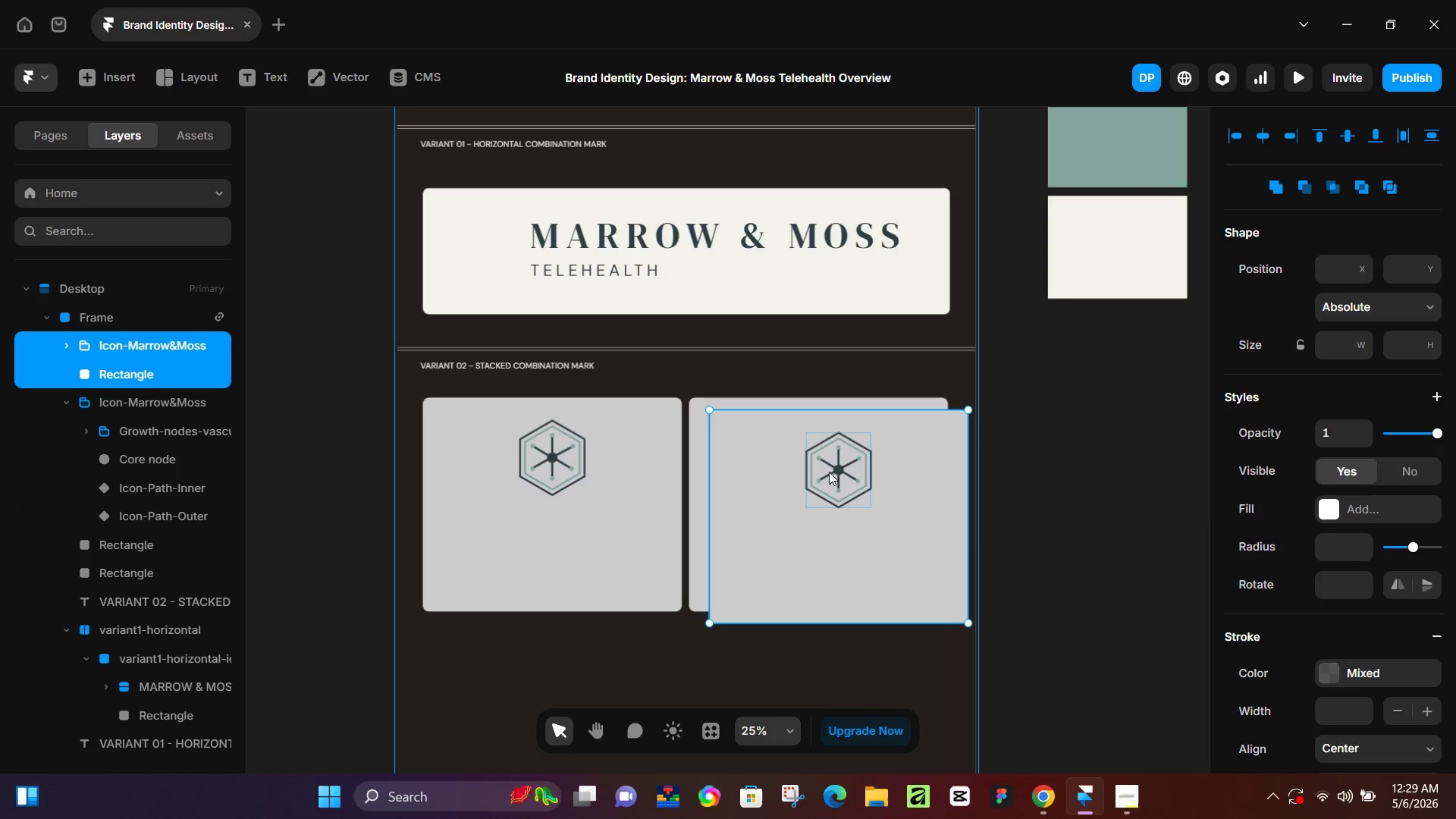 
key(Control+Z)
 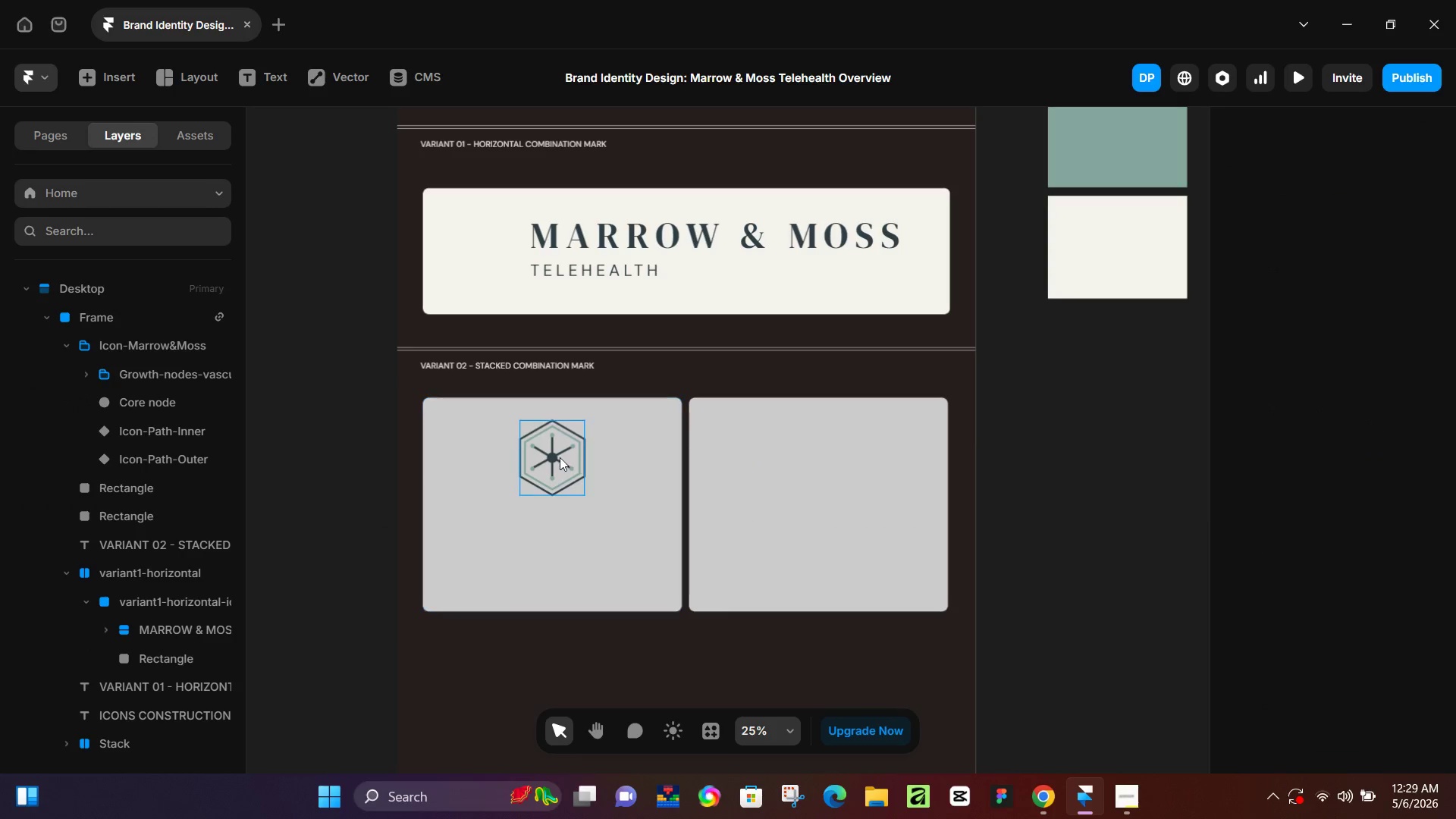 
left_click([553, 452])
 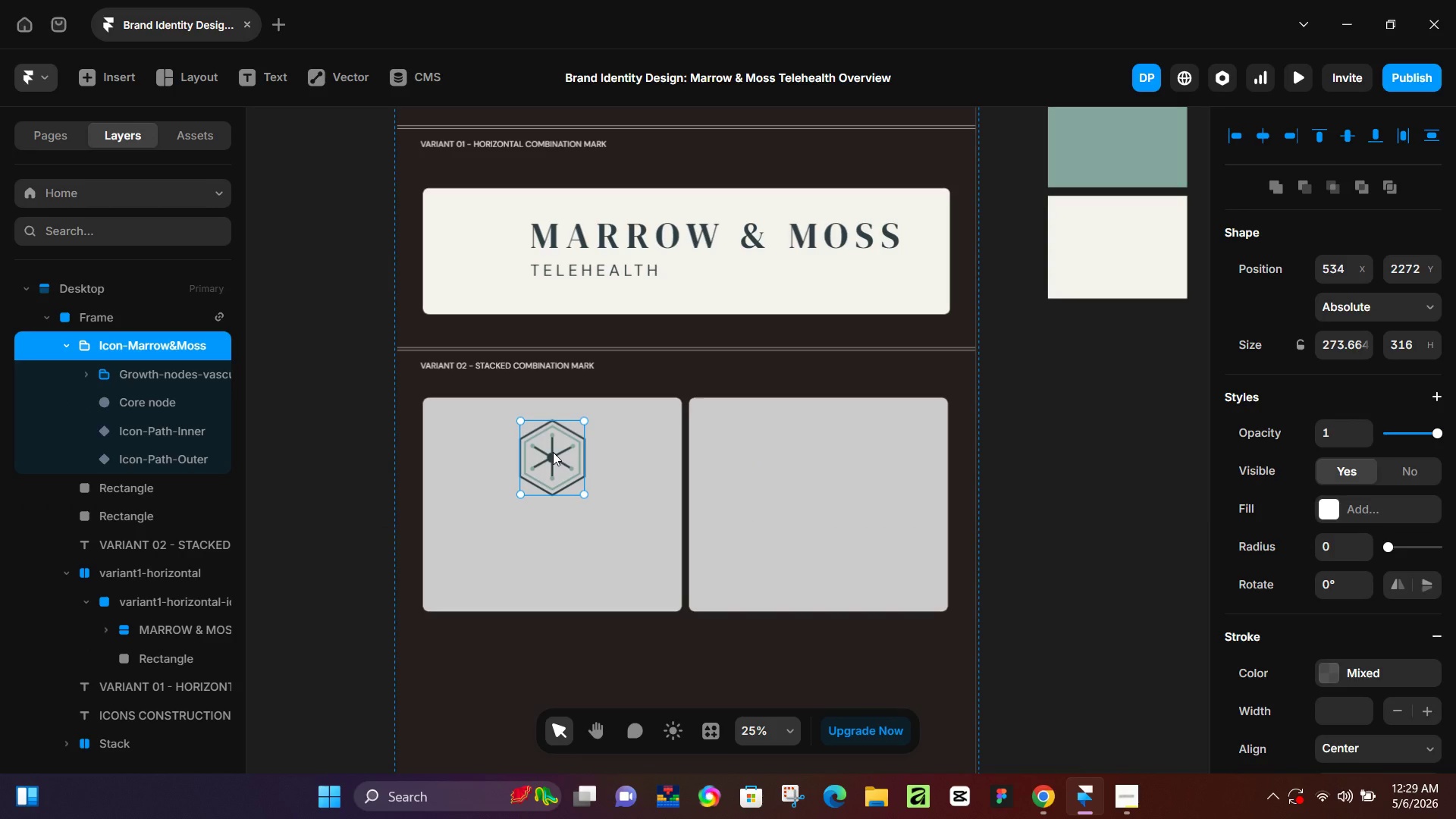 
hold_key(key=AltLeft, duration=0.64)
 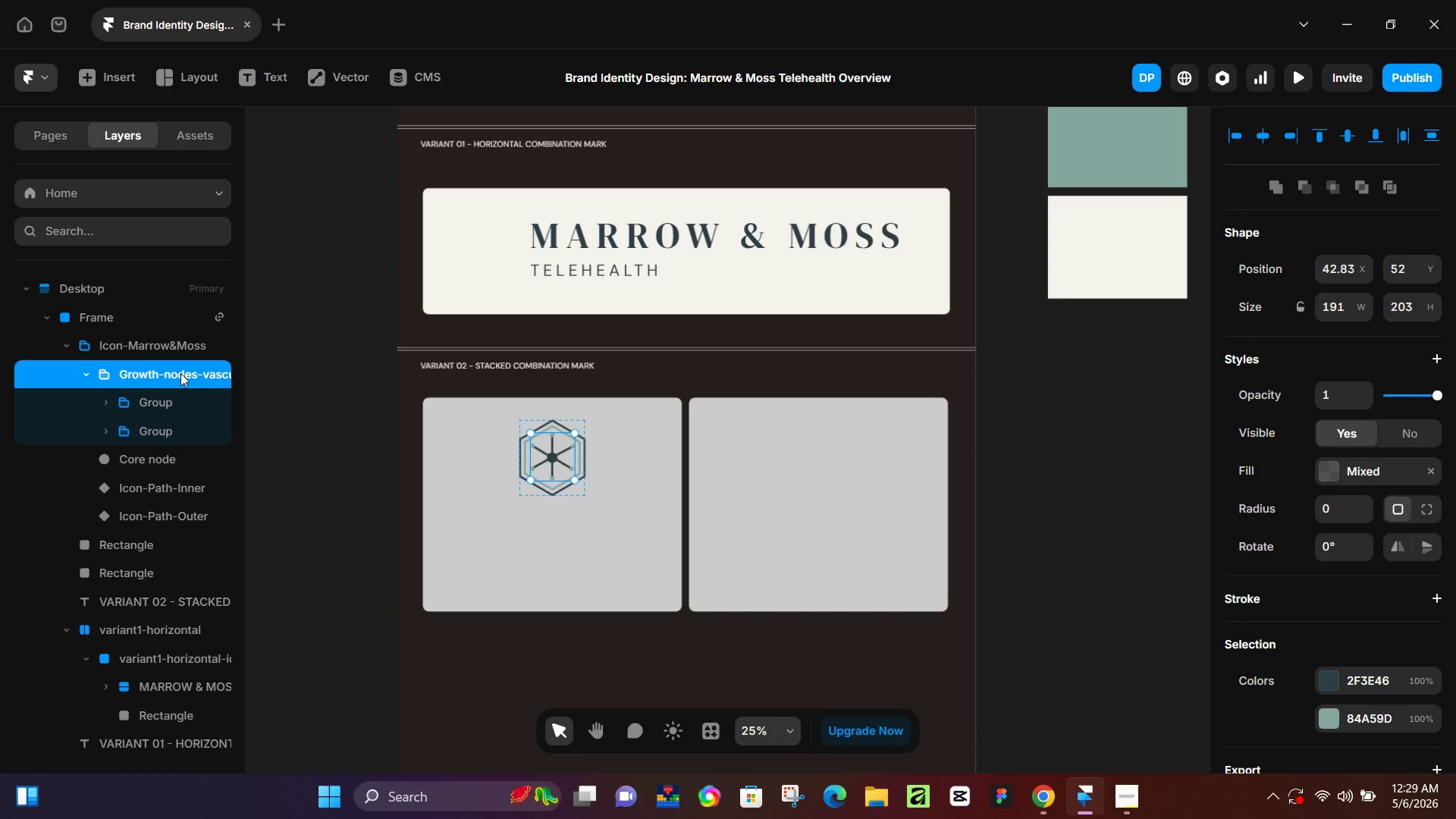 
left_click([138, 350])
 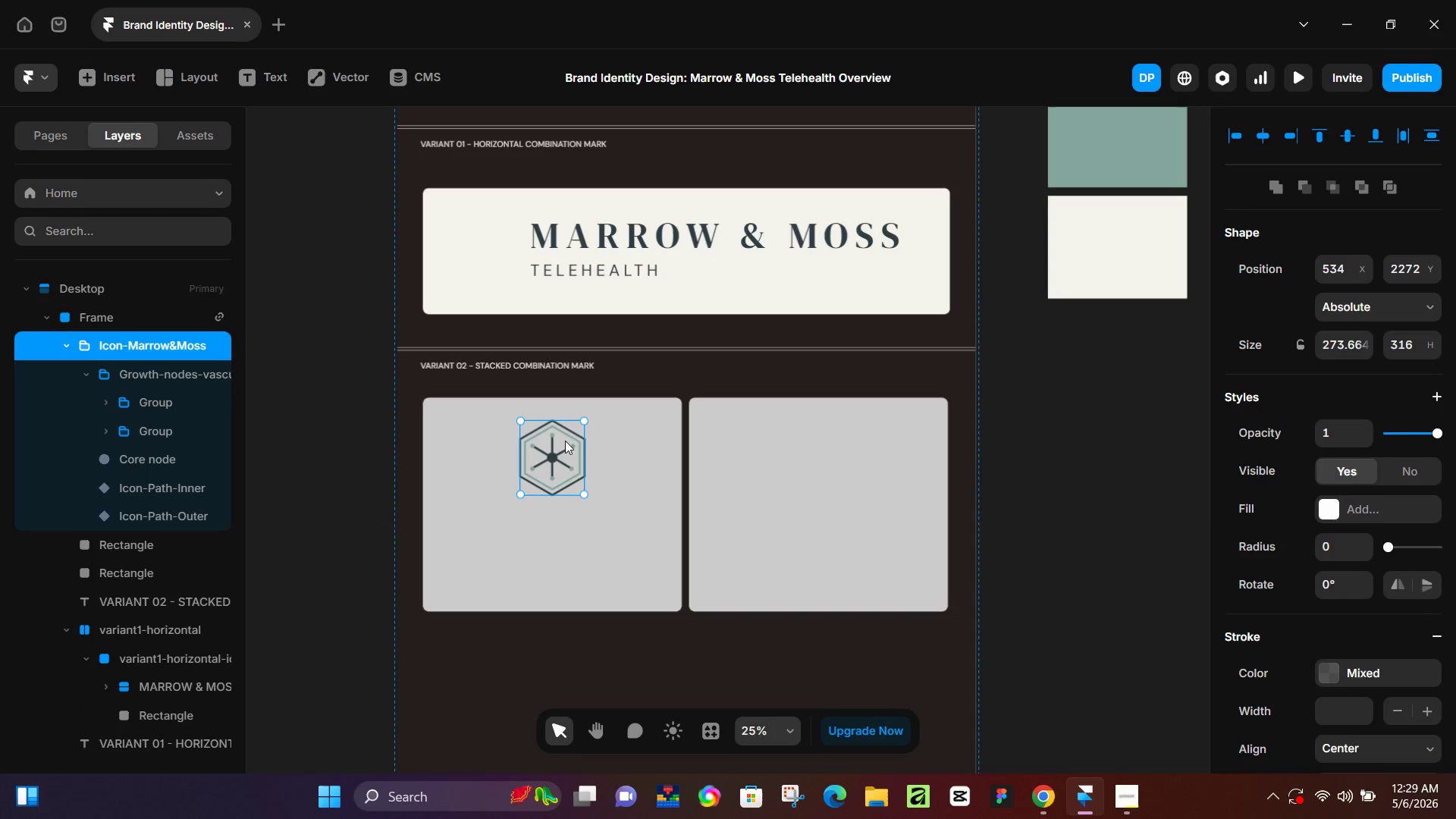 
hold_key(key=AltLeft, duration=1.51)
left_click_drag(start_coordinate=[551, 456], to_coordinate=[812, 458])
 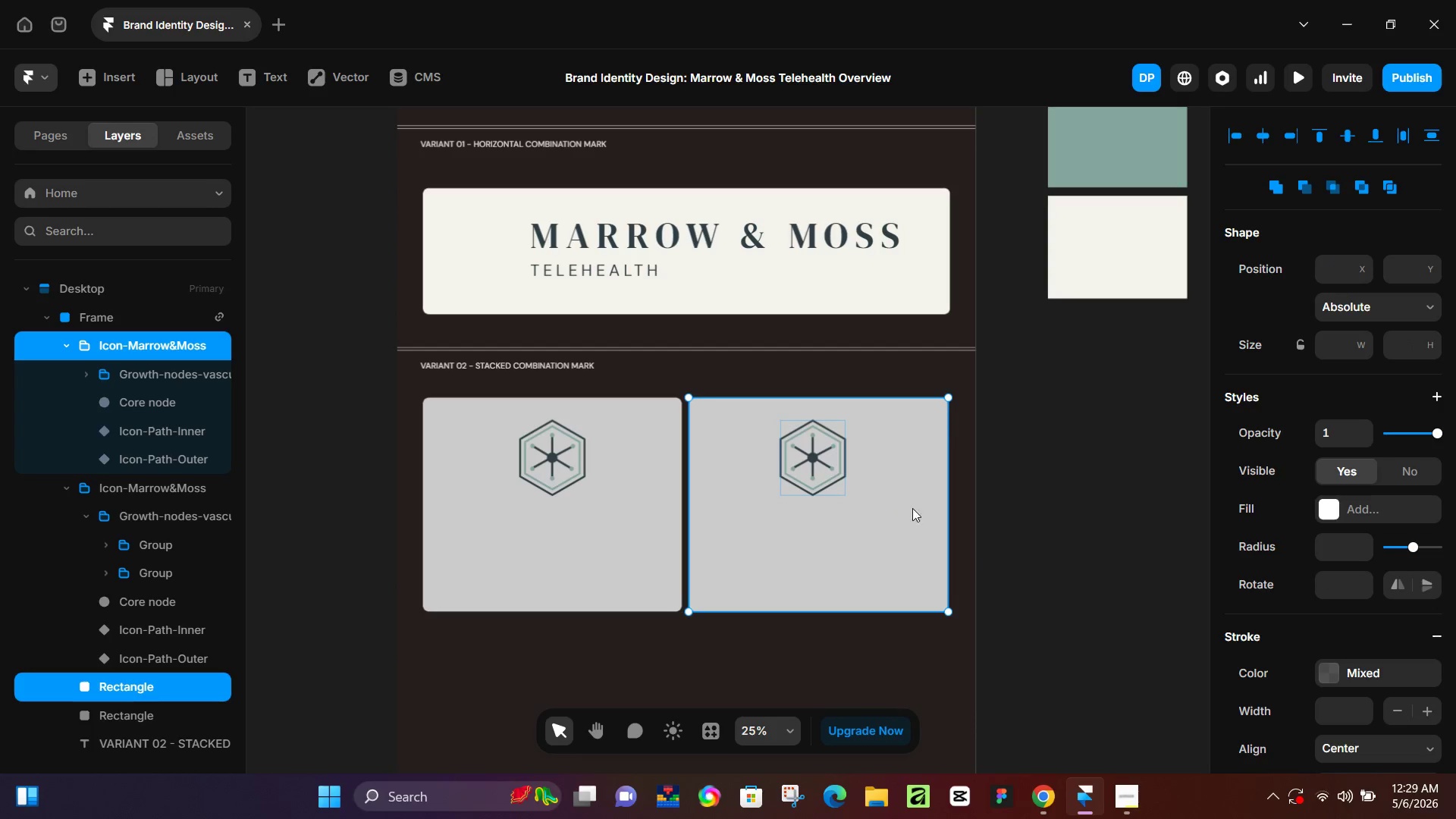 
hold_key(key=AltLeft, duration=1.39)
 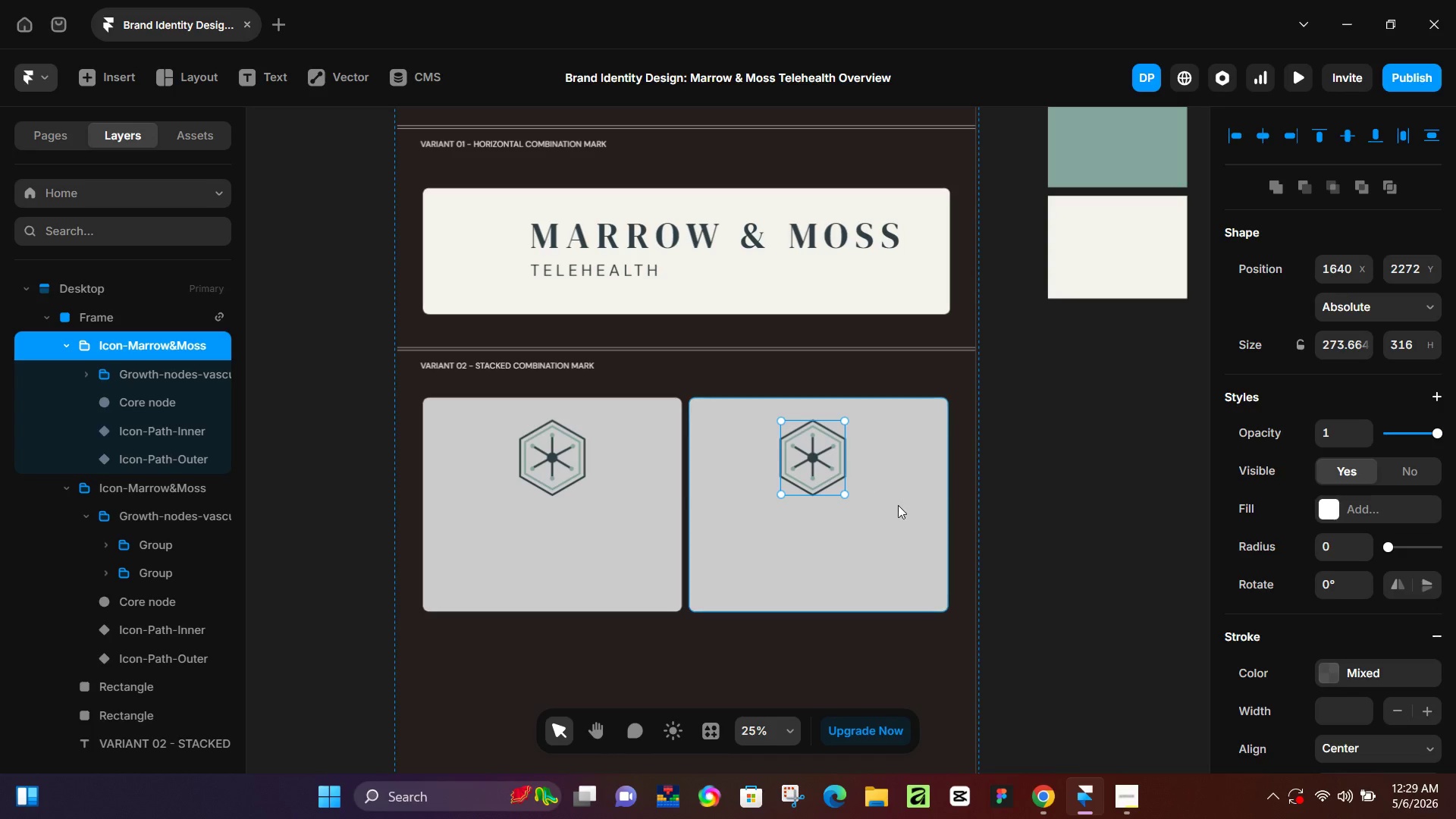 
hold_key(key=ShiftLeft, duration=0.36)
left_click([898, 506])
 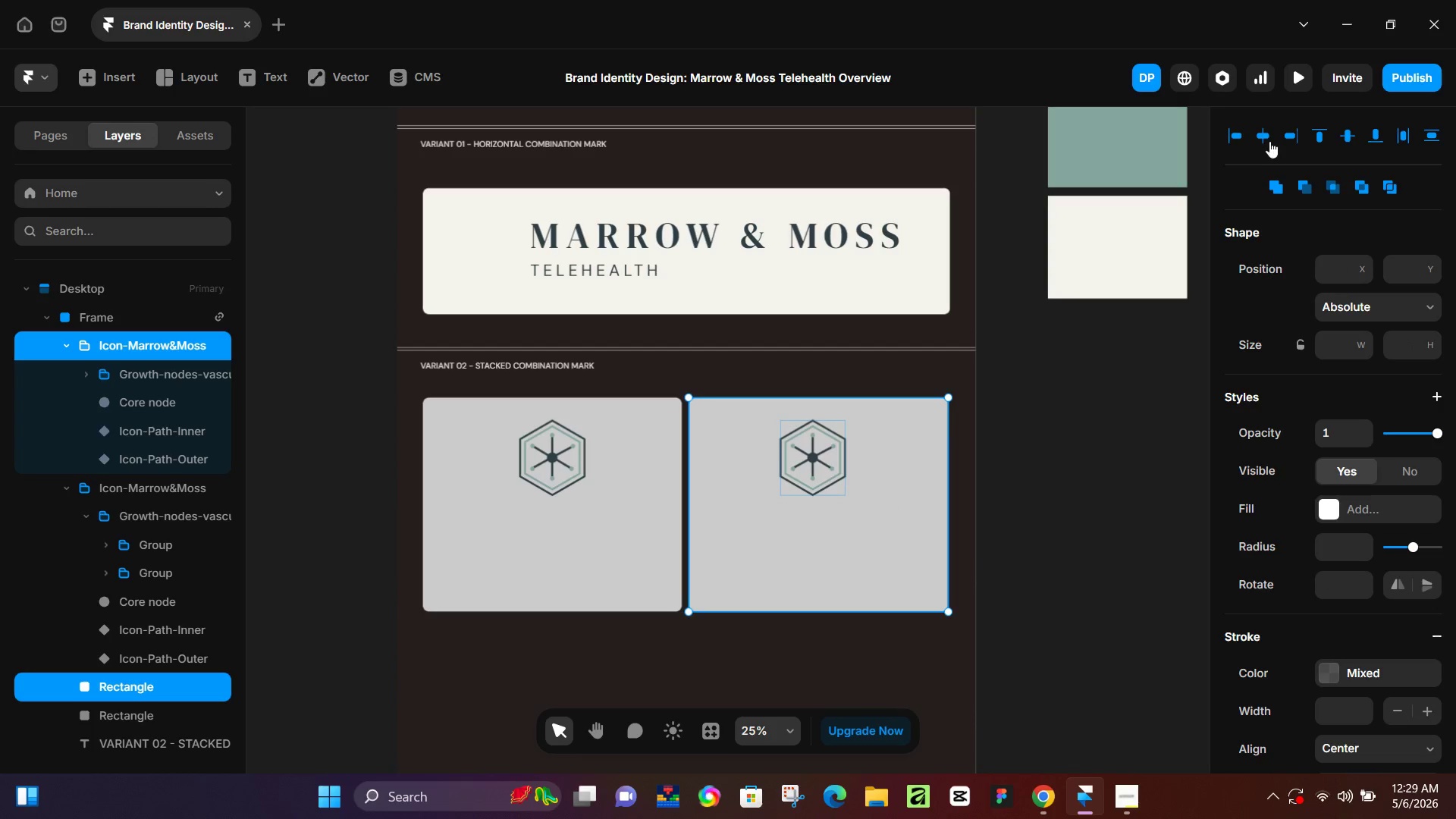 
left_click([1269, 140])
 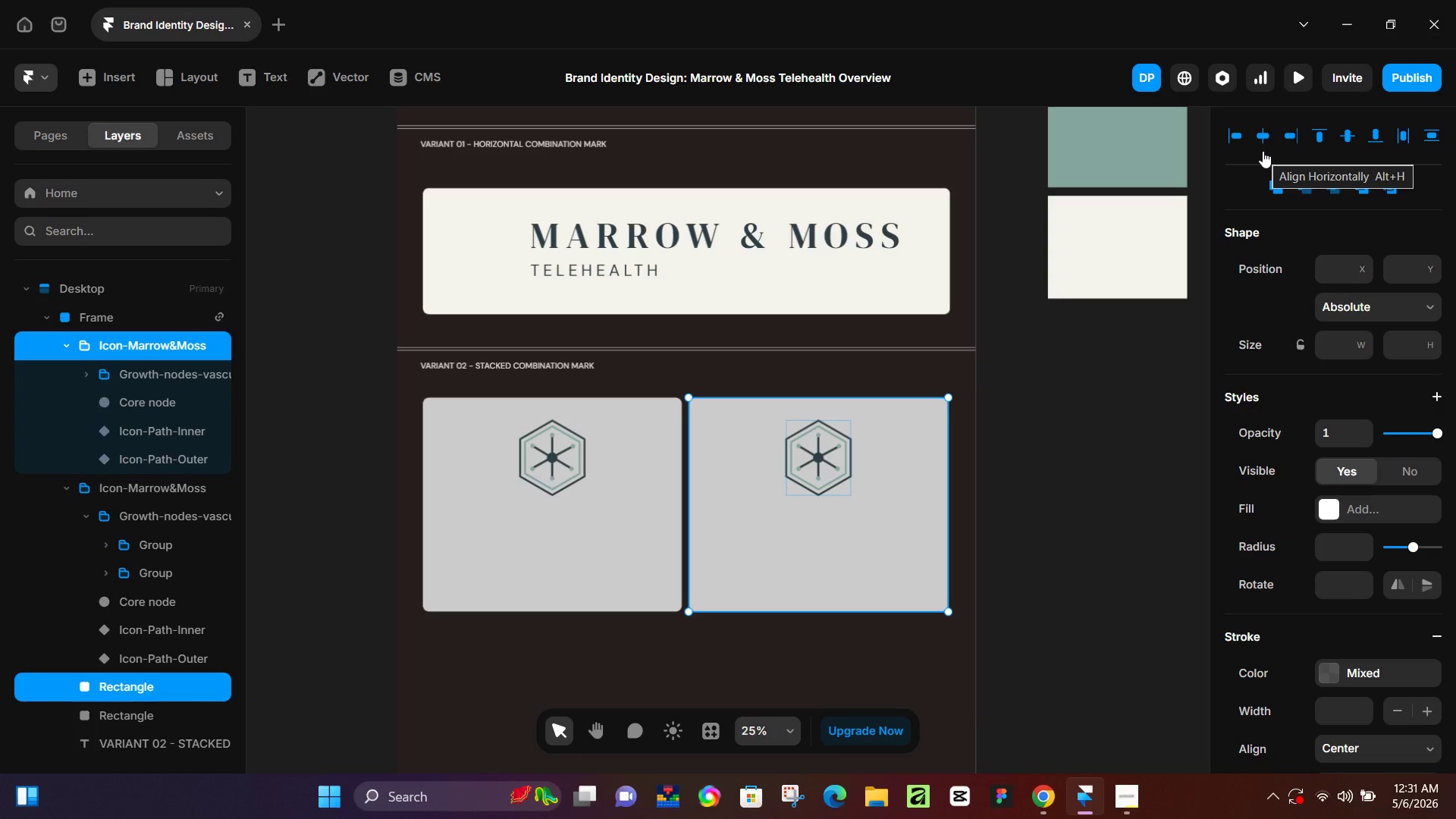 
wait(136.94)
 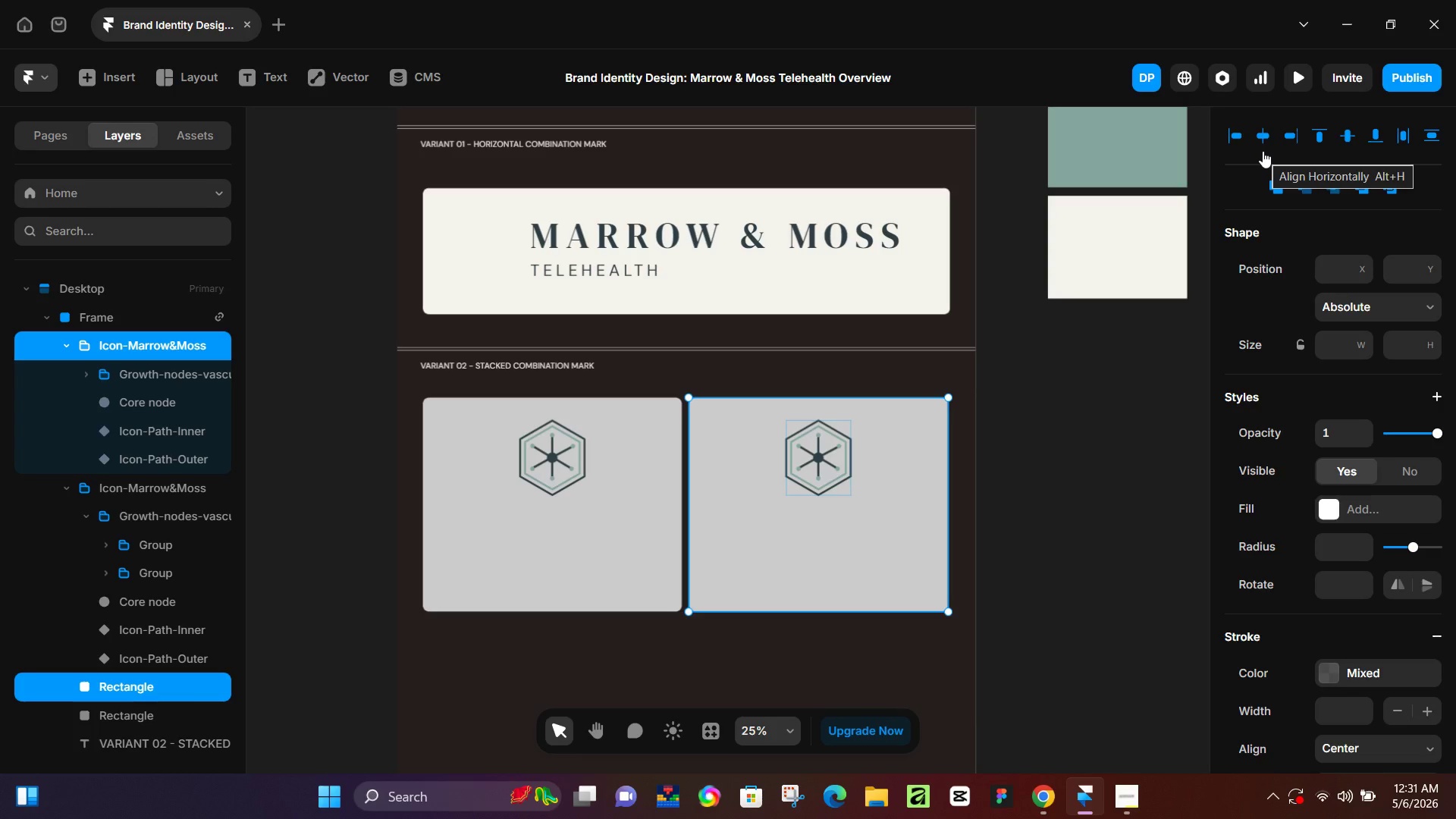 
left_click([1037, 468])
 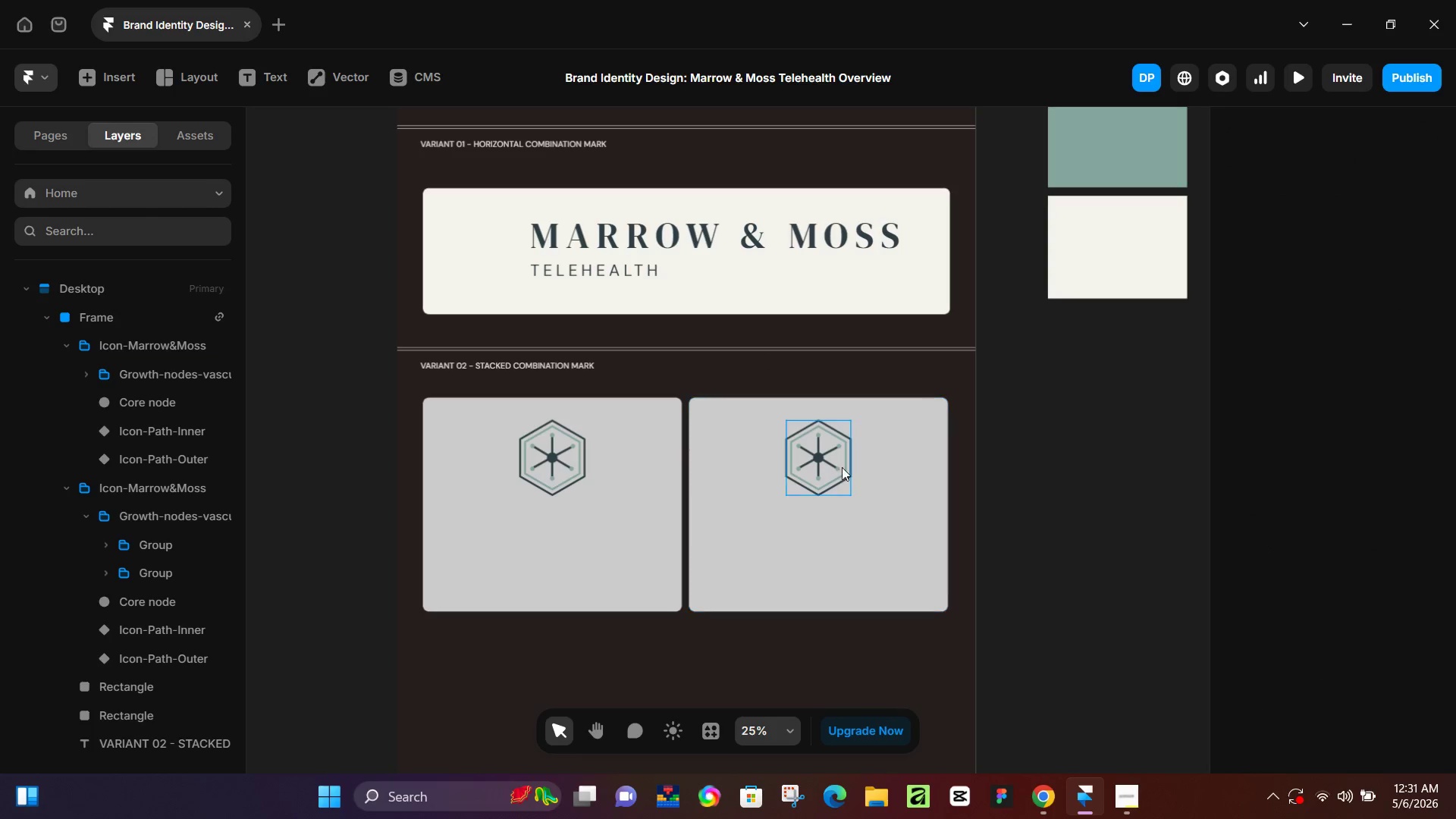 
left_click([830, 463])
 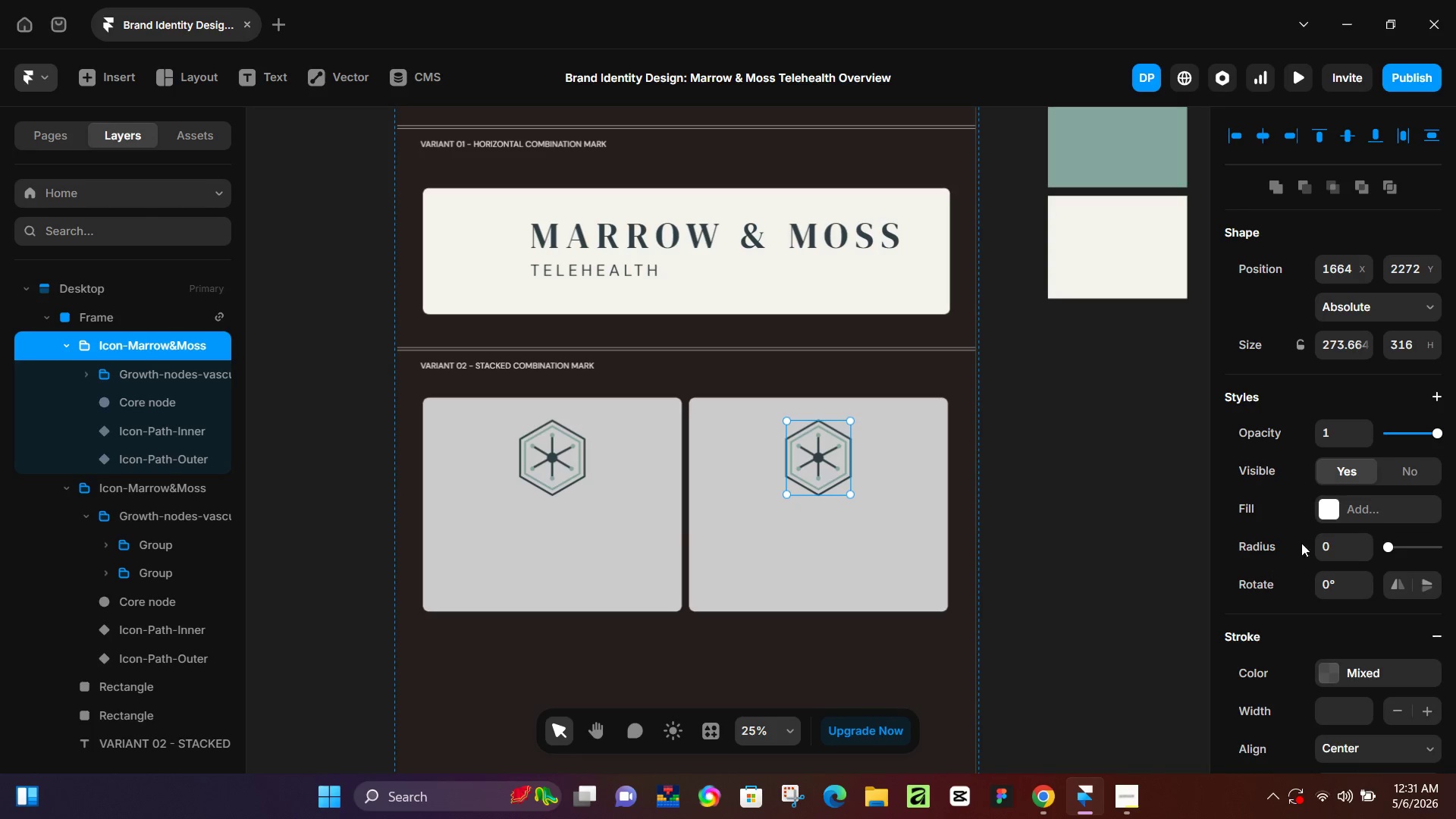 
scroll: coordinate [1311, 542], scroll_direction: down, amount: 5.0
 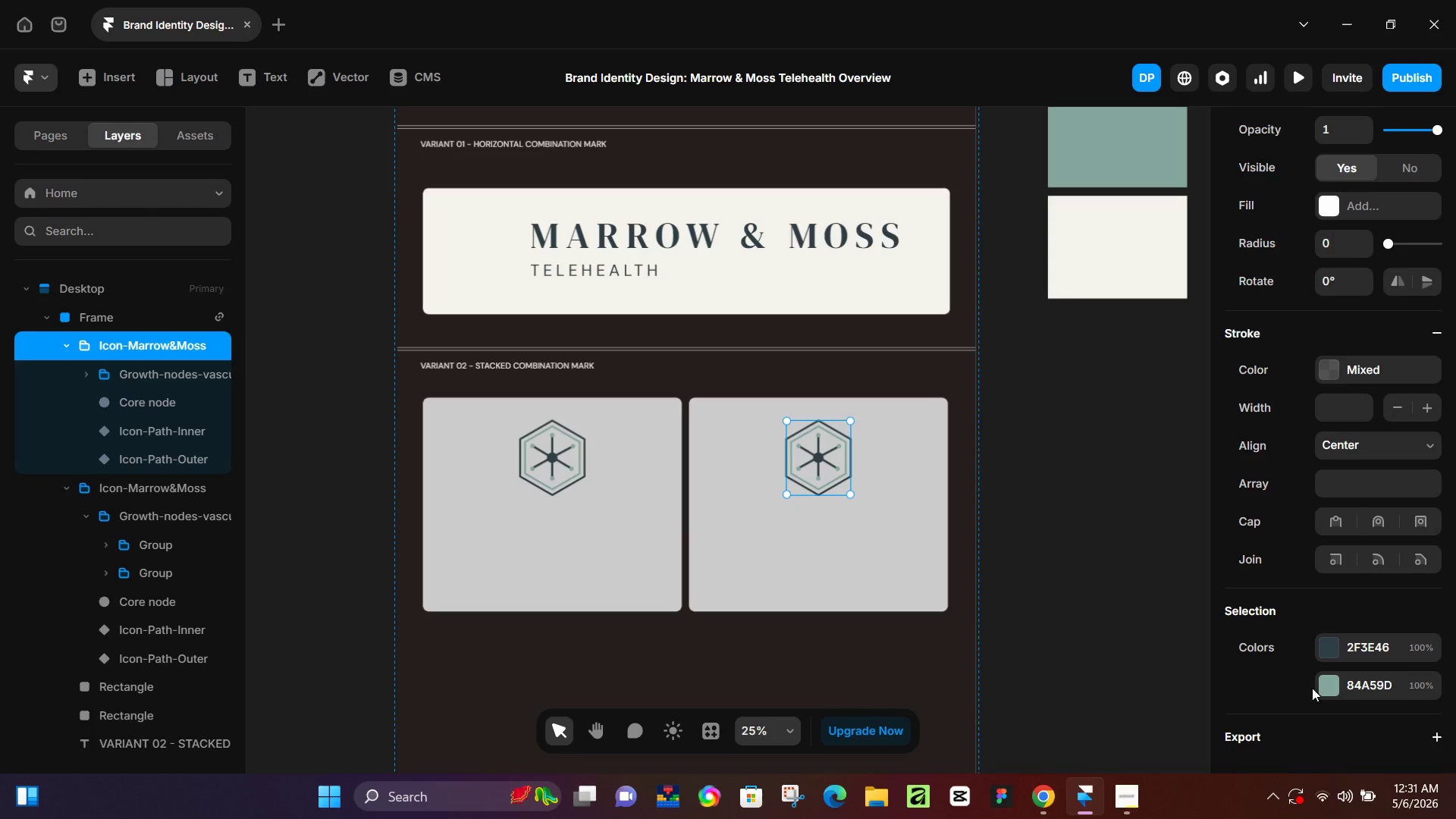 
left_click([617, 545])
 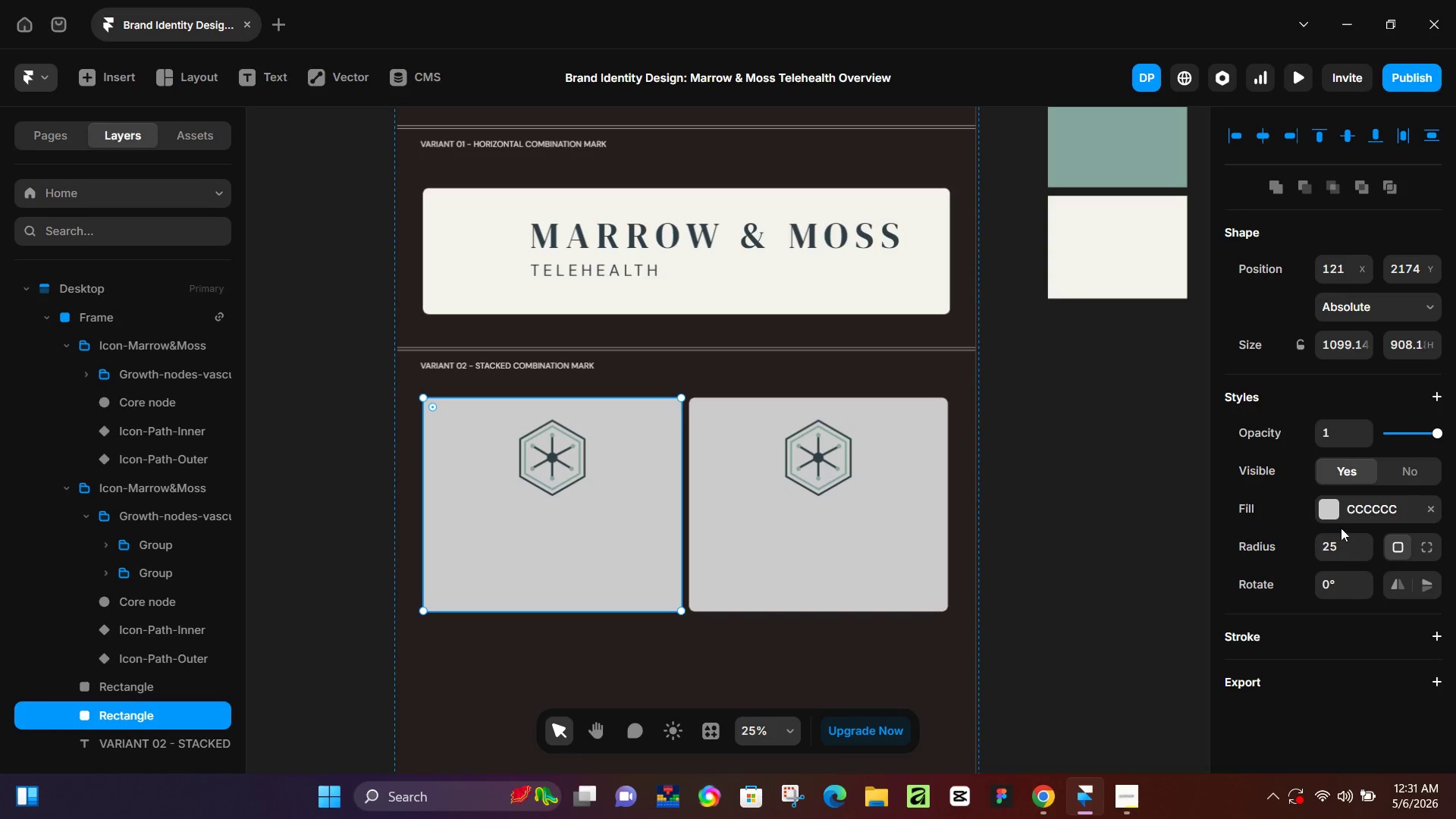 
left_click([1329, 515])
 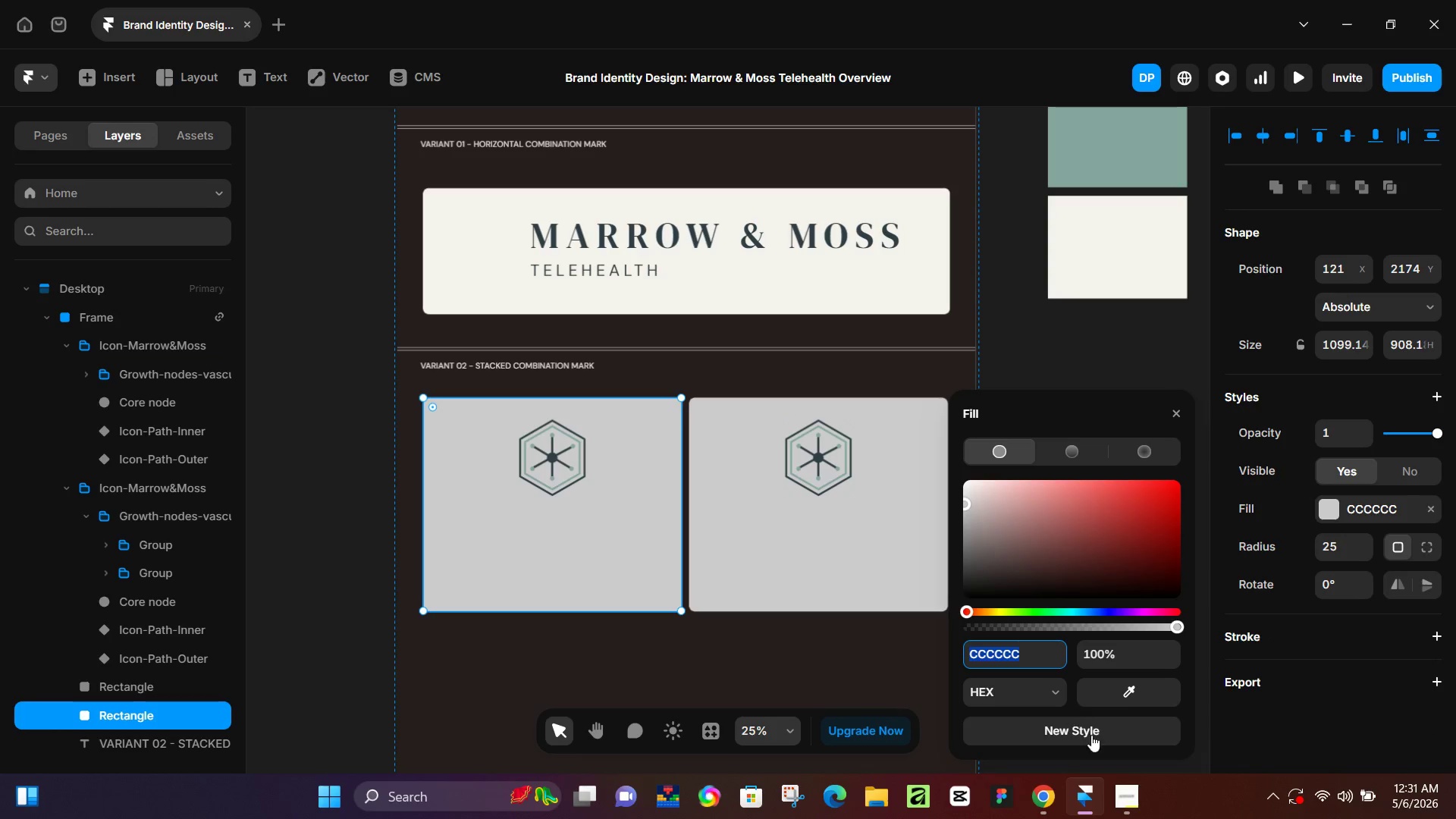 
left_click_drag(start_coordinate=[1123, 695], to_coordinate=[1087, 174])
 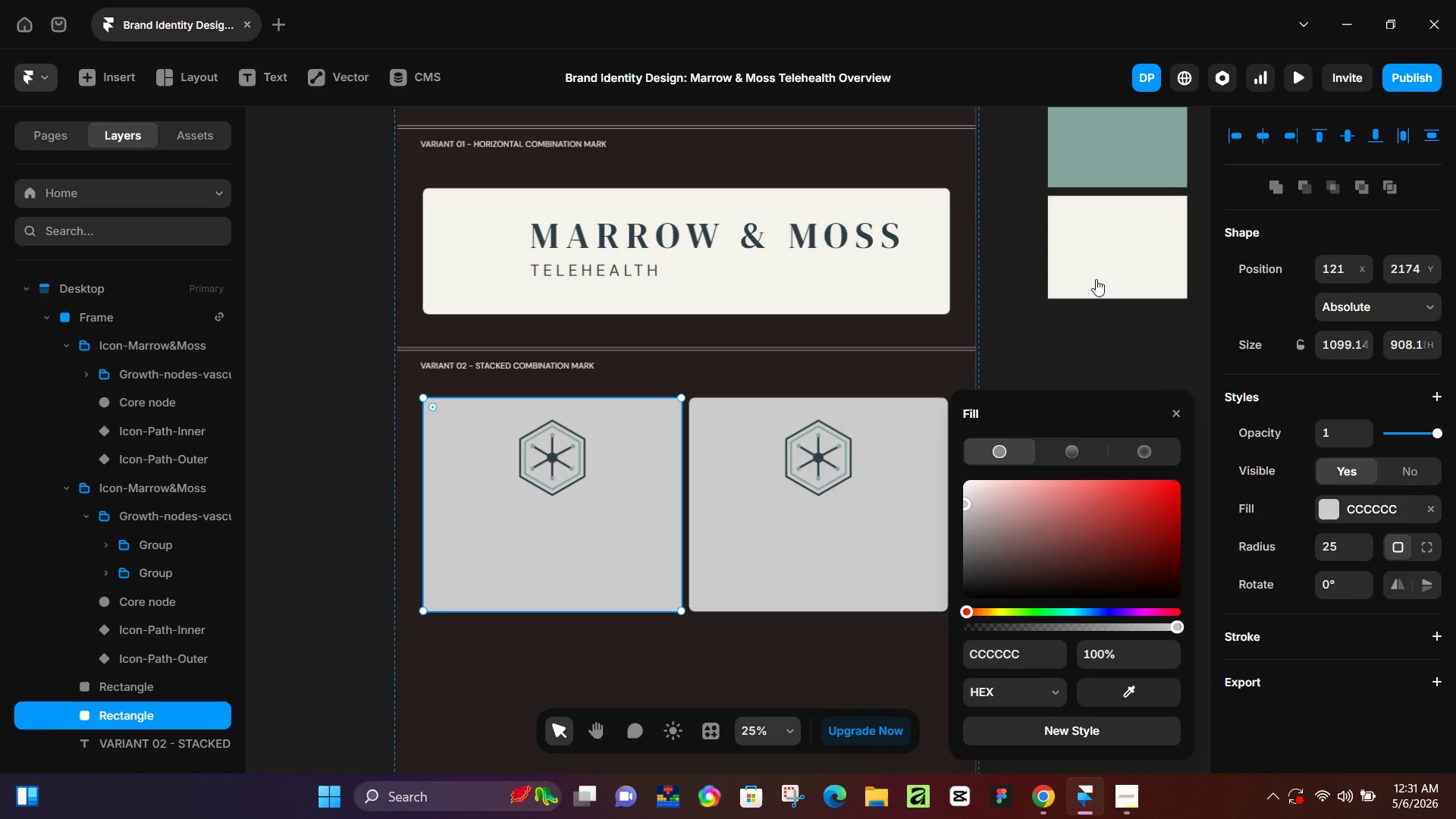 
scroll: coordinate [1096, 285], scroll_direction: up, amount: 4.0
 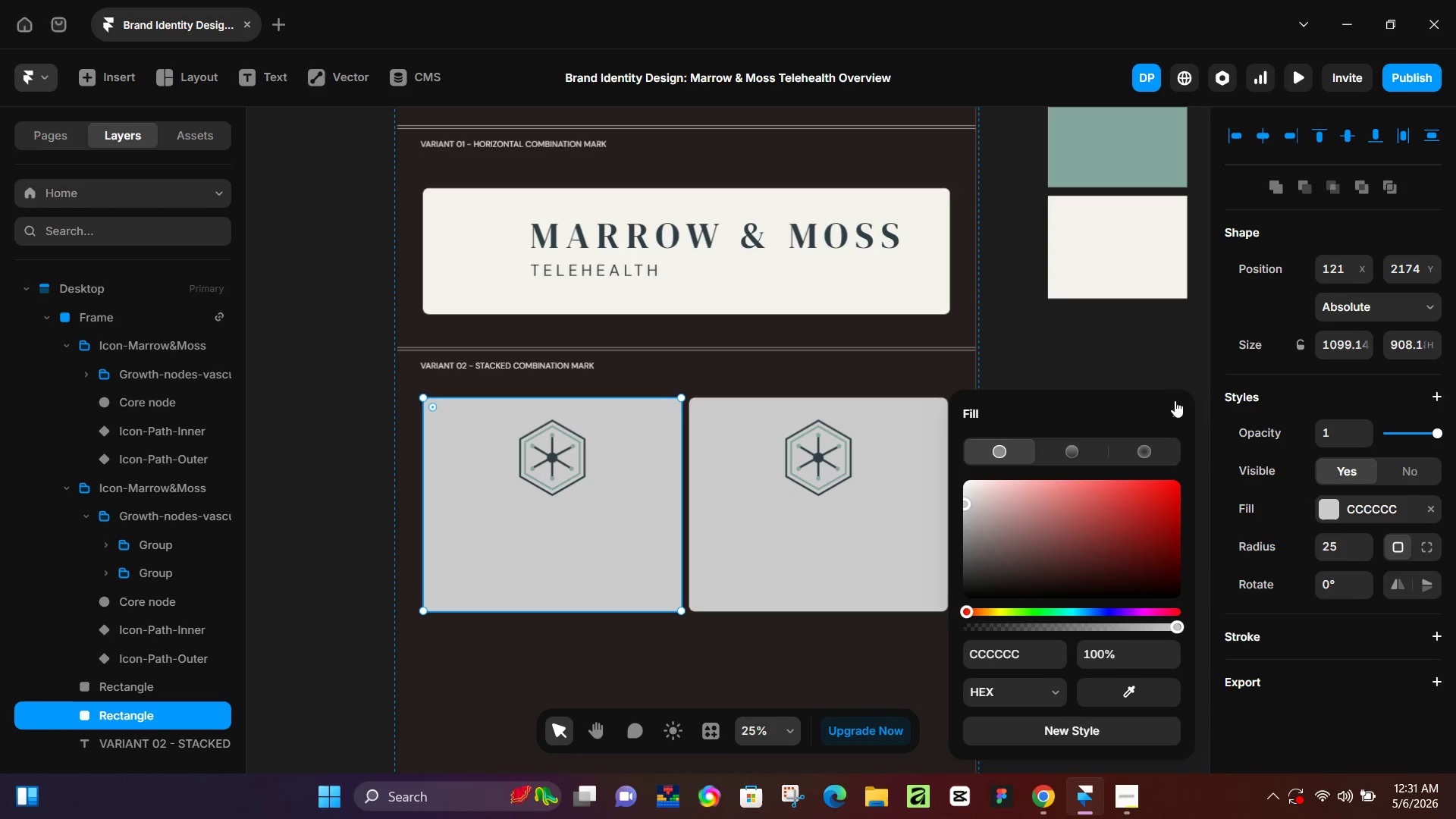 
left_click([1178, 412])
 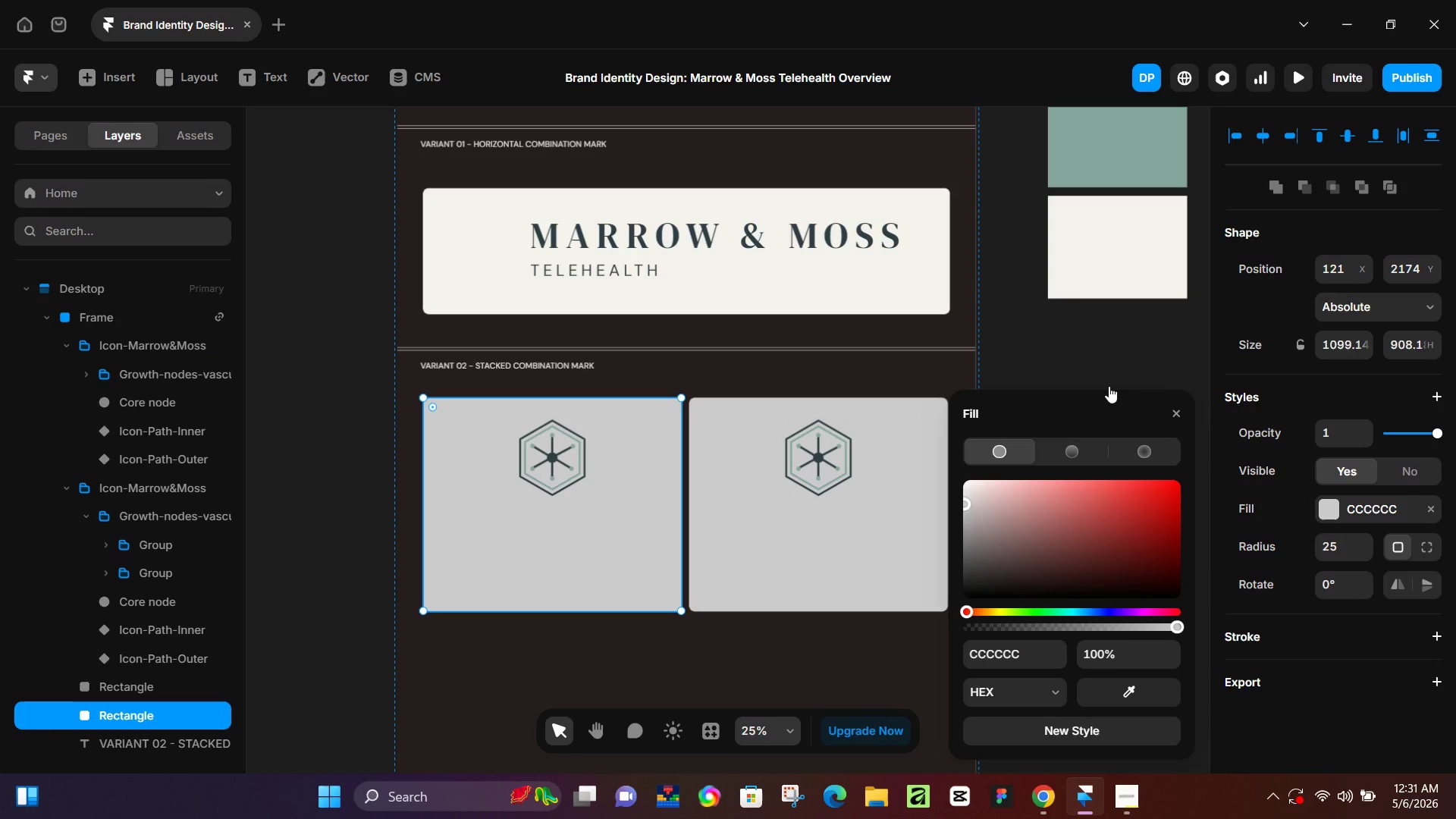 
scroll: coordinate [1109, 386], scroll_direction: up, amount: 4.0
 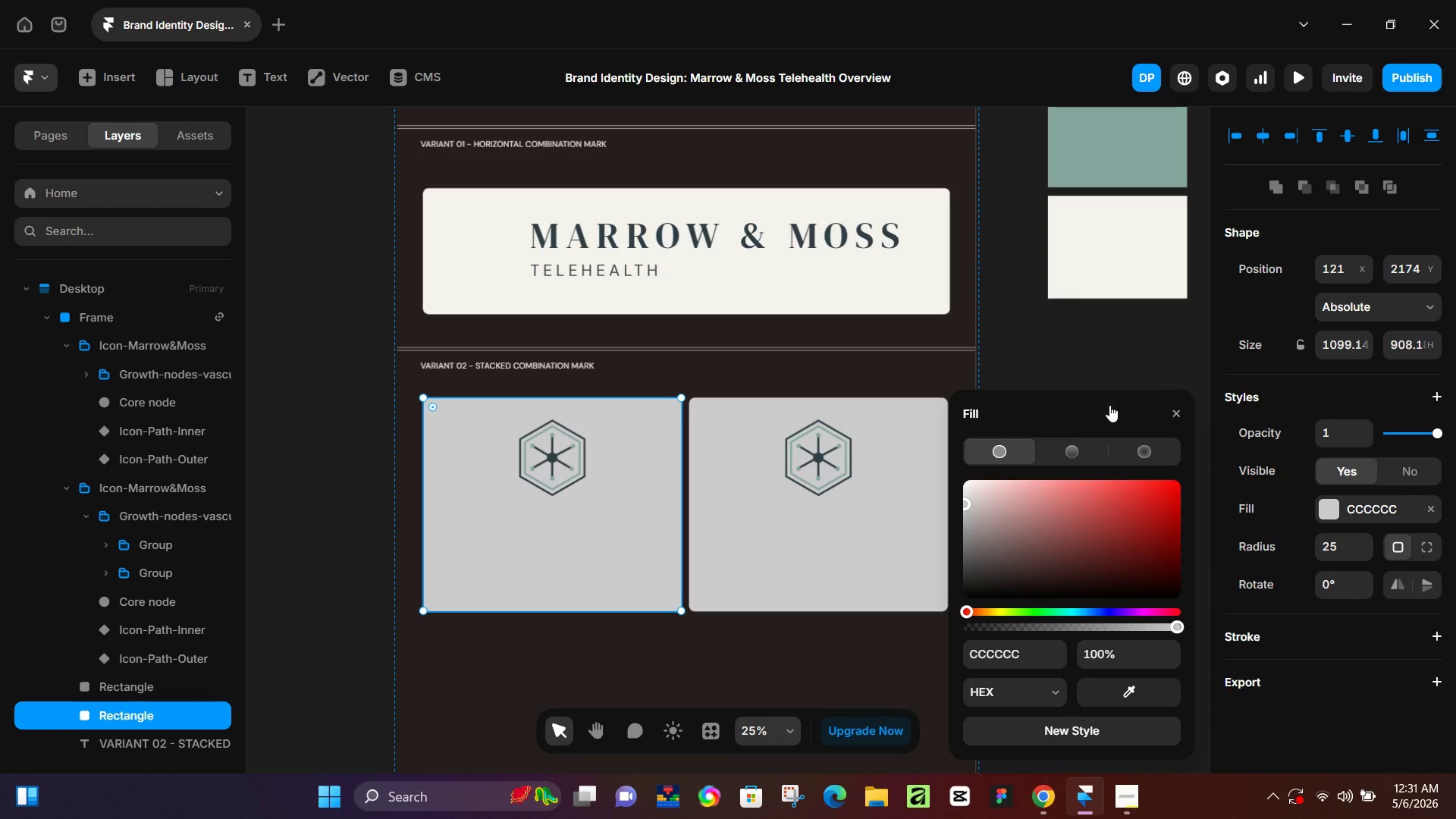 
left_click([1091, 367])
 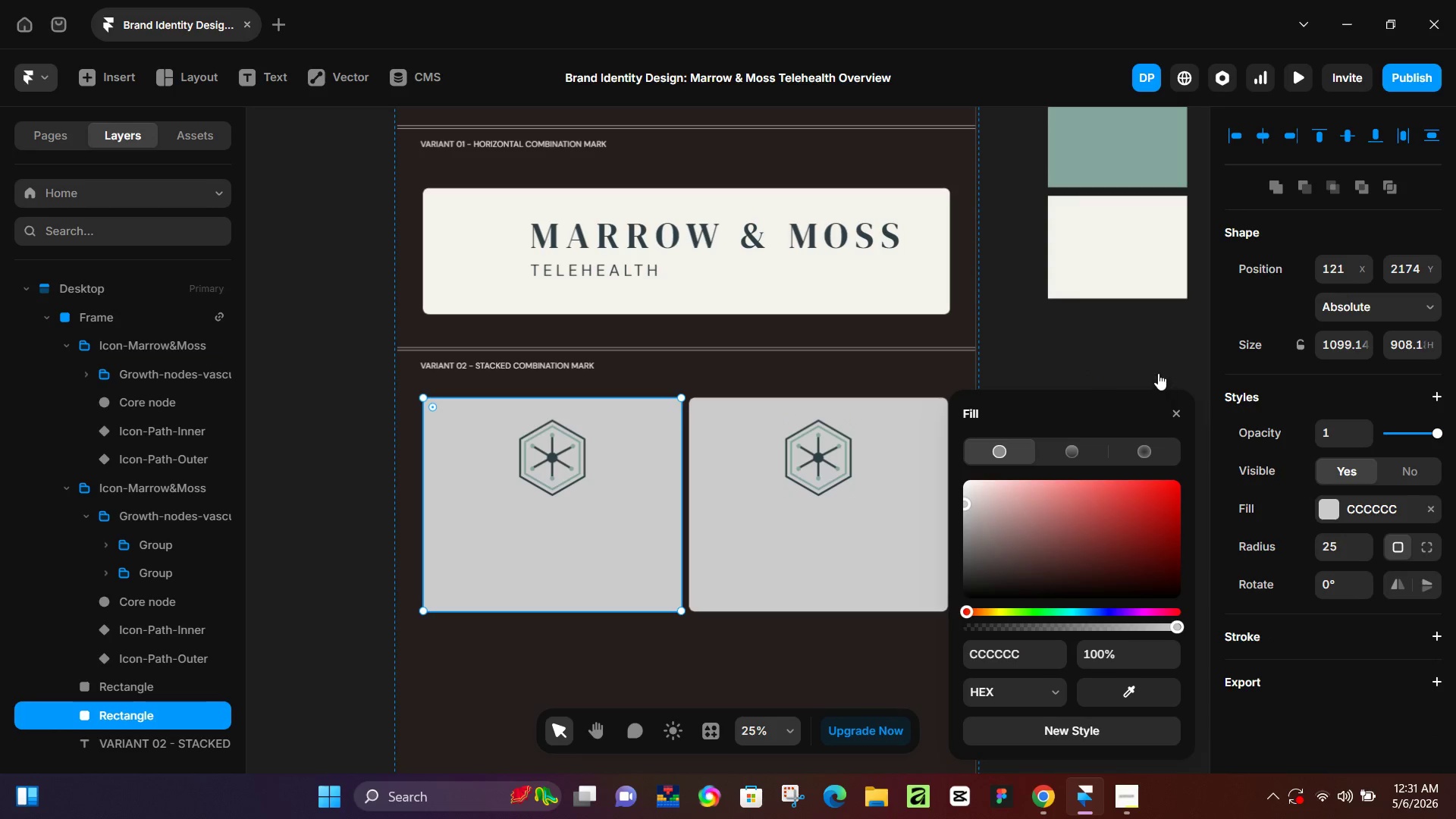 
left_click([1150, 370])
 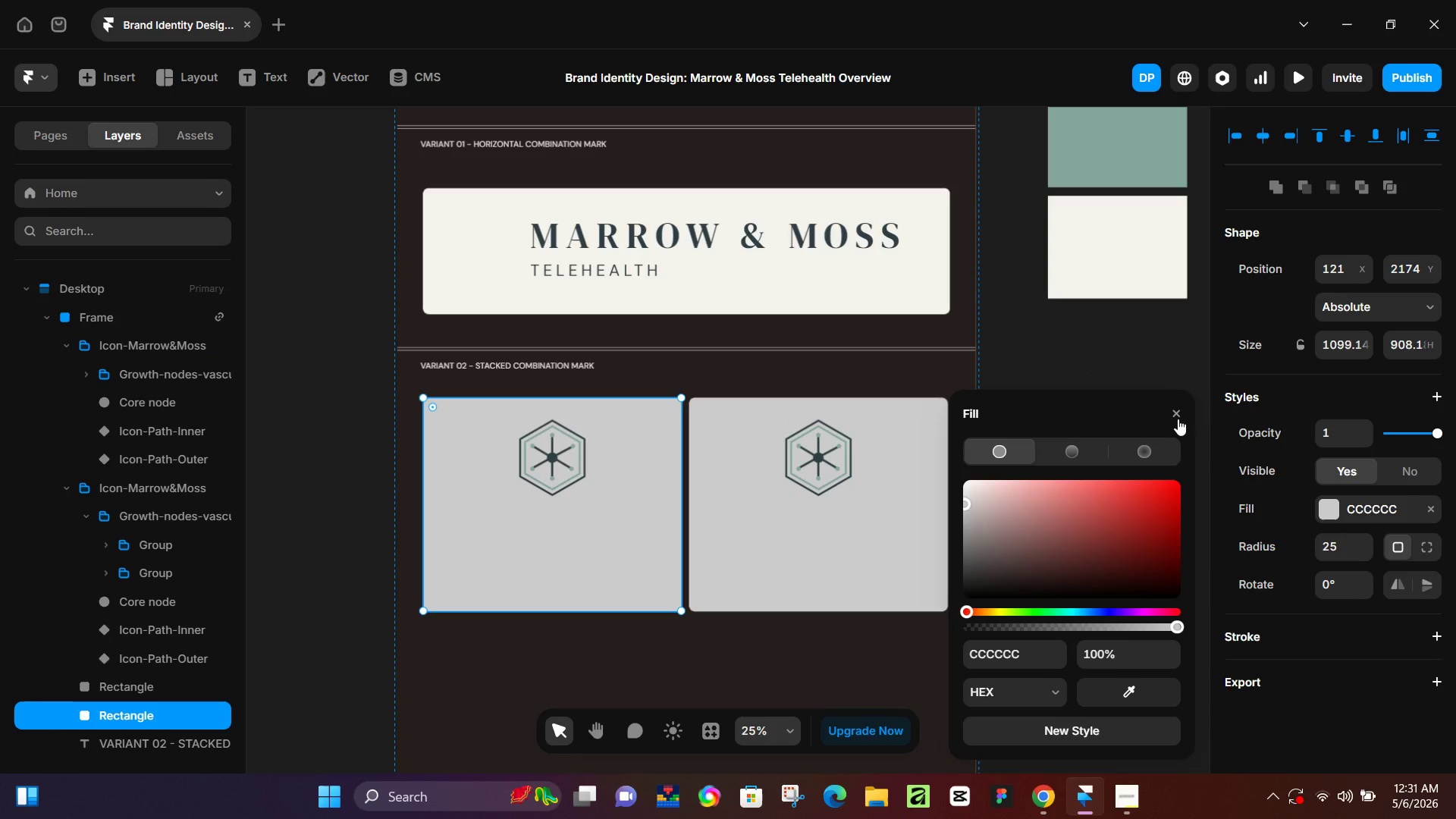 
double_click([1176, 413])
 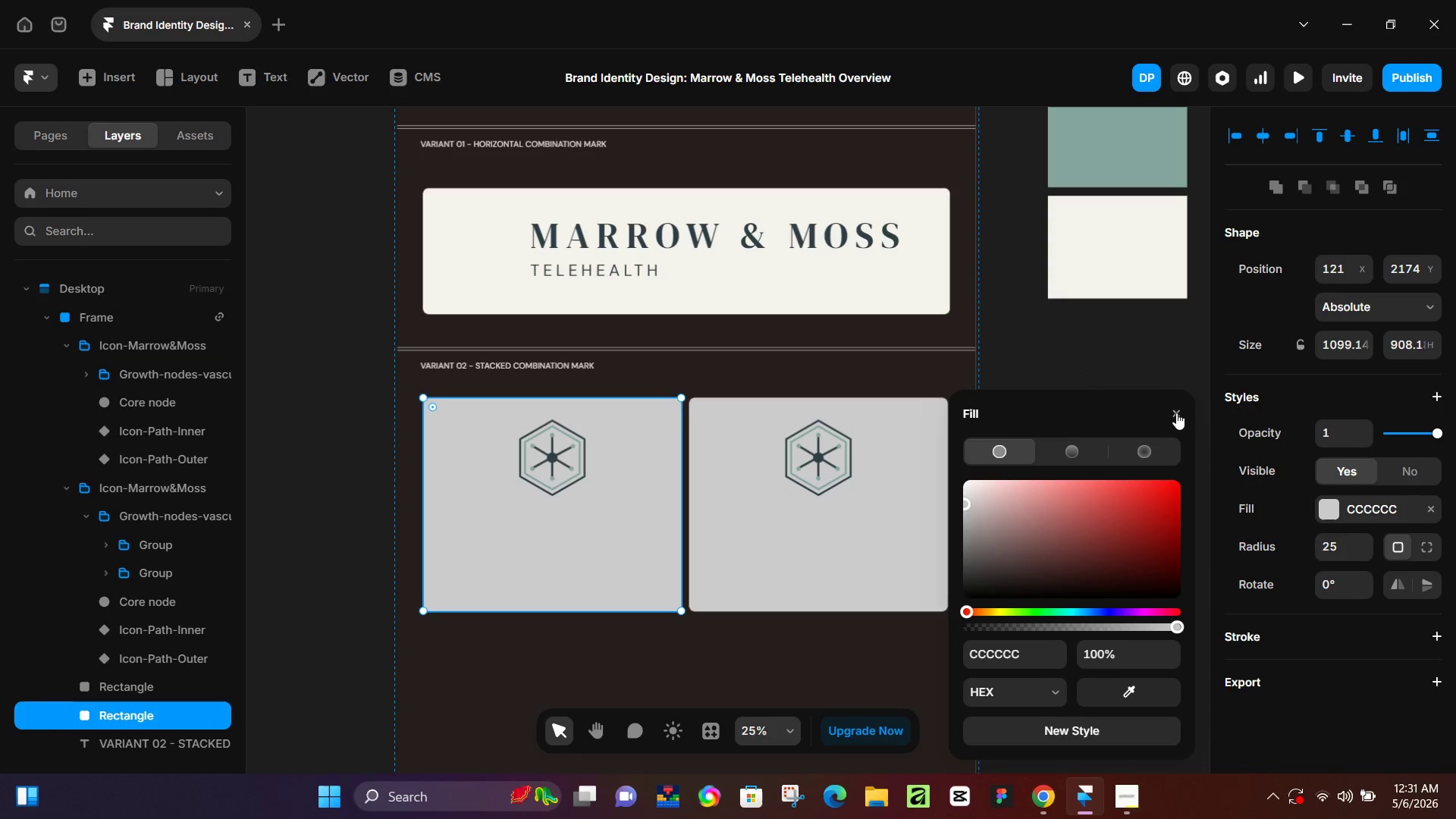 
triple_click([1176, 413])
 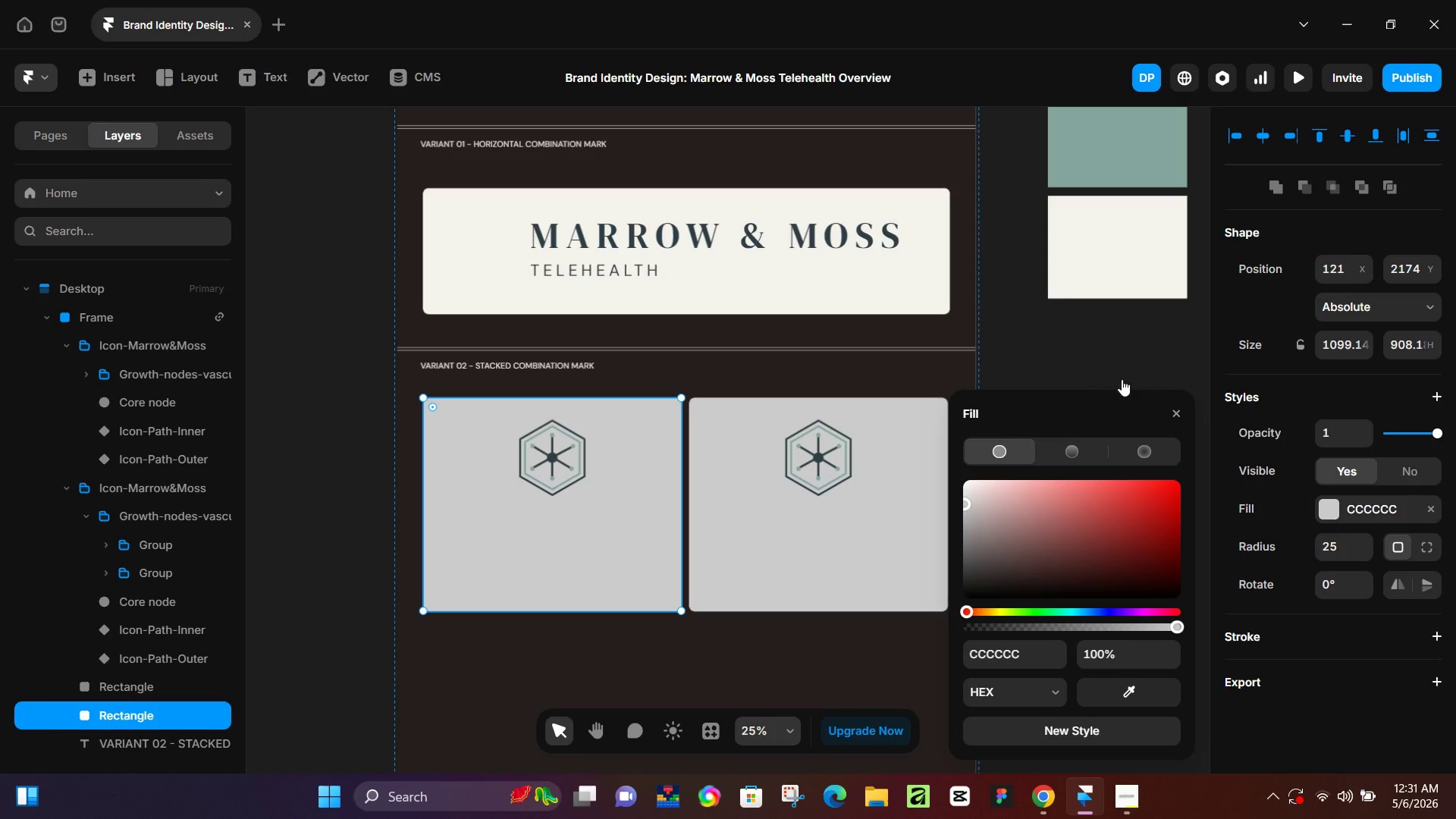 
triple_click([1115, 372])
 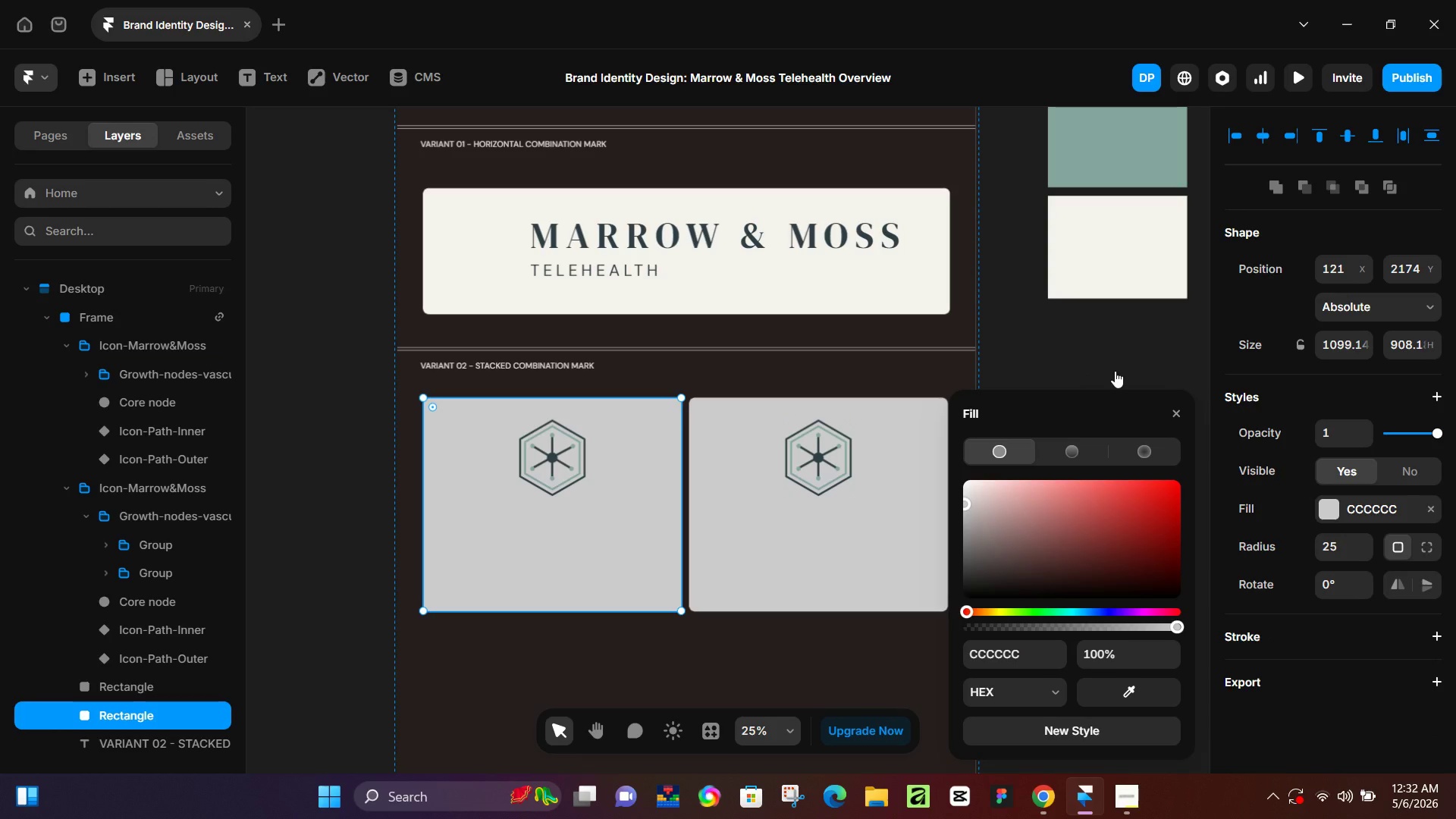 
wait(28.98)
 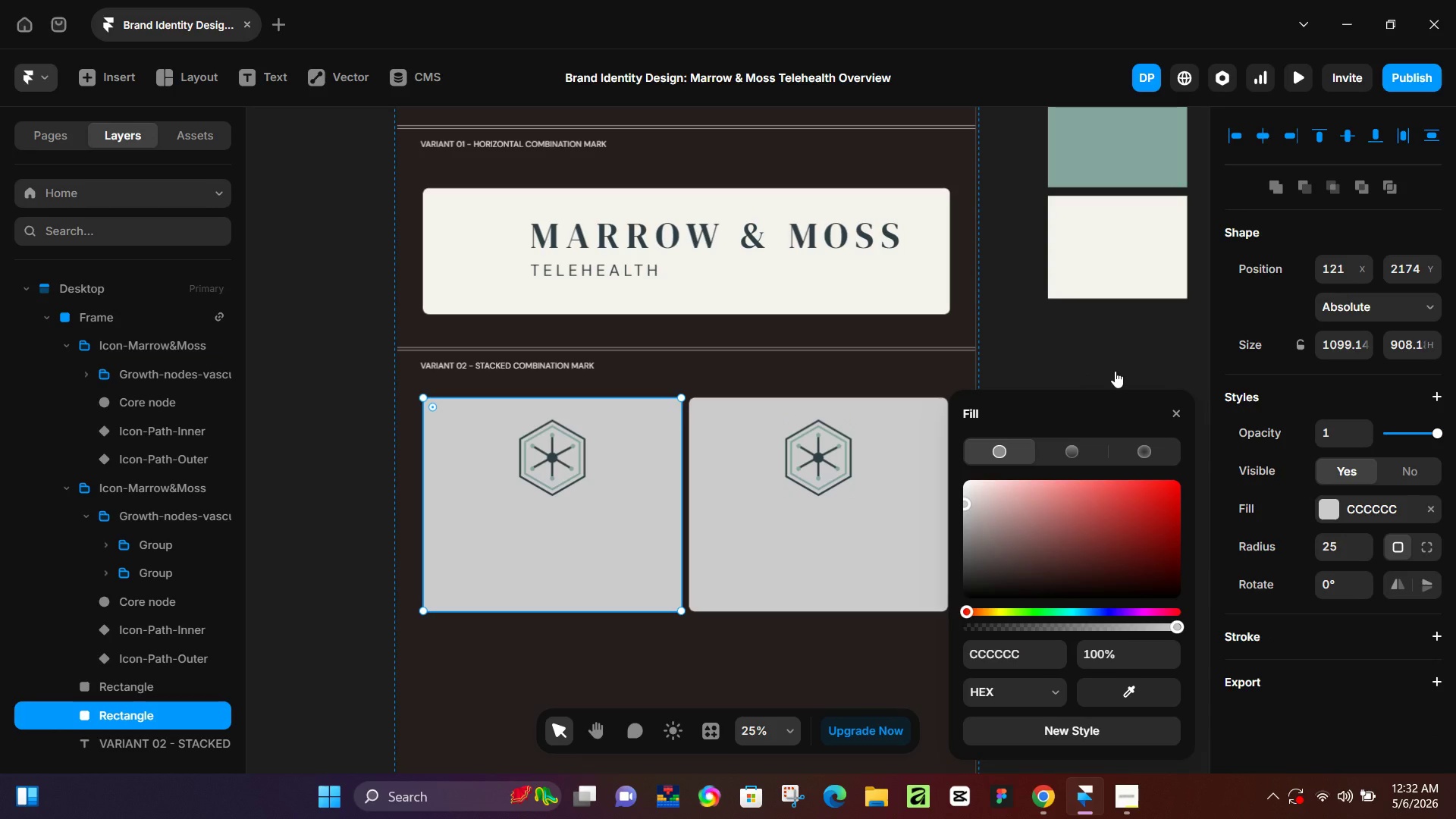 
scroll: coordinate [765, 354], scroll_direction: down, amount: 4.0
 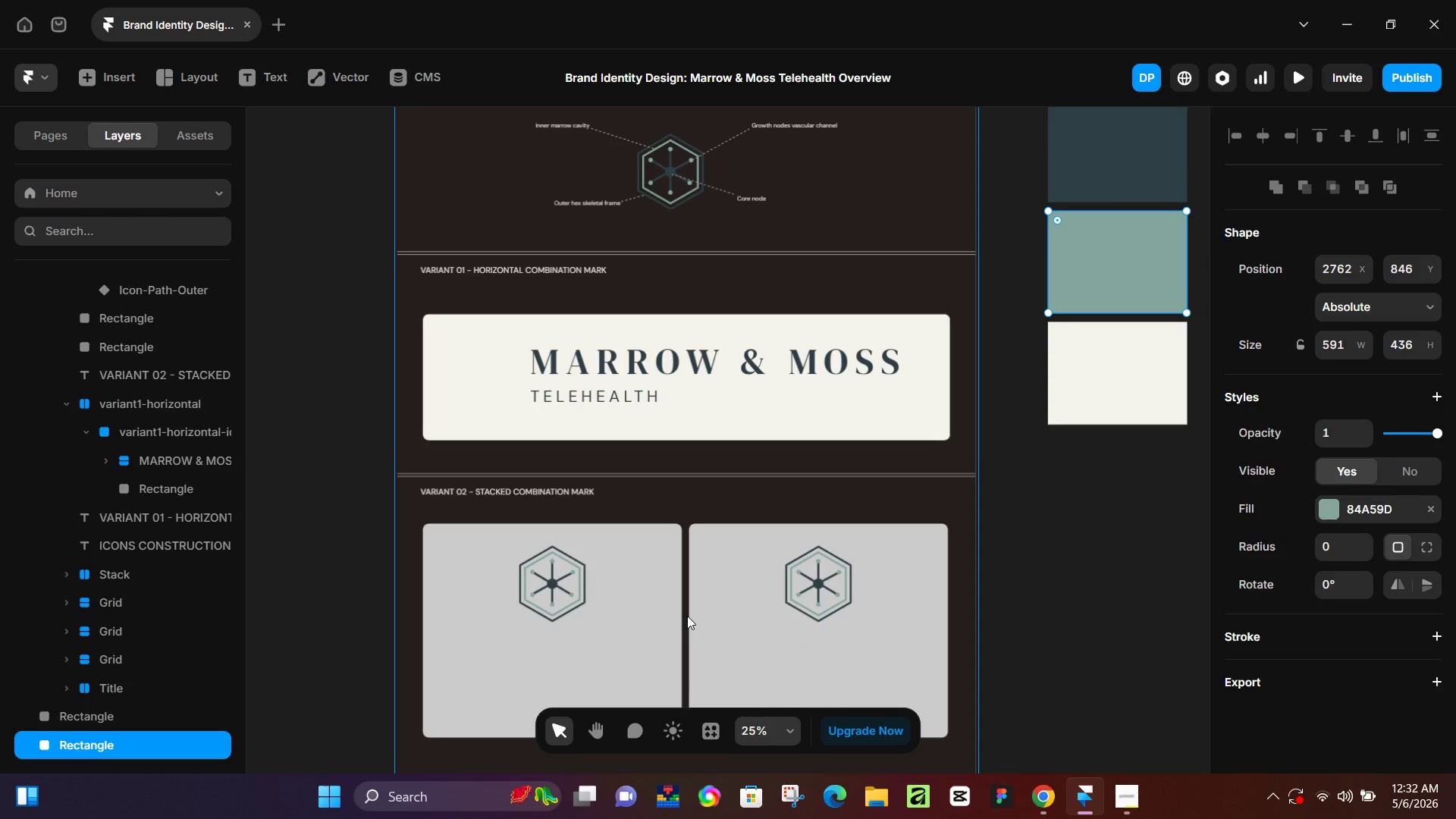 
double_click([629, 614])
 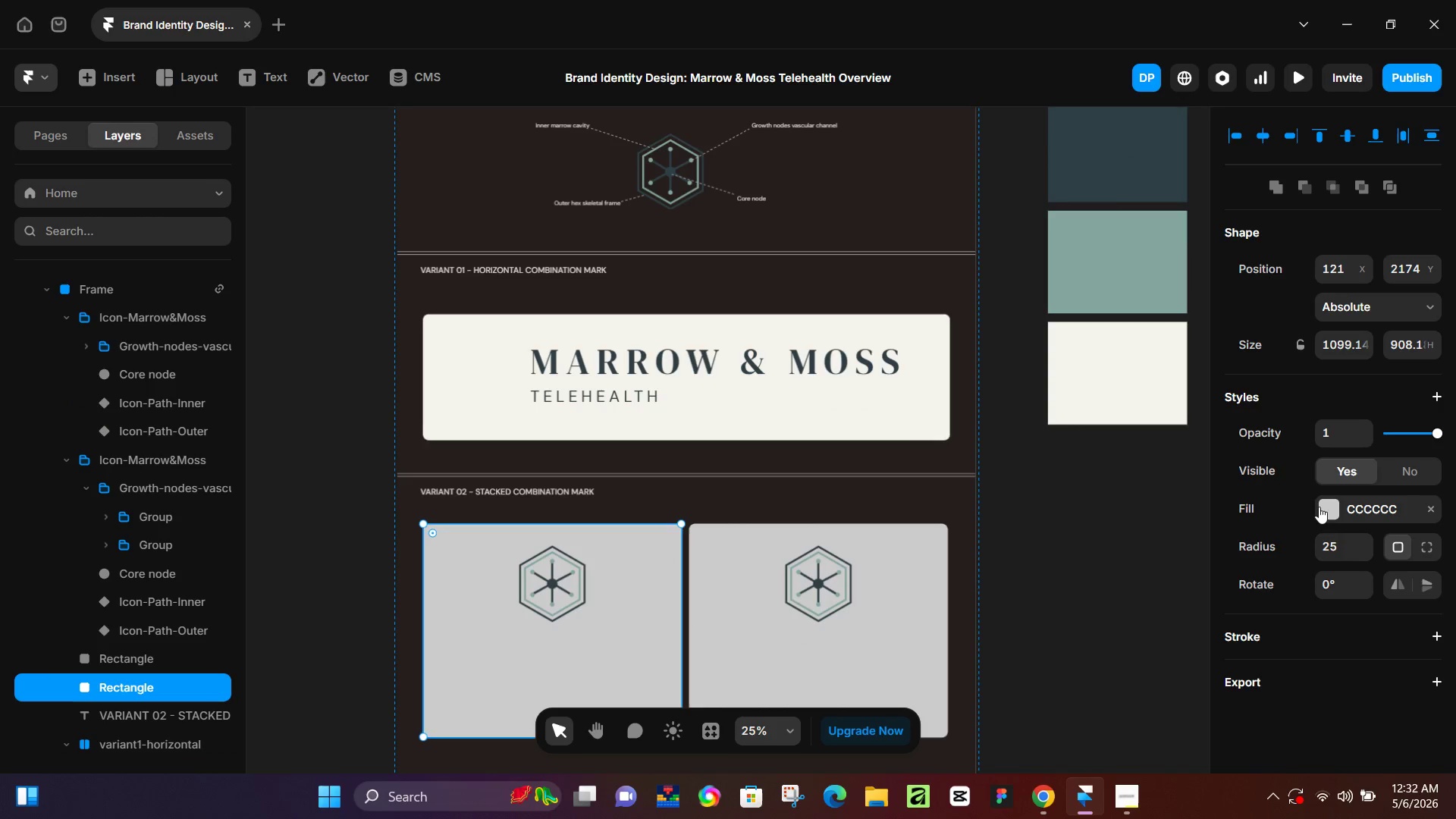 
left_click([1326, 514])
 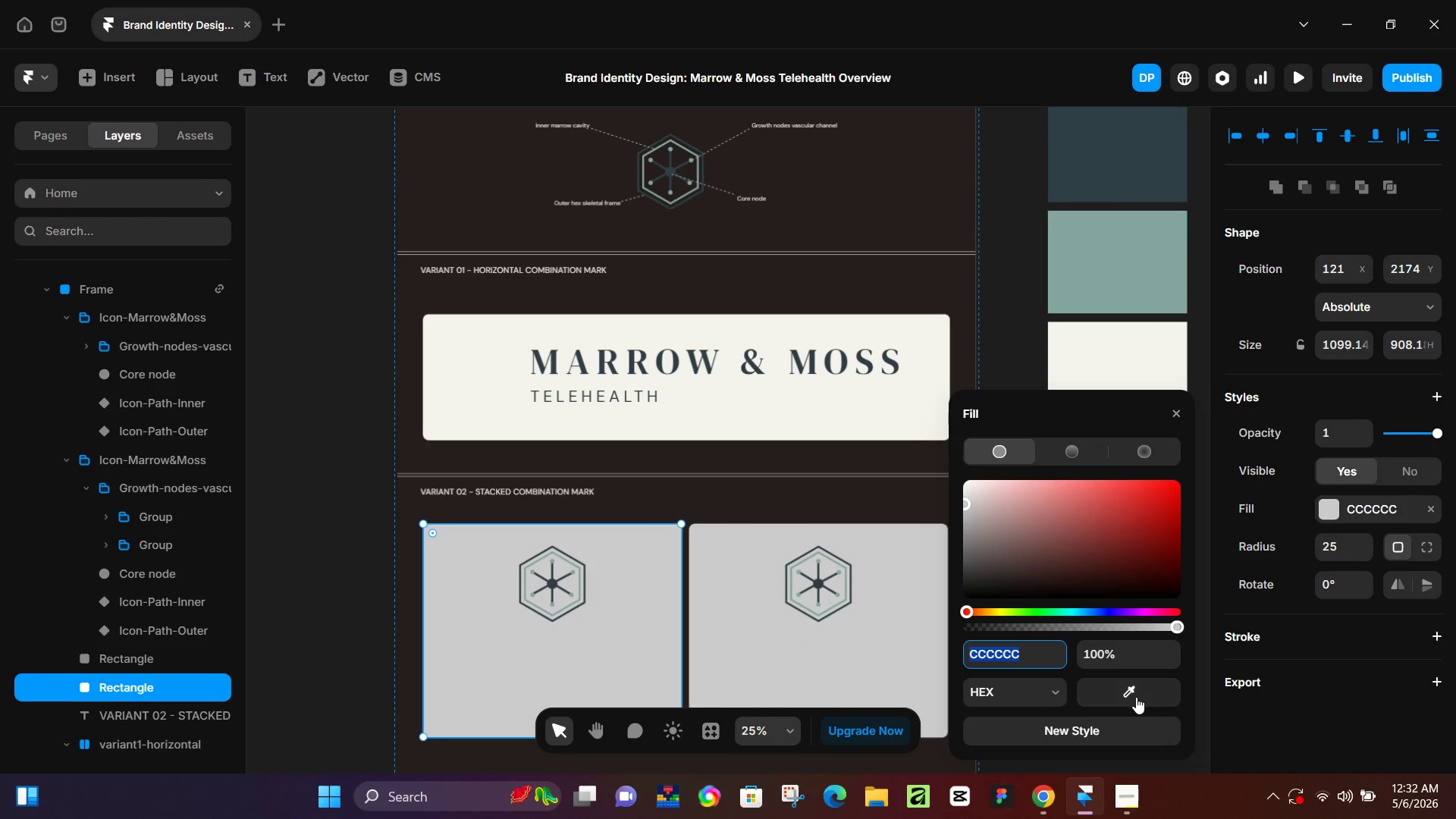 
left_click_drag(start_coordinate=[1136, 696], to_coordinate=[1095, 162])
 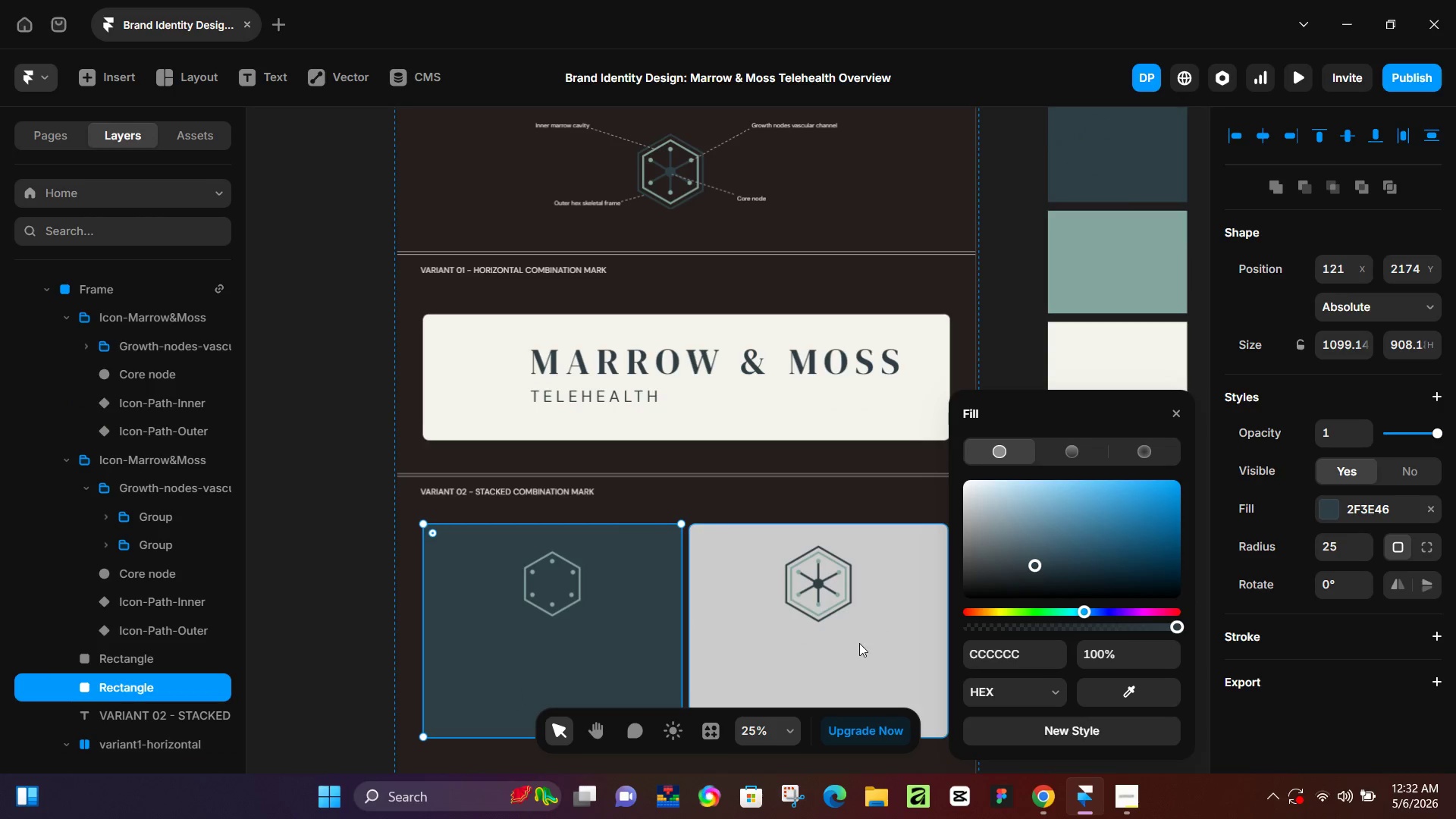 
left_click([860, 644])
 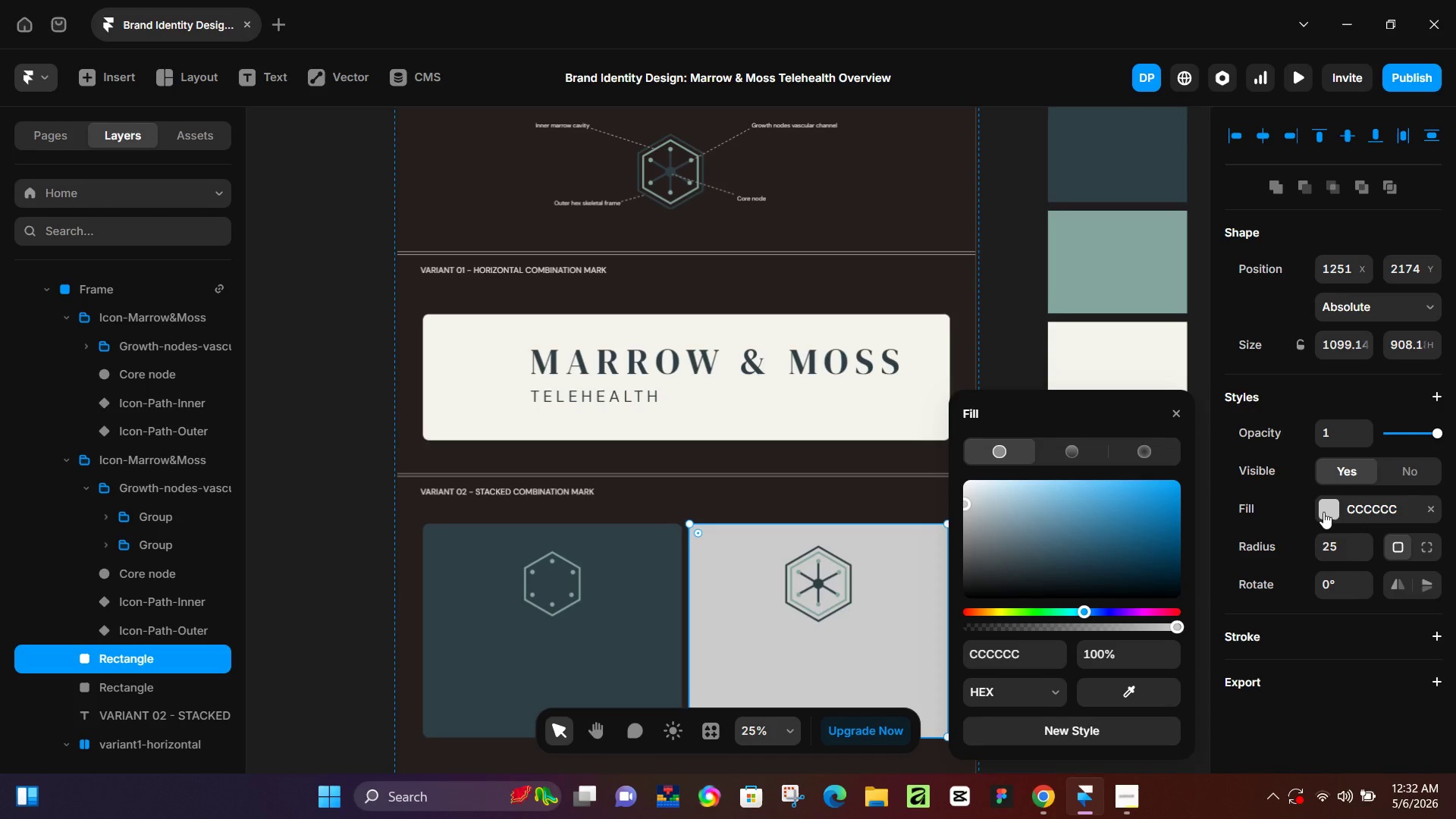 
left_click([1324, 510])
 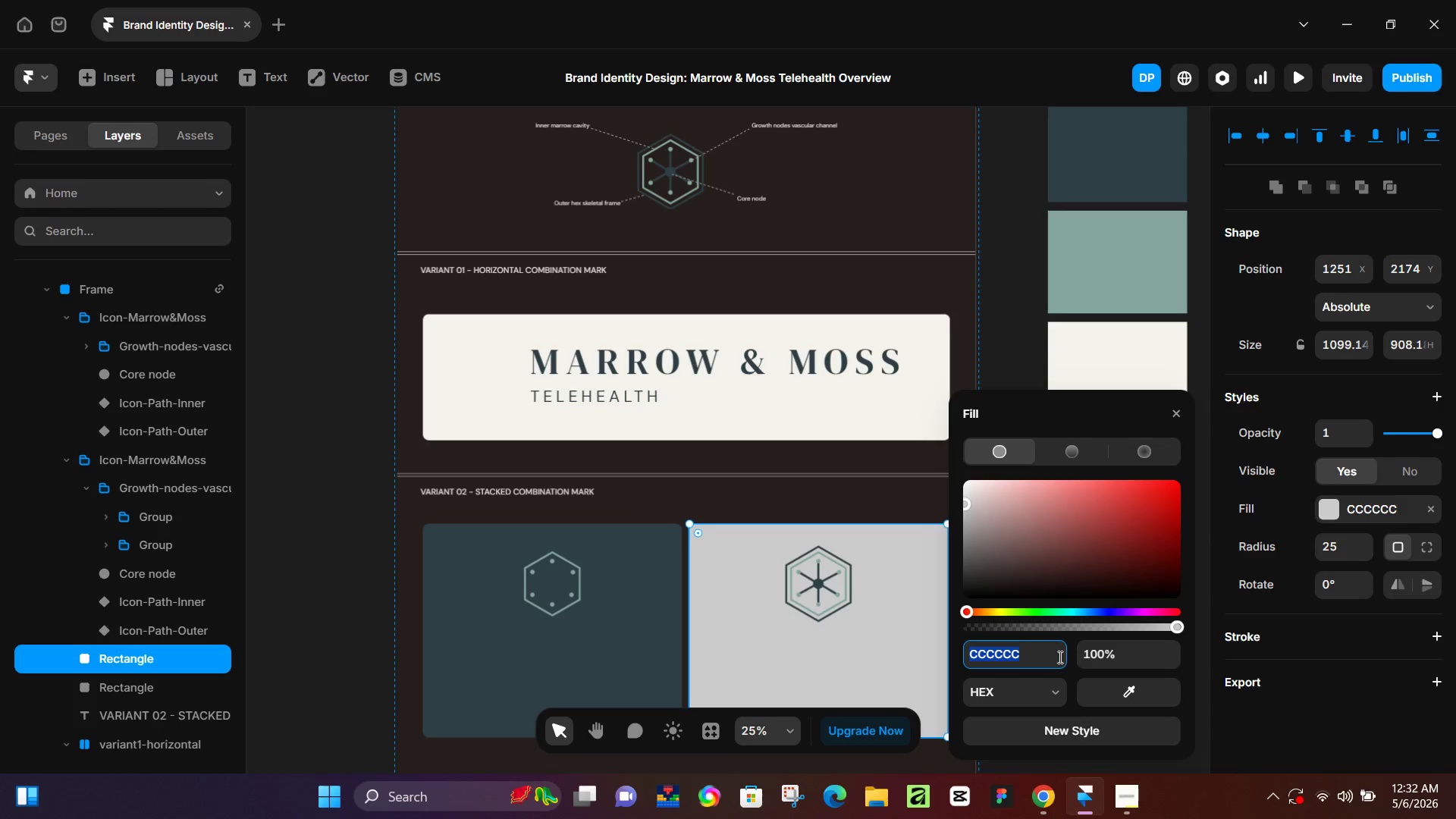 
left_click_drag(start_coordinate=[1106, 695], to_coordinate=[1097, 357])
 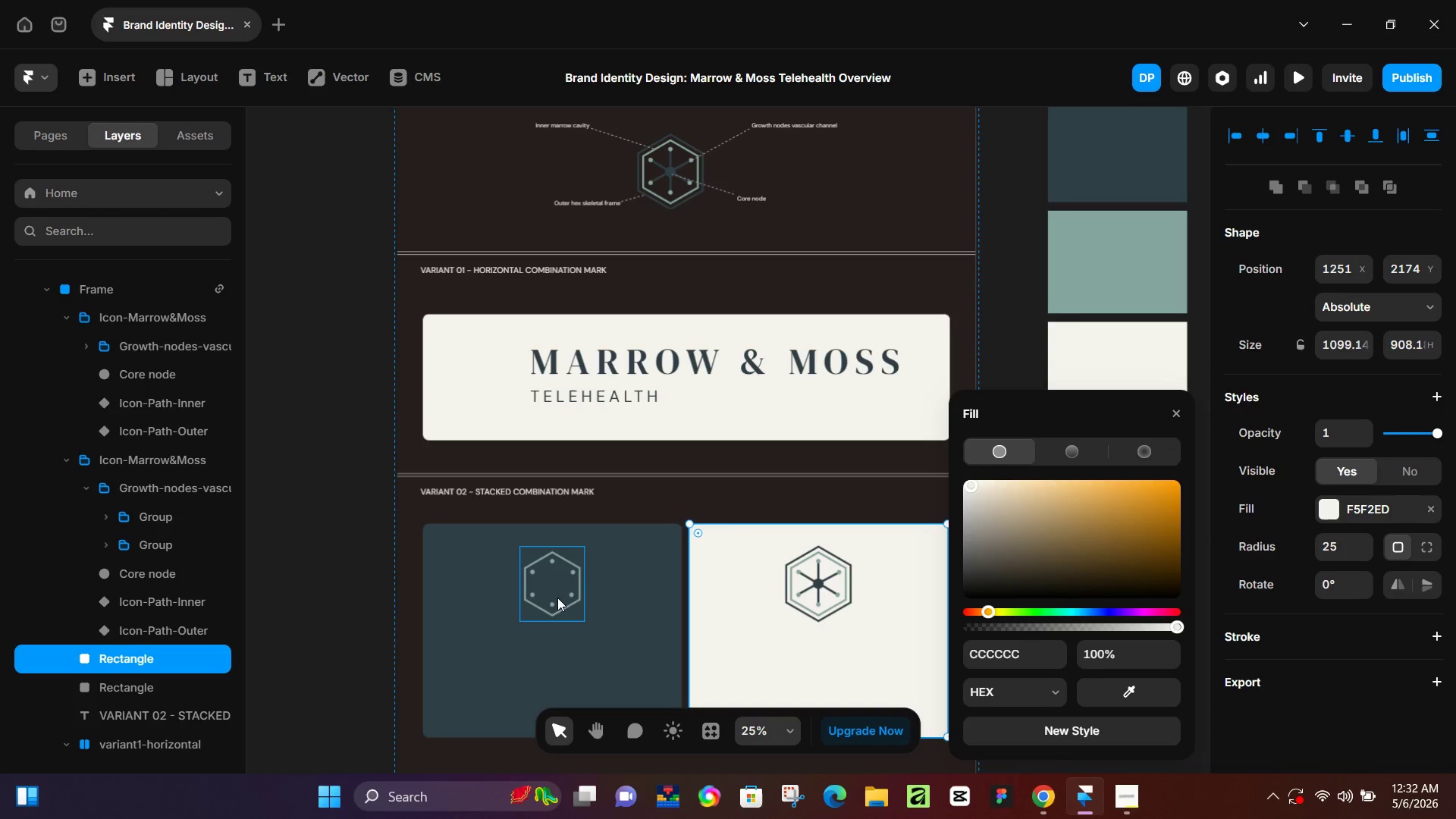 
left_click([557, 586])
 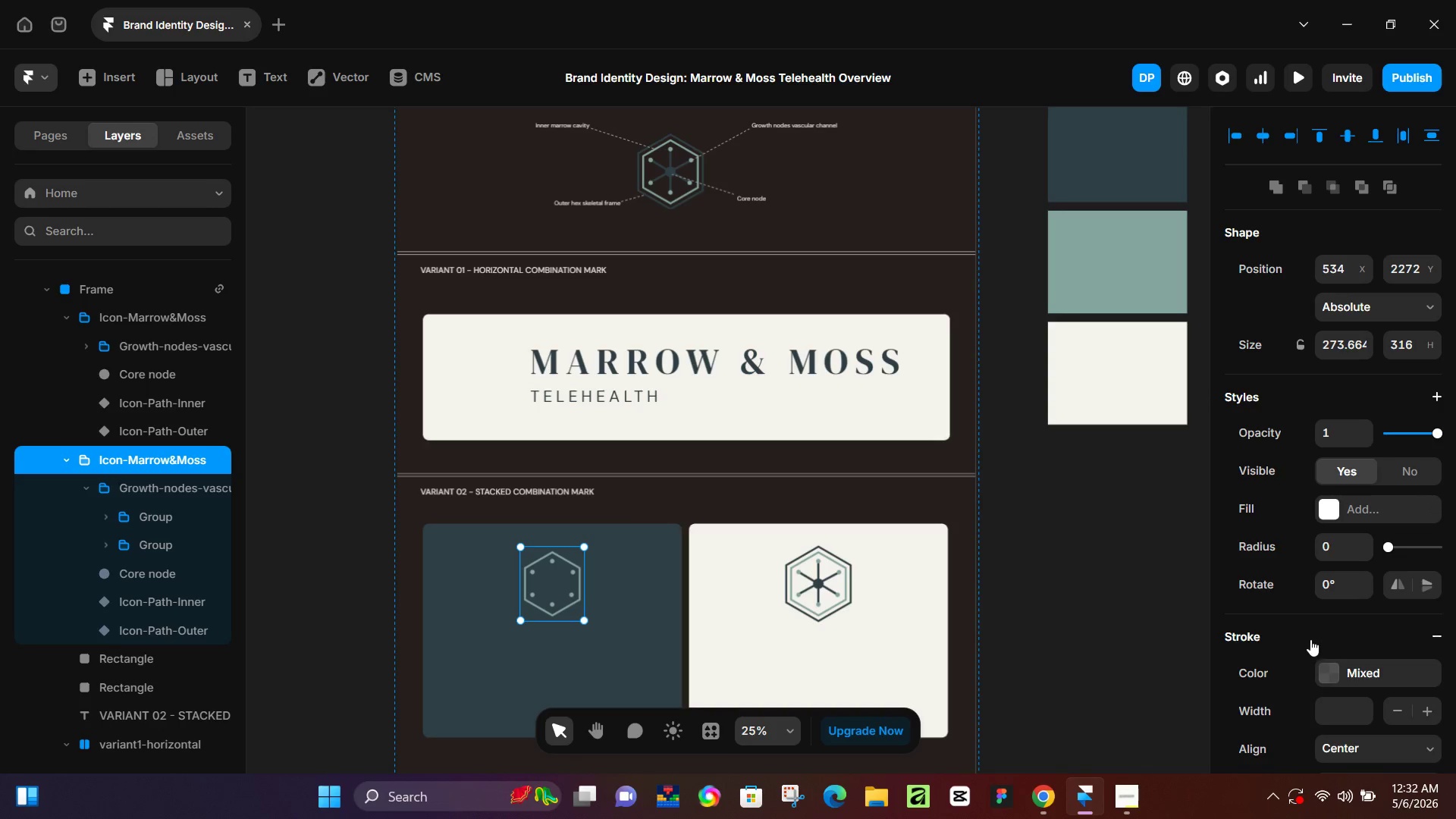 
scroll: coordinate [1326, 662], scroll_direction: down, amount: 4.0
 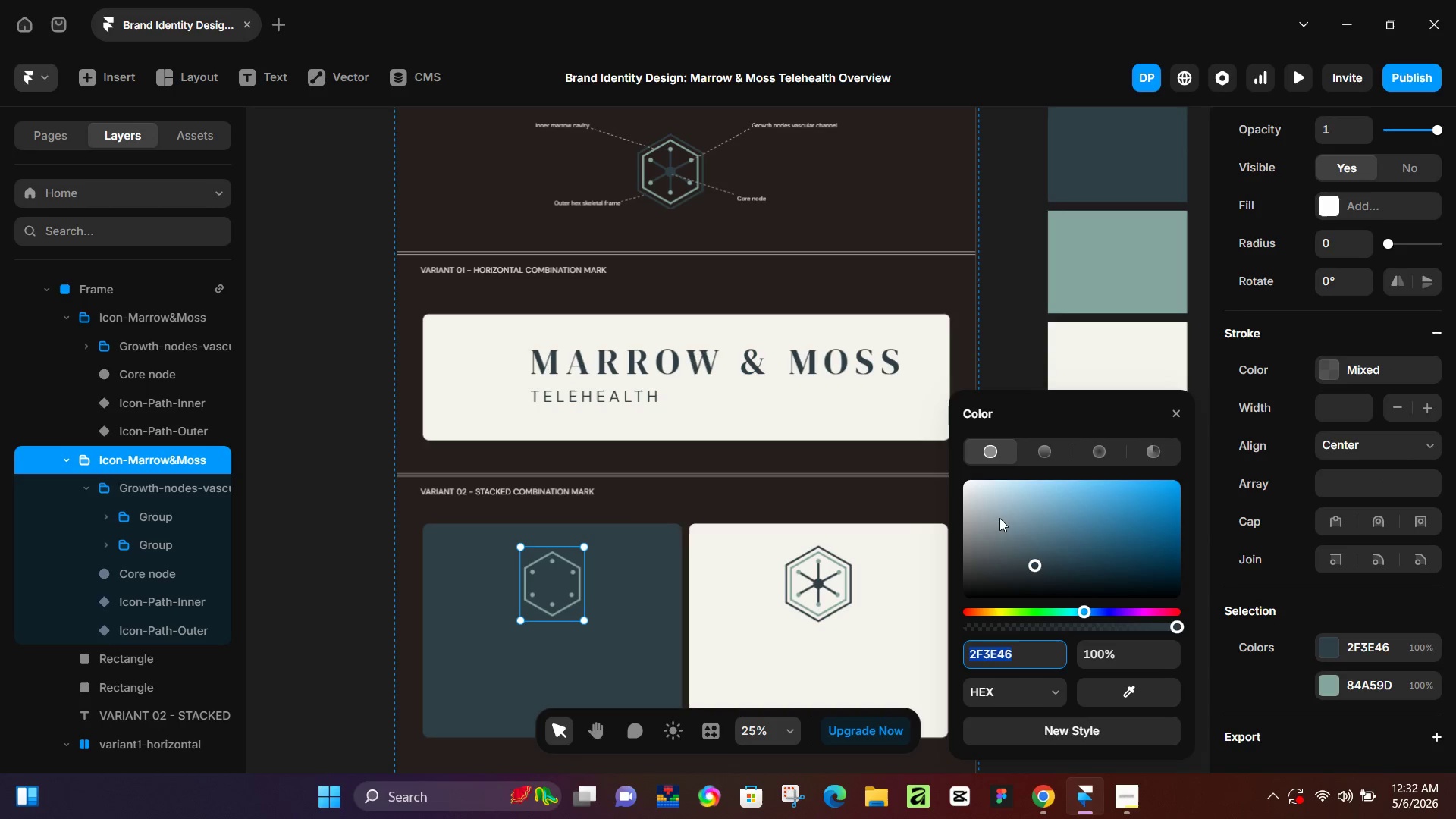 
left_click_drag(start_coordinate=[1129, 694], to_coordinate=[1102, 365])
 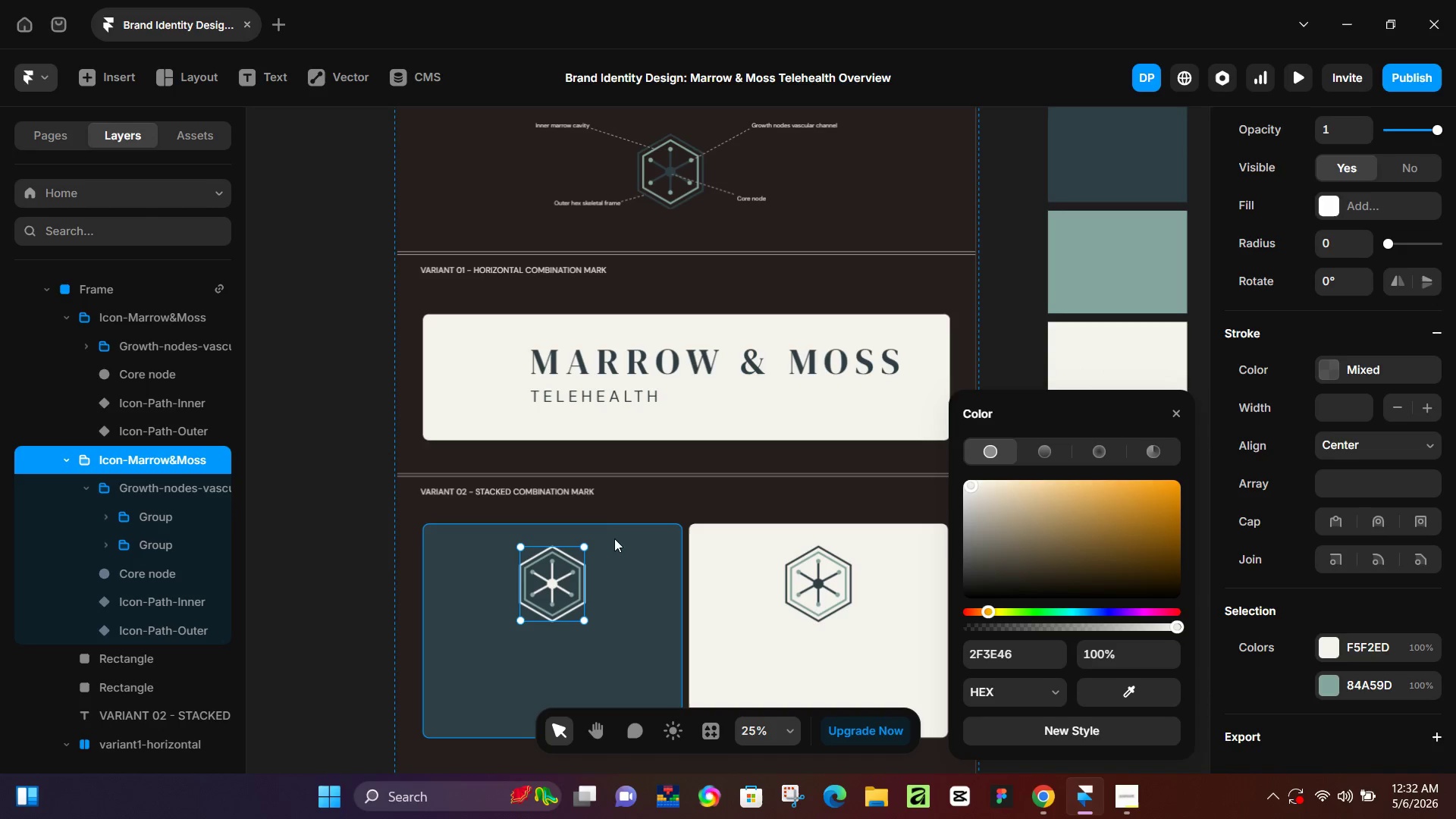 
left_click([659, 552])
 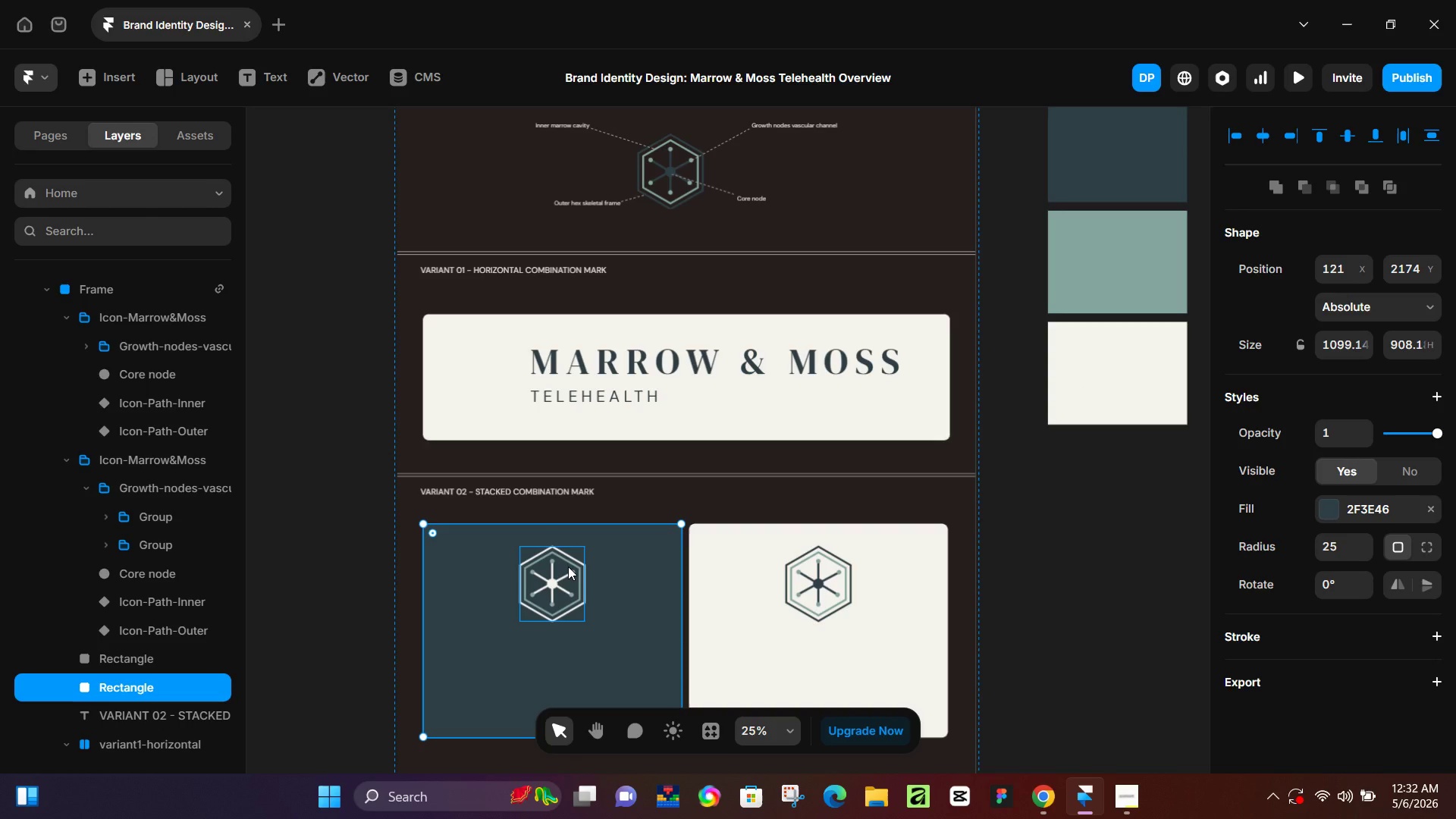 
left_click([568, 566])
 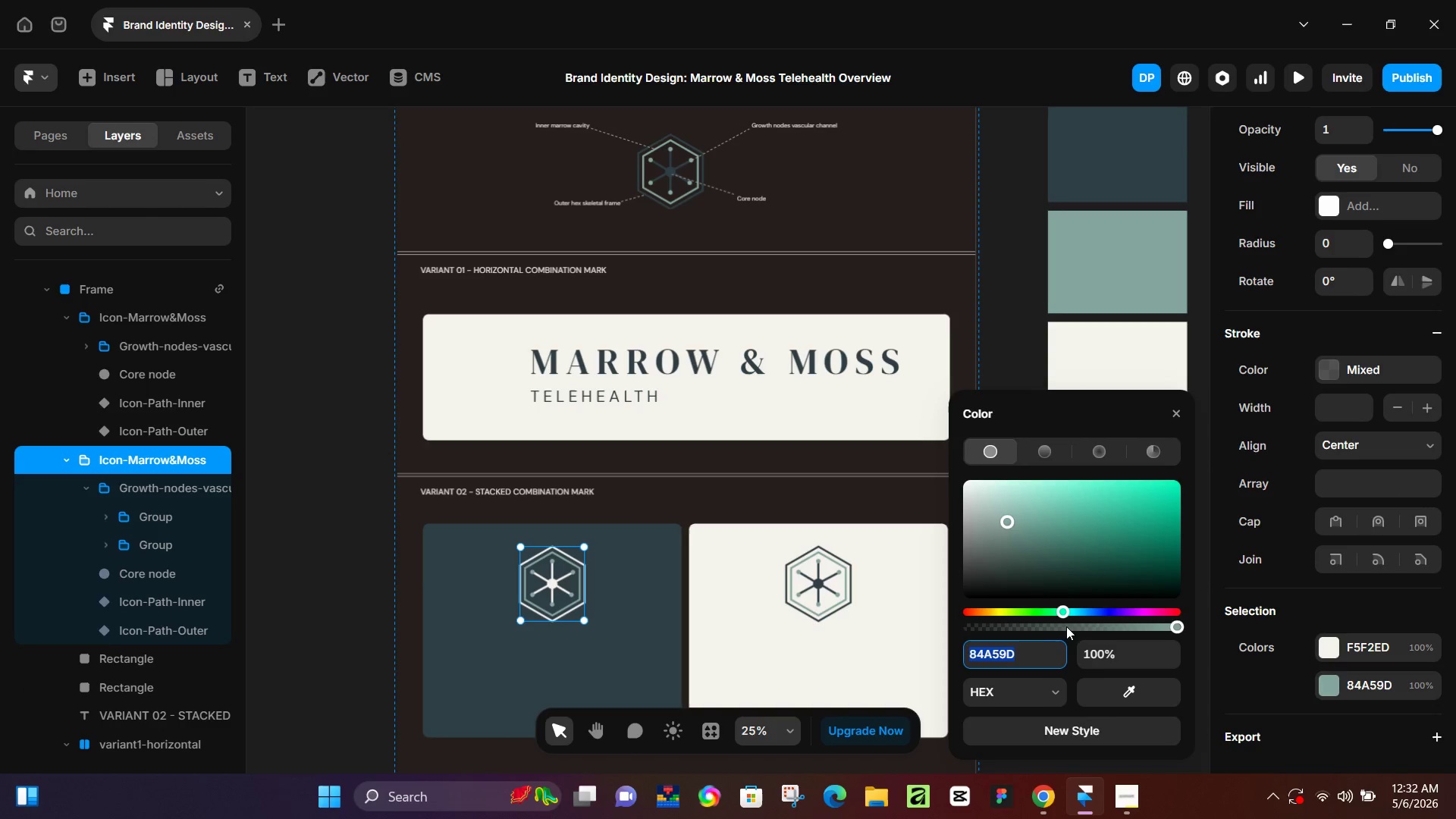 
left_click_drag(start_coordinate=[1118, 693], to_coordinate=[1123, 353])
 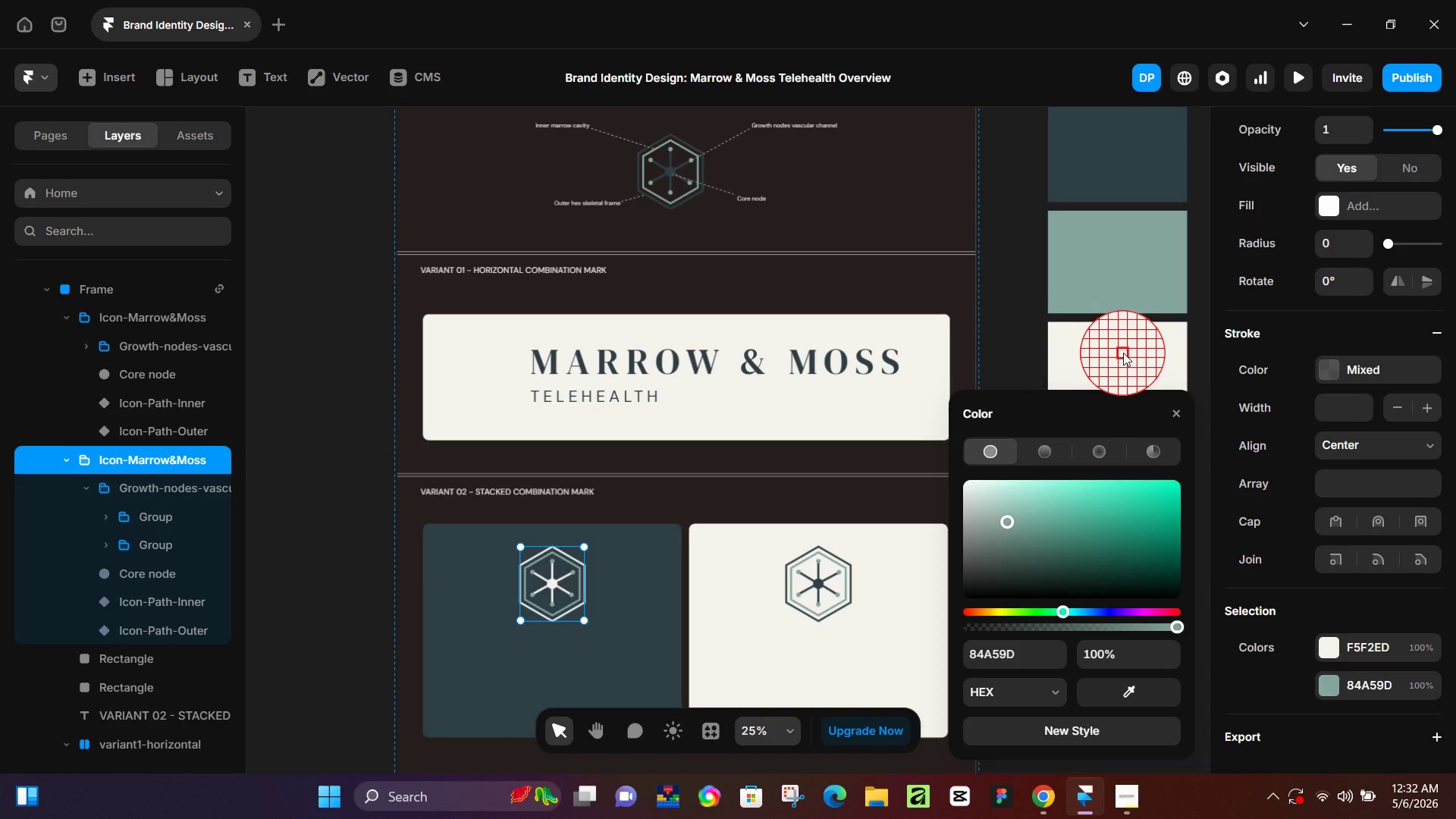 
left_click([1123, 353])
 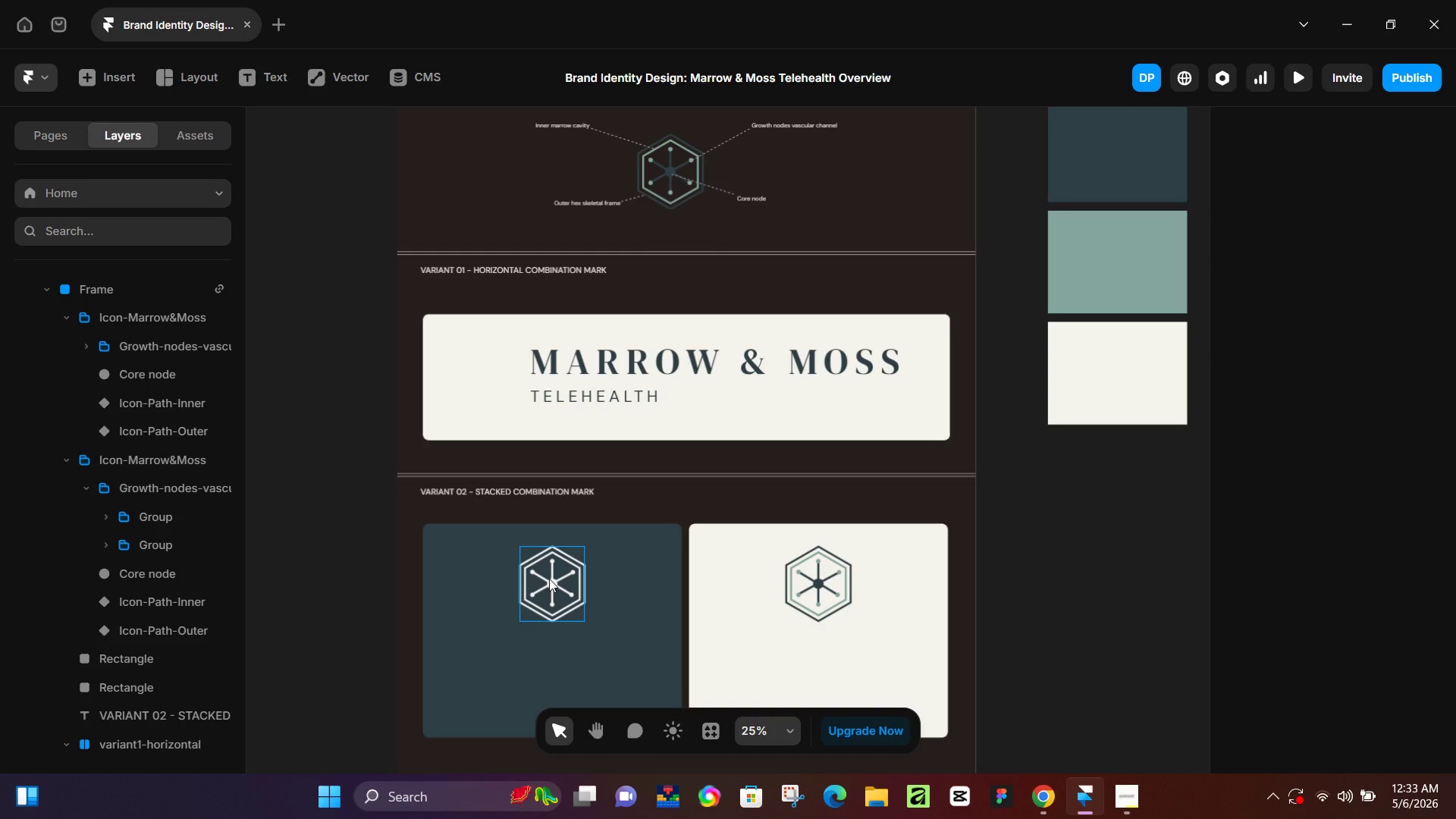 
wait(29.22)
 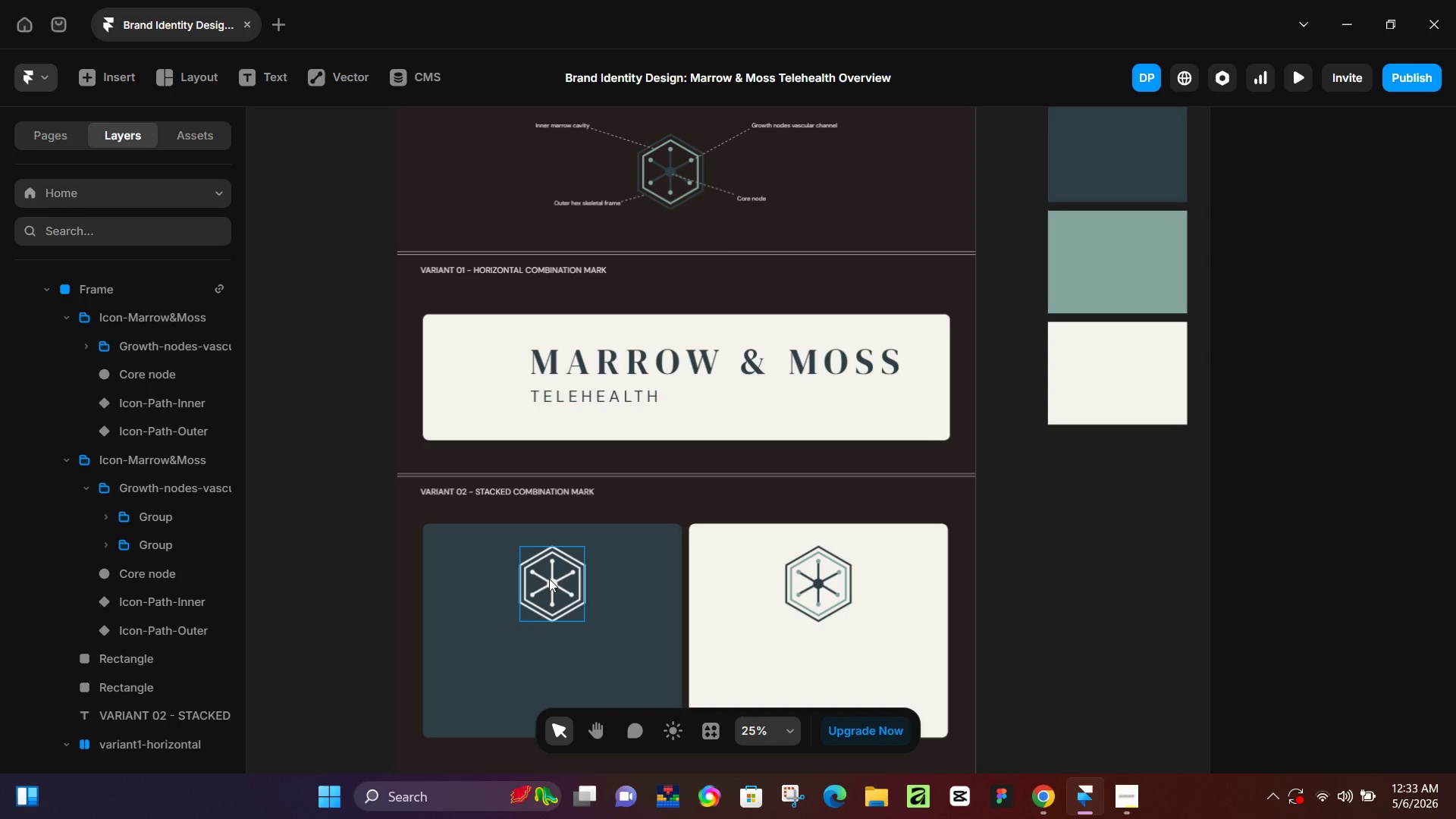 
scroll: coordinate [716, 485], scroll_direction: down, amount: 5.0
 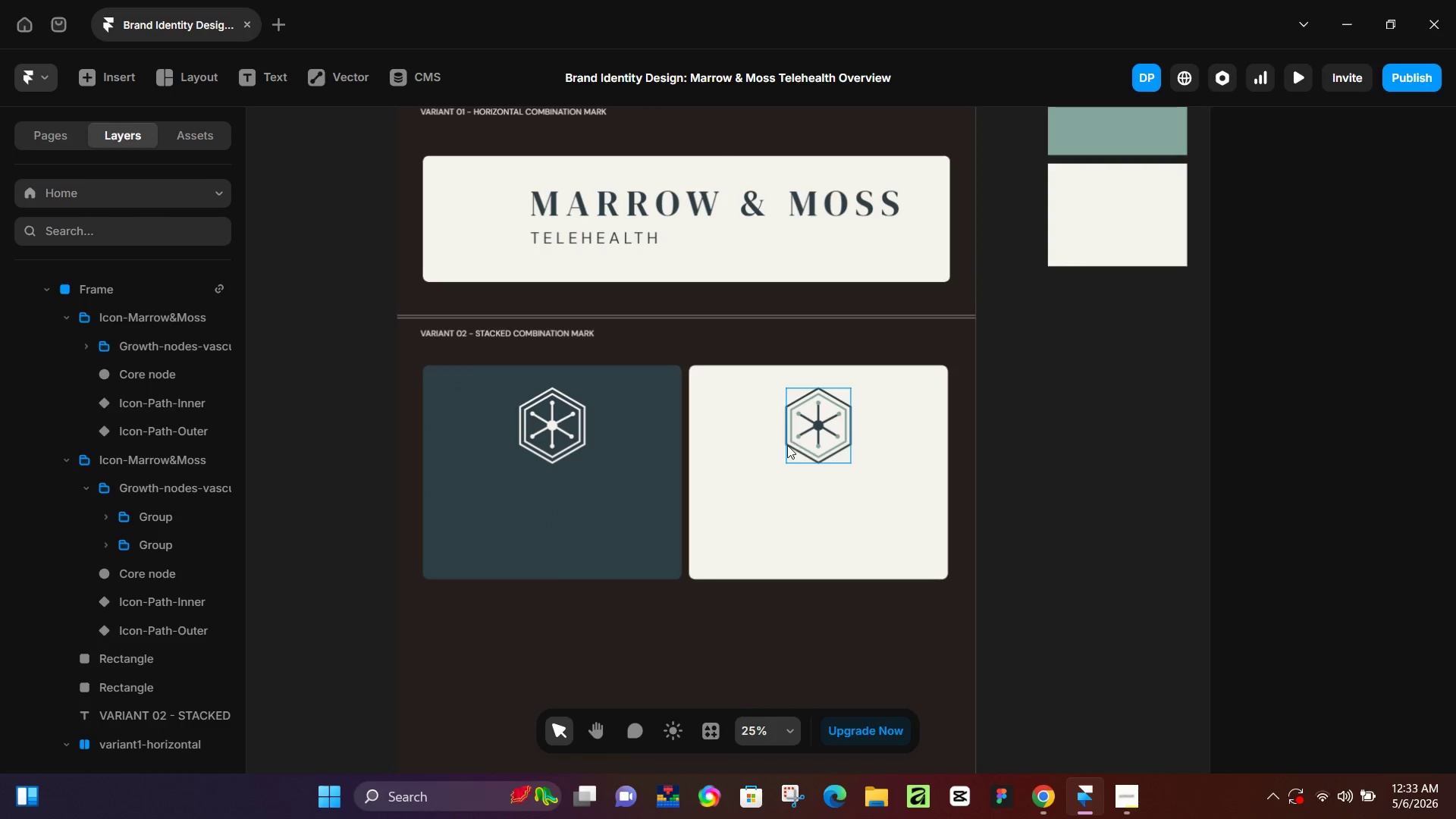 
left_click([628, 326])
 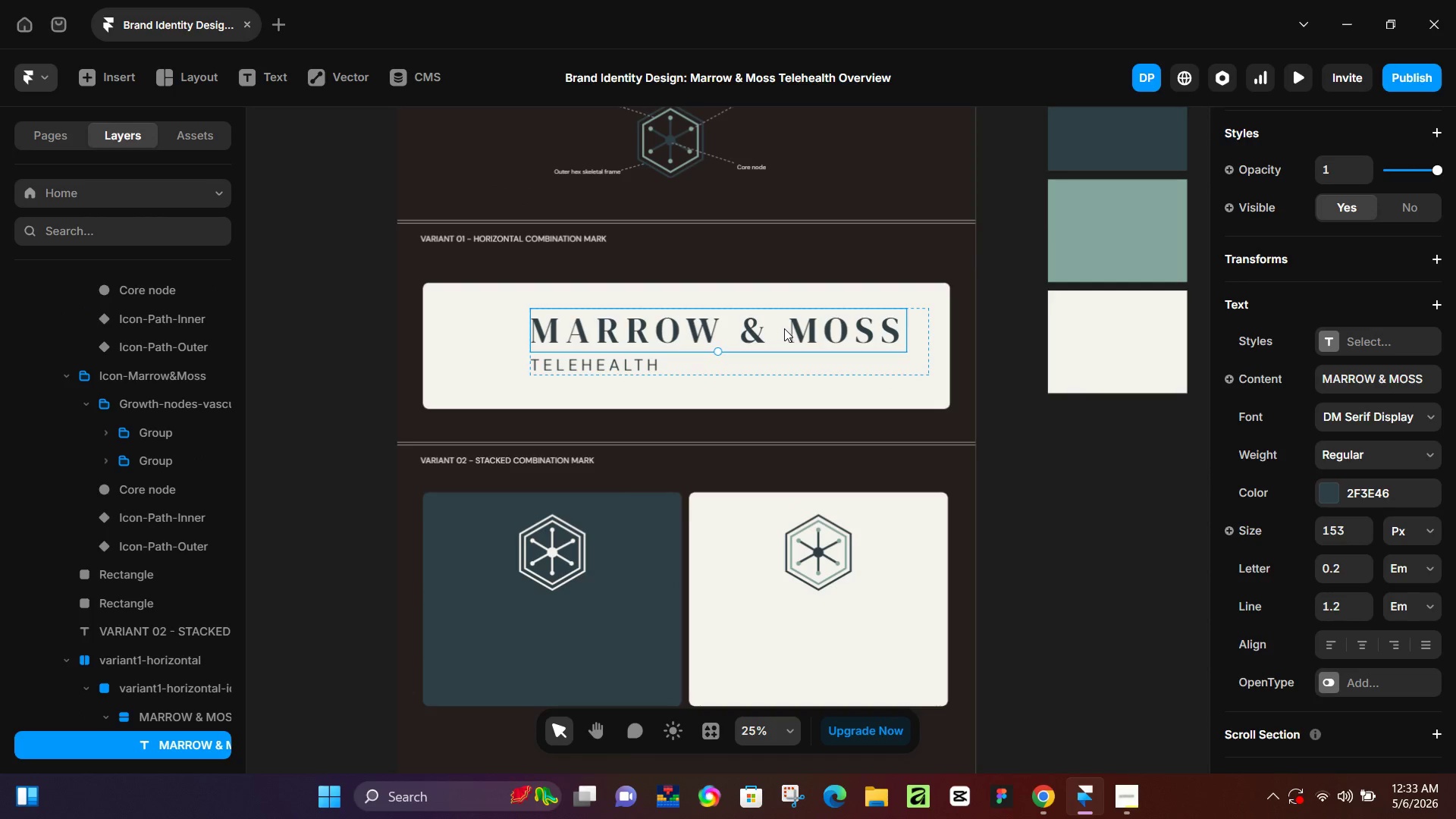 
scroll: coordinate [629, 449], scroll_direction: up, amount: 4.0
 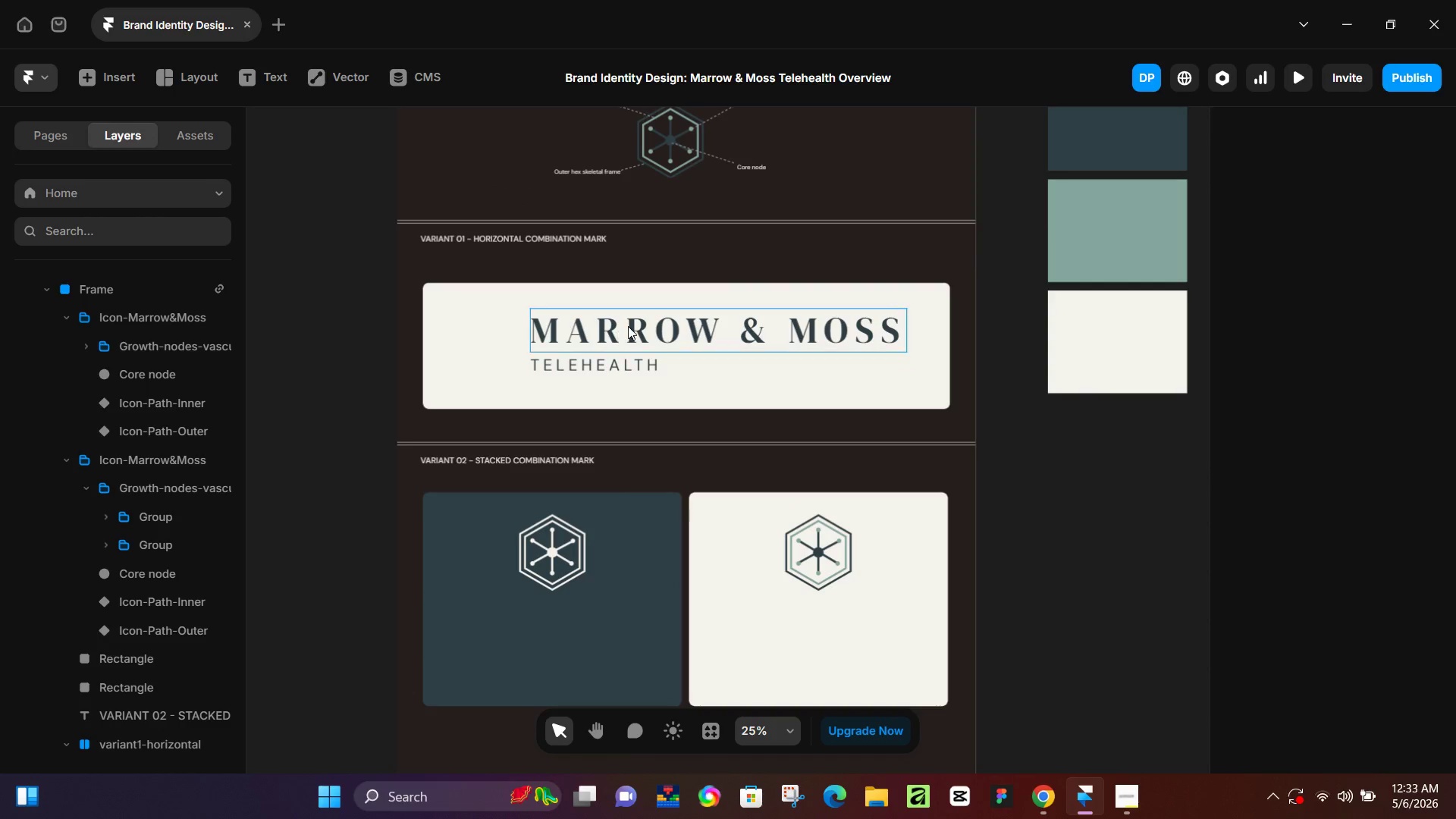 
left_click([794, 366])
 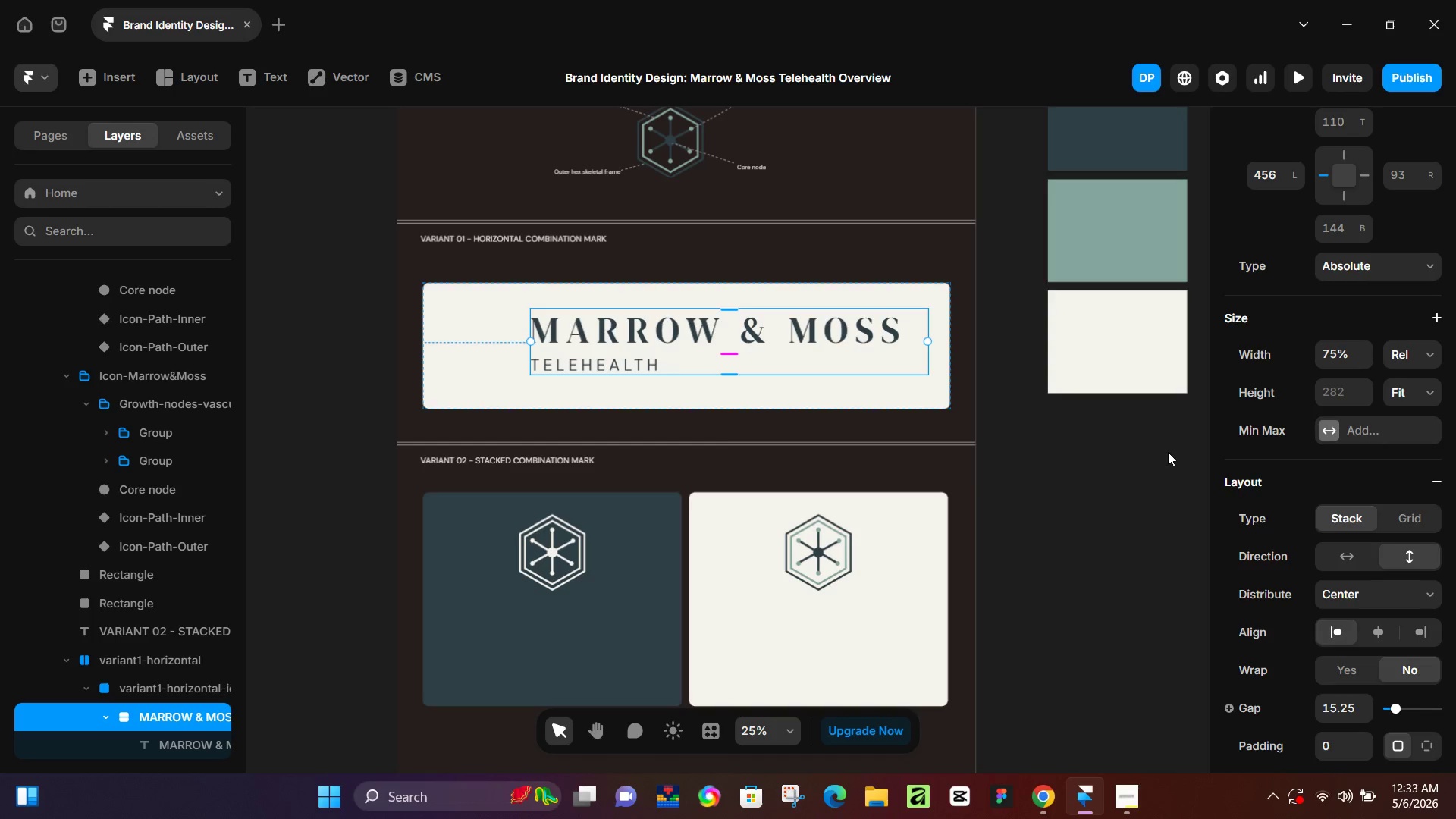 
hold_key(key=AltLeft, duration=1.52)
left_click_drag(start_coordinate=[826, 344], to_coordinate=[755, 622])
 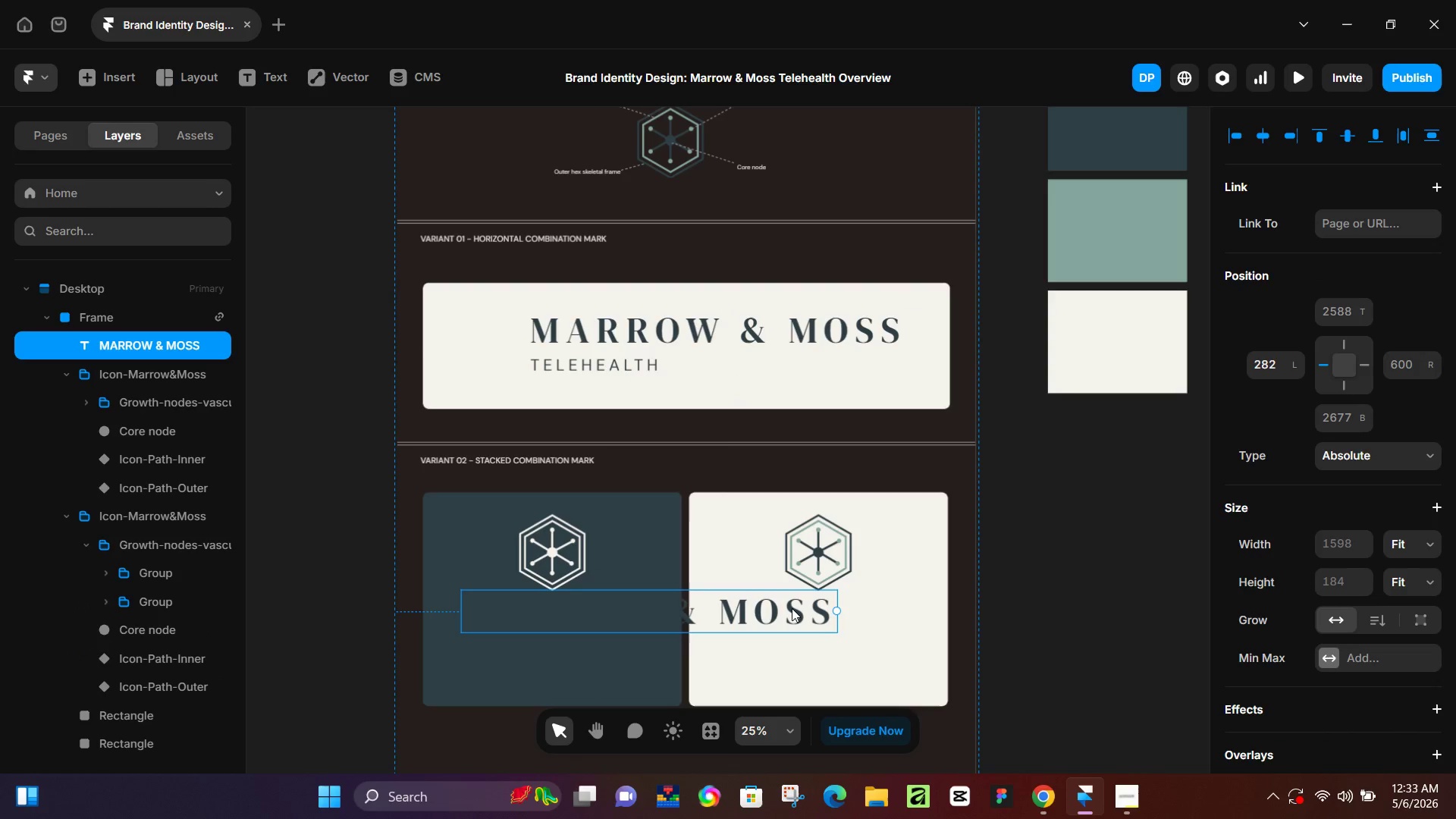 
hold_key(key=AltLeft, duration=0.42)
 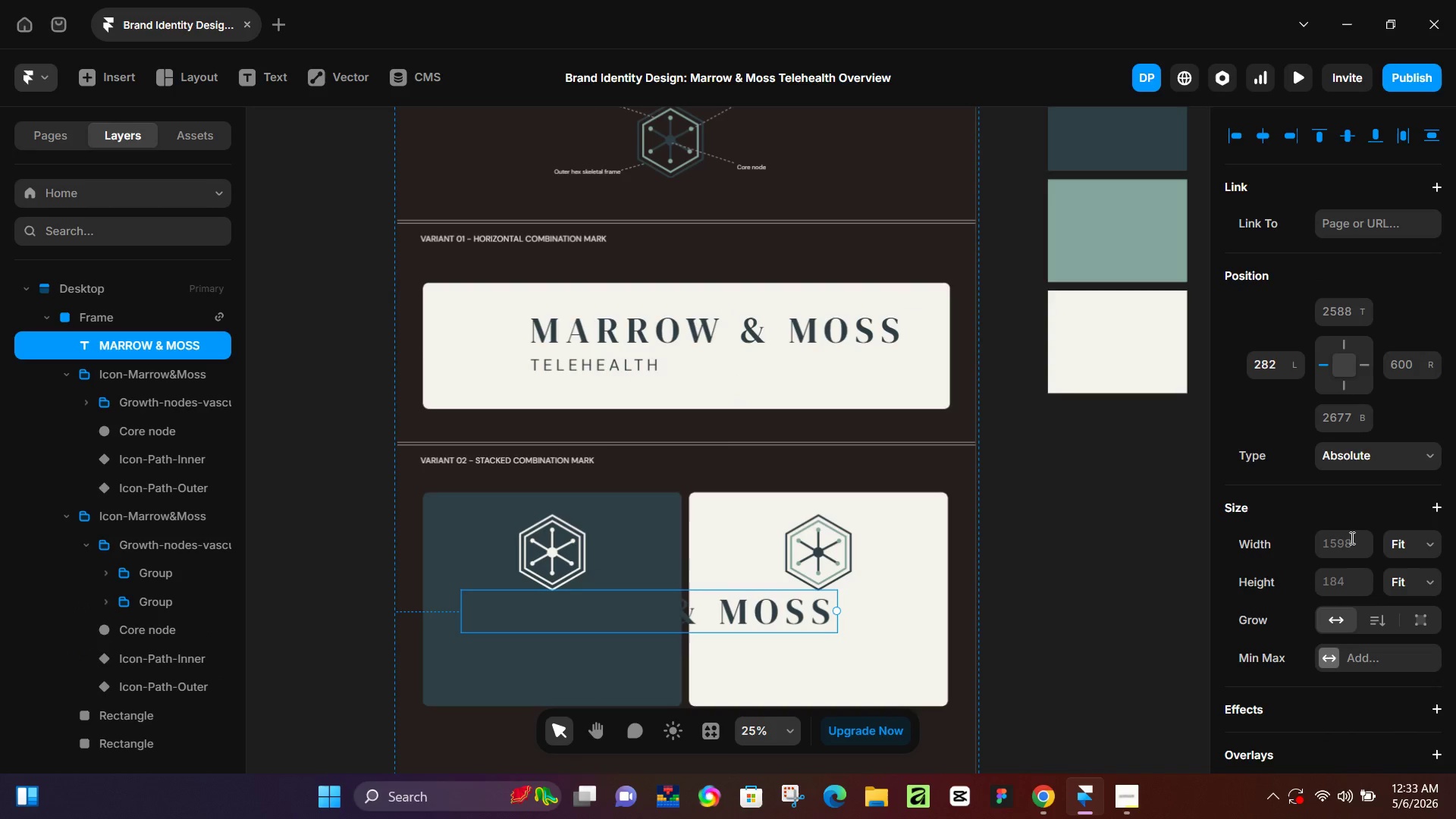 
scroll: coordinate [1353, 585], scroll_direction: down, amount: 7.0
 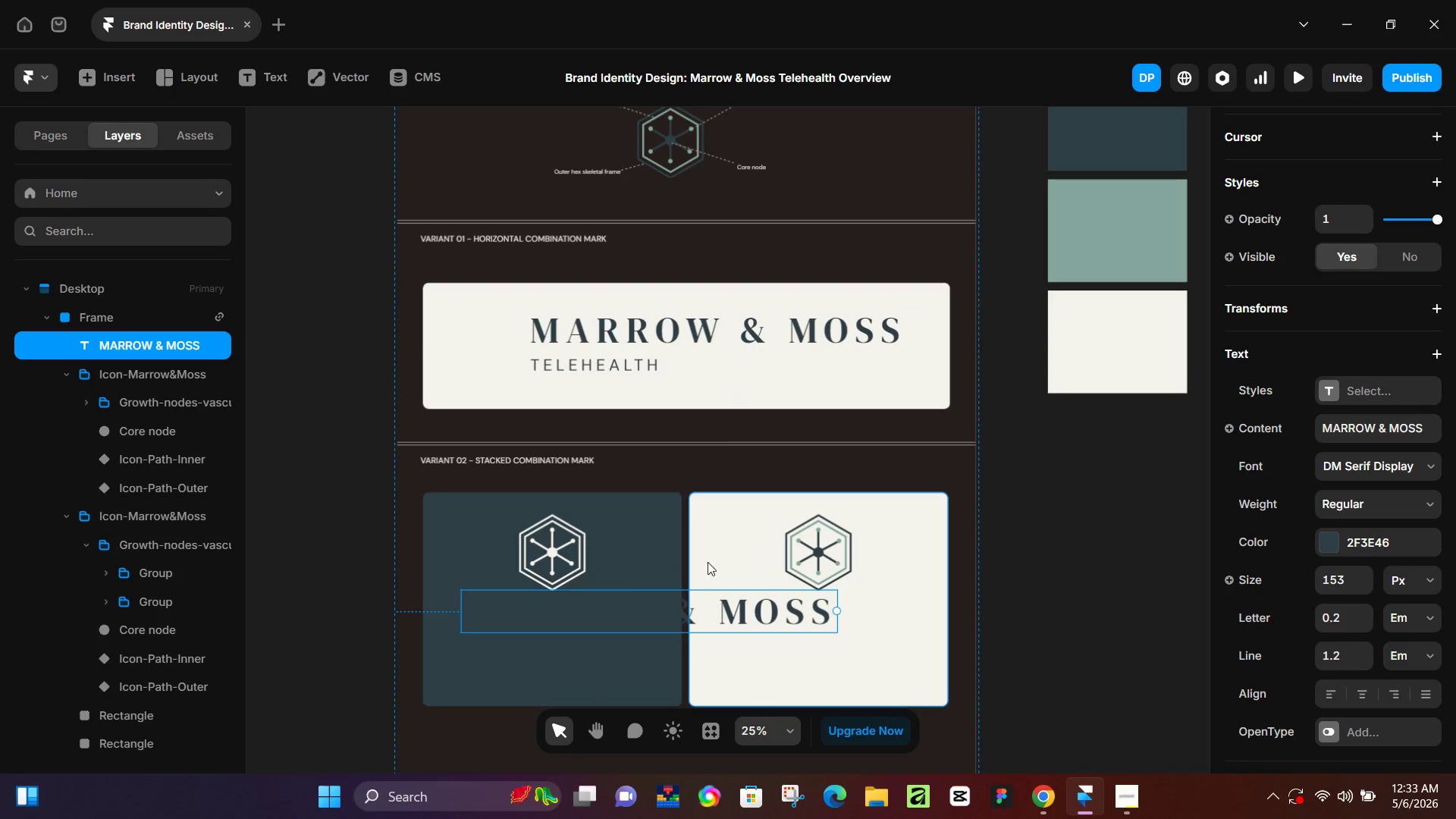 
left_click([666, 613])
 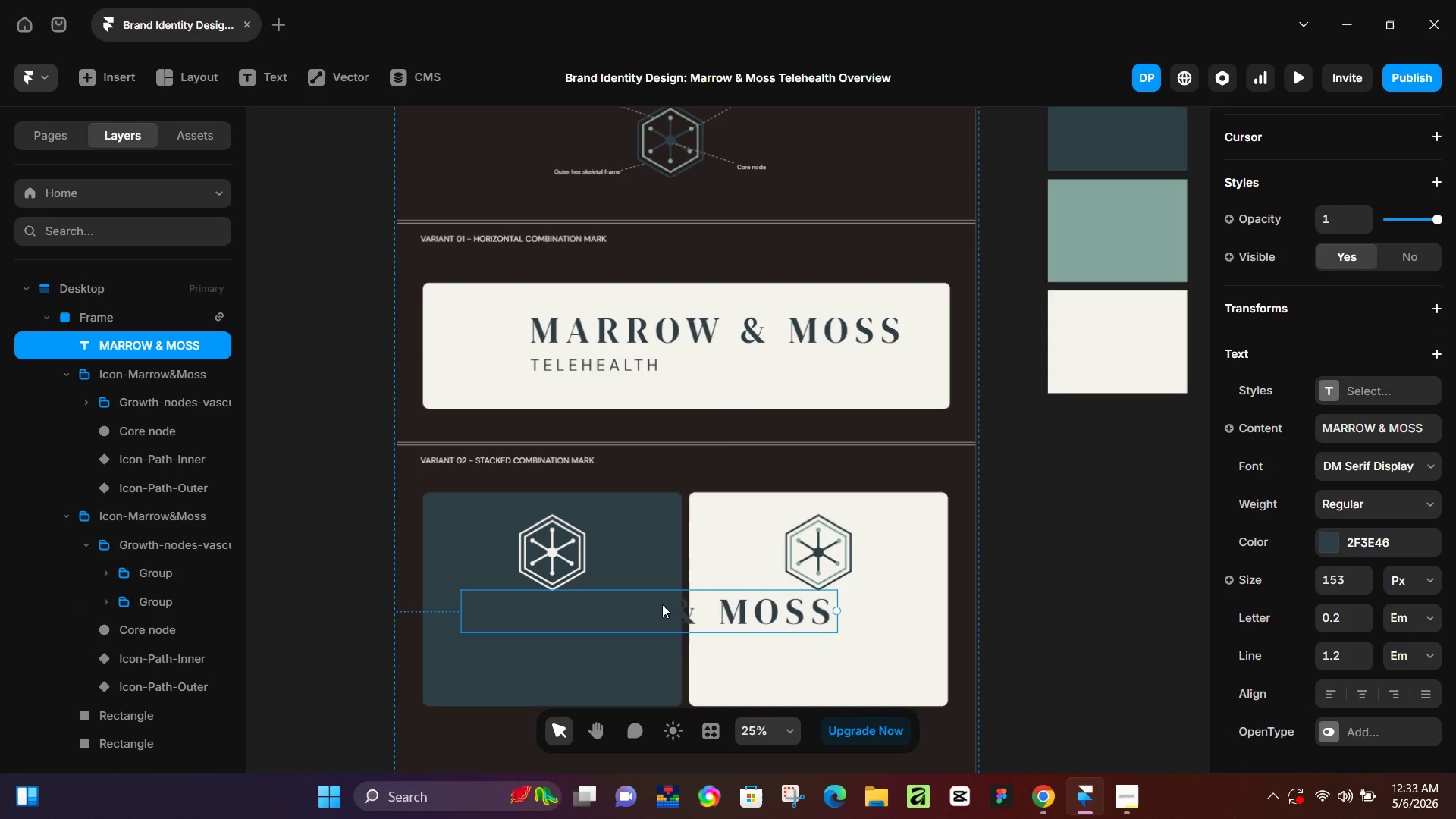 
key(Control+Z)
 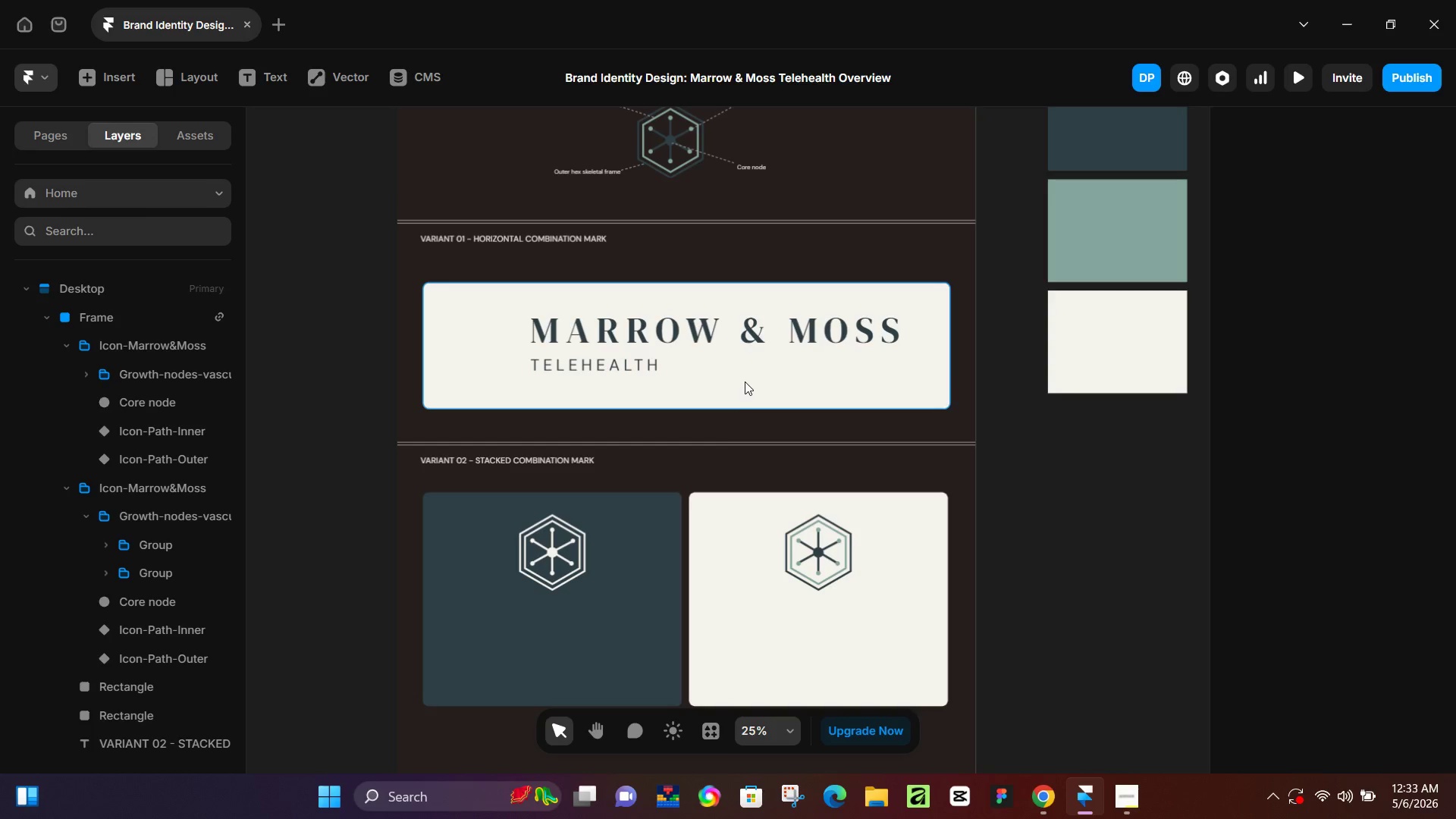 
left_click([717, 370])
 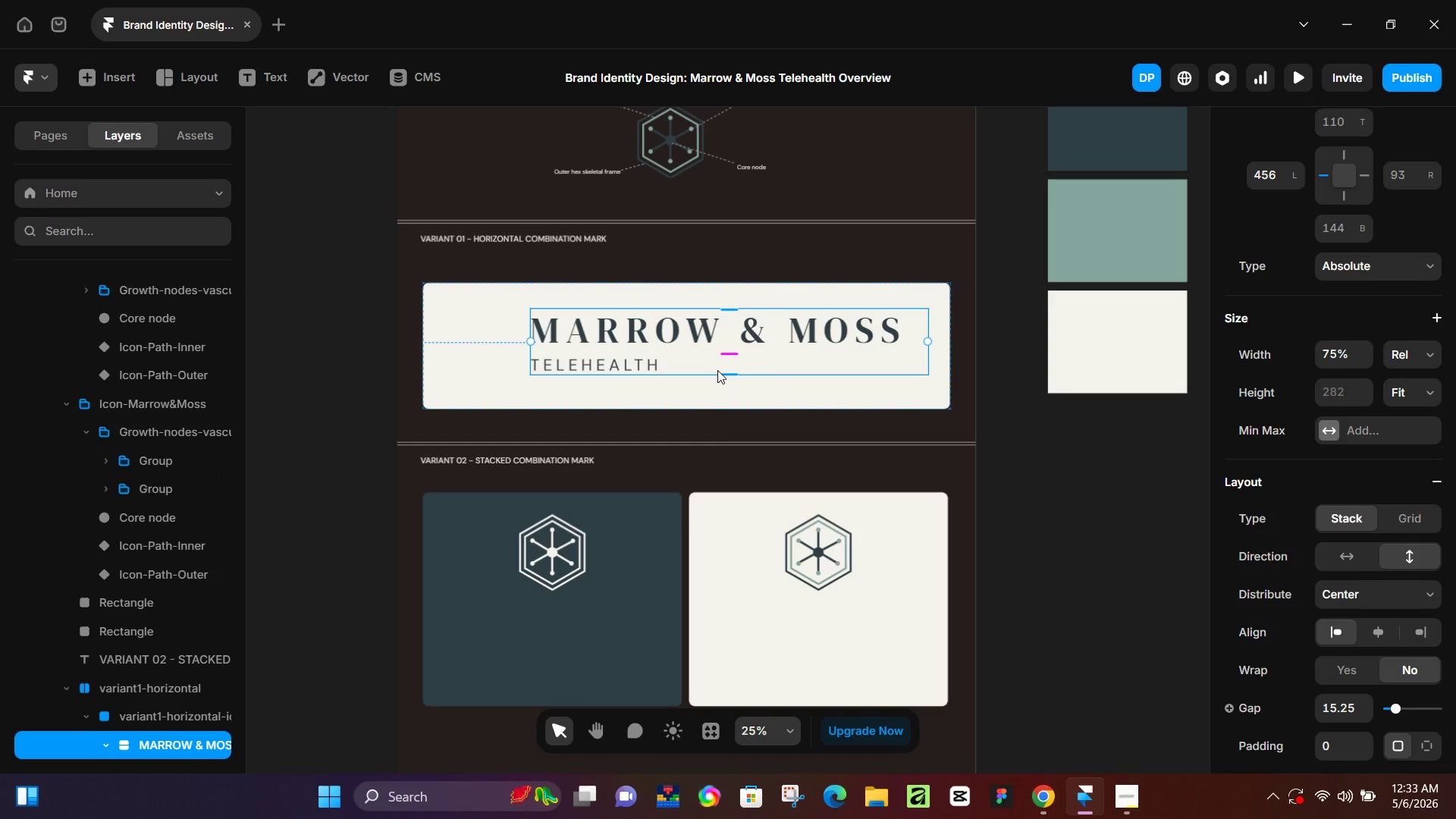 
hold_key(key=AltLeft, duration=1.5)
left_click_drag(start_coordinate=[704, 364], to_coordinate=[861, 642])
 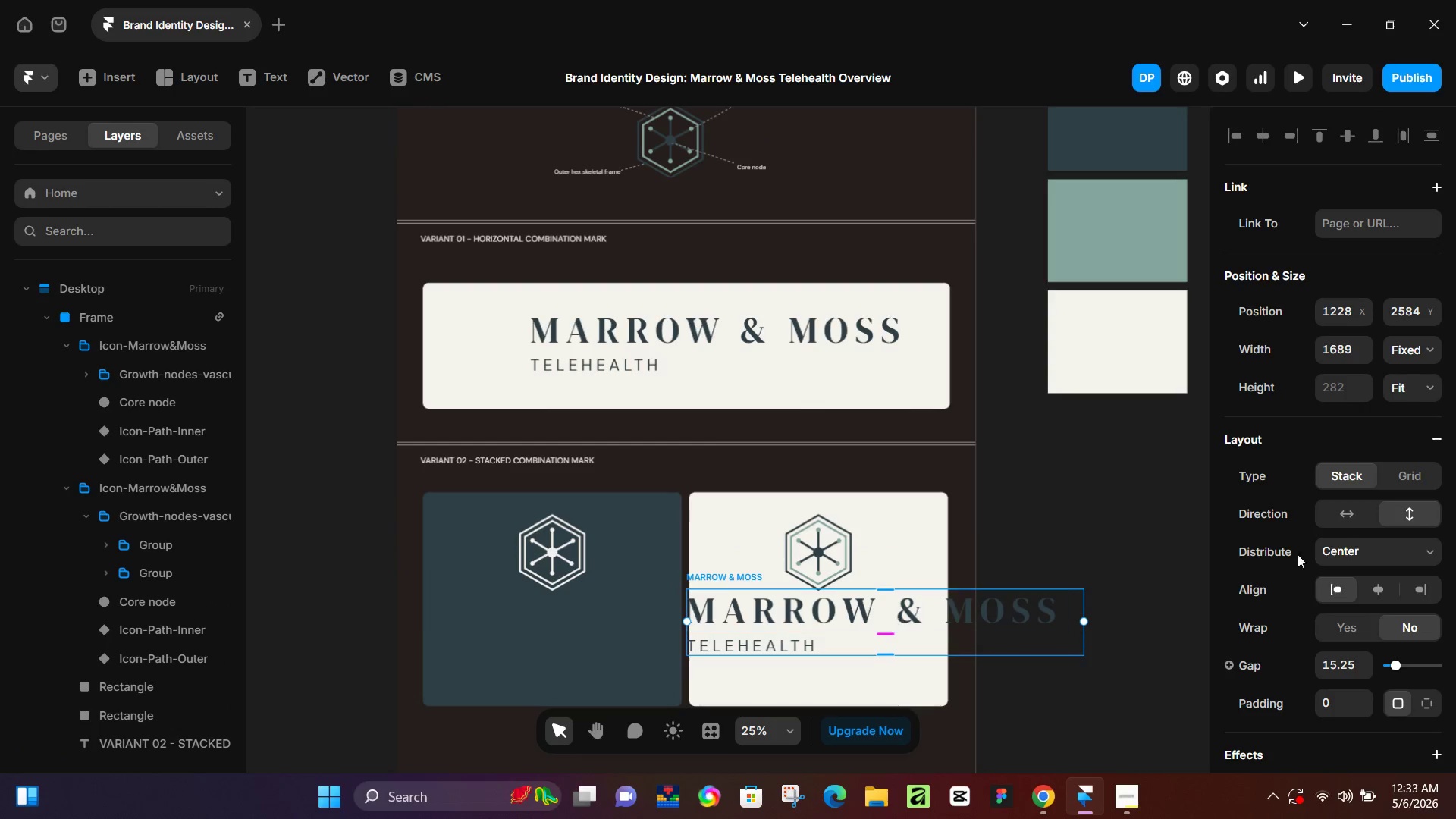 
hold_key(key=AltLeft, duration=0.78)
 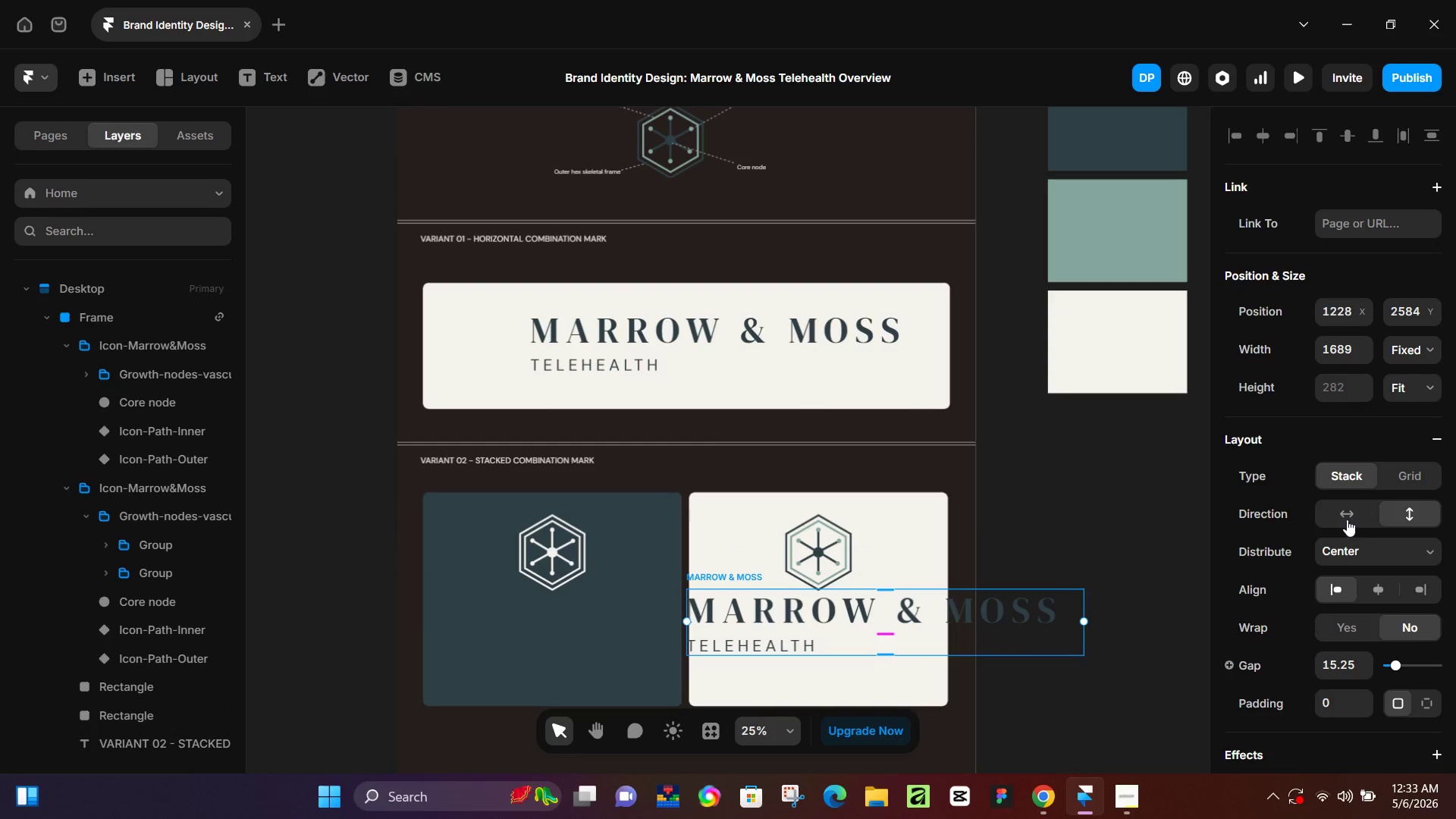 
left_click([1347, 519])
 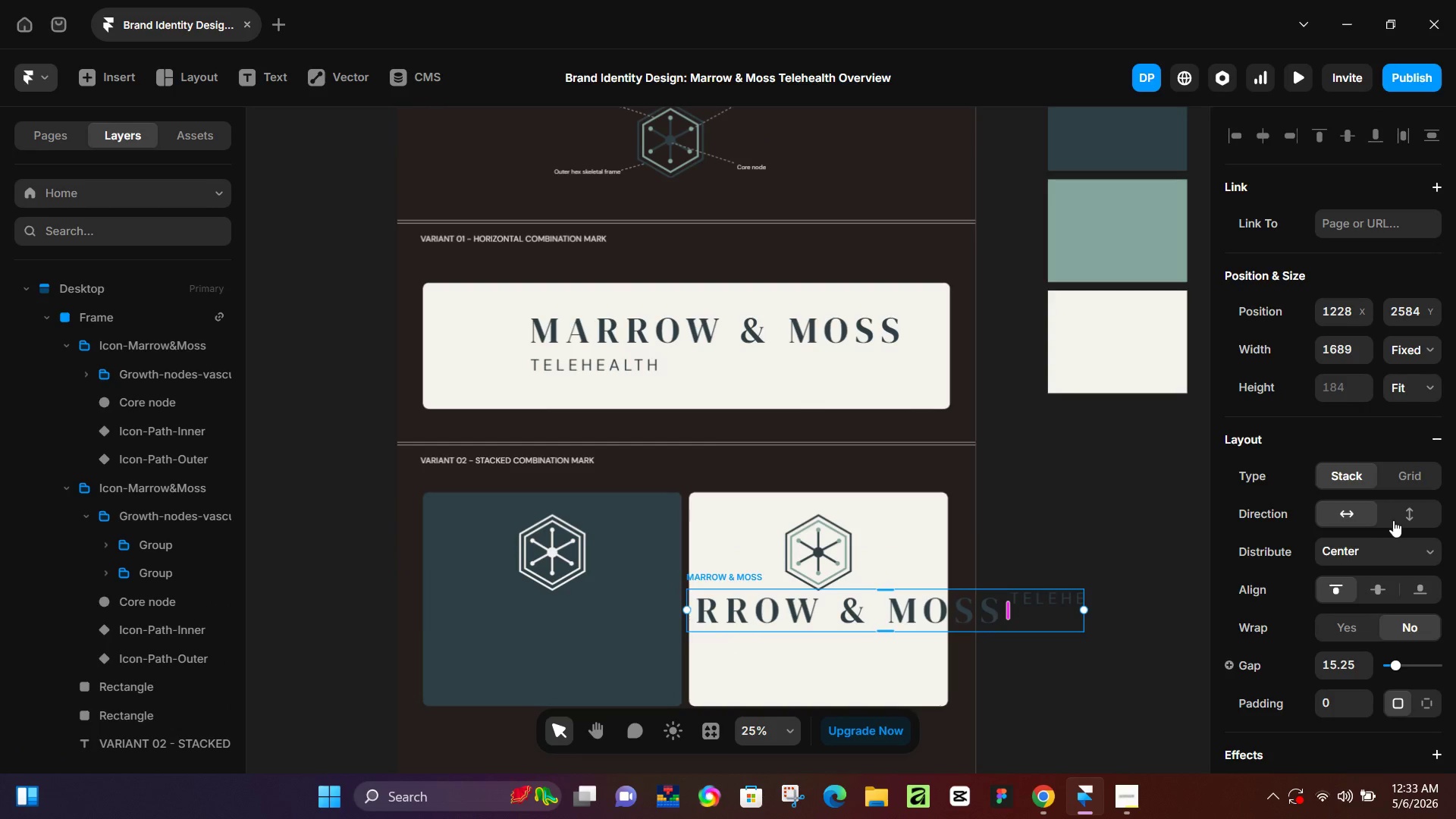 
left_click([1398, 520])
 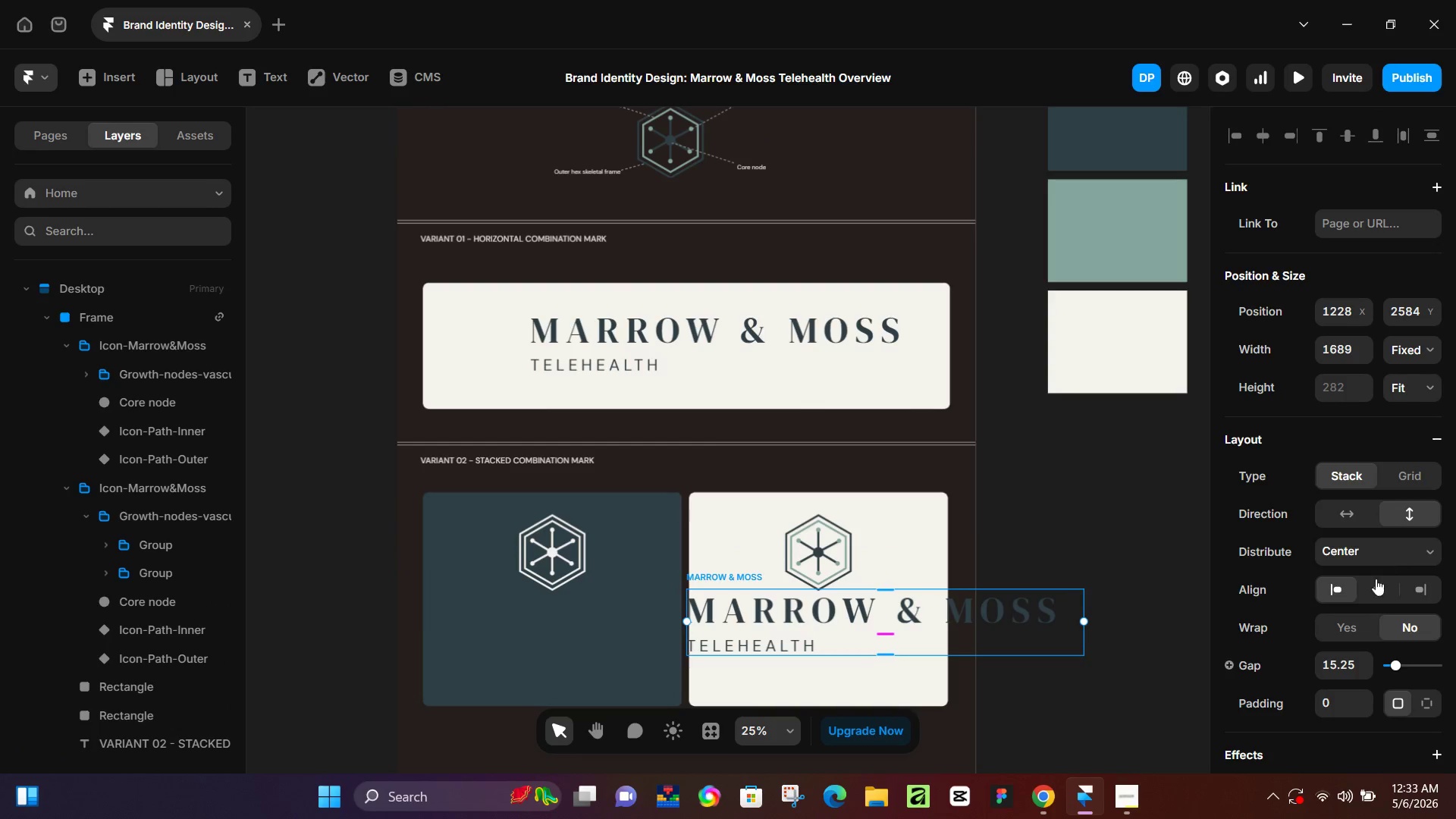 
left_click([1373, 592])
 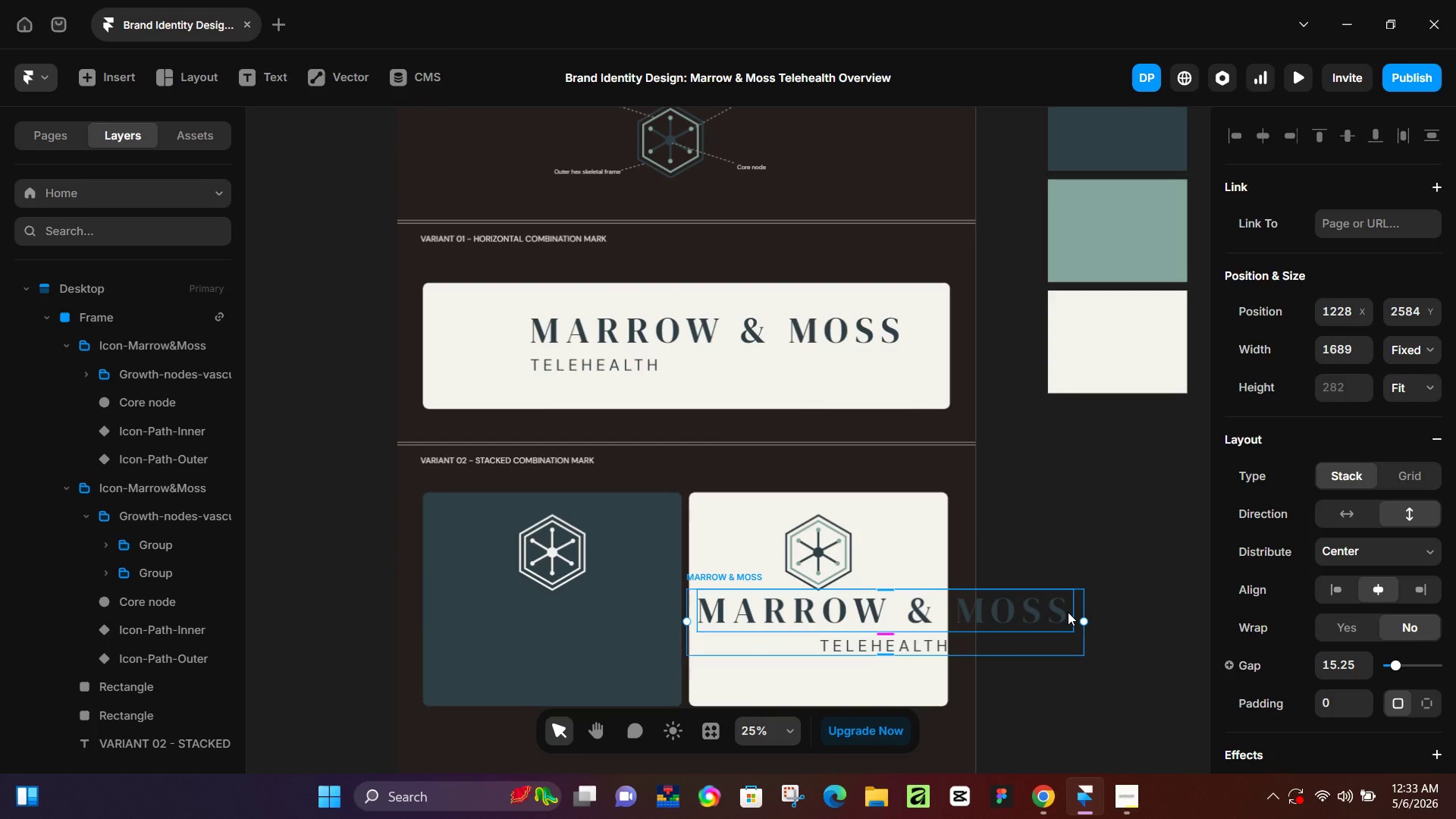 
key(K)
 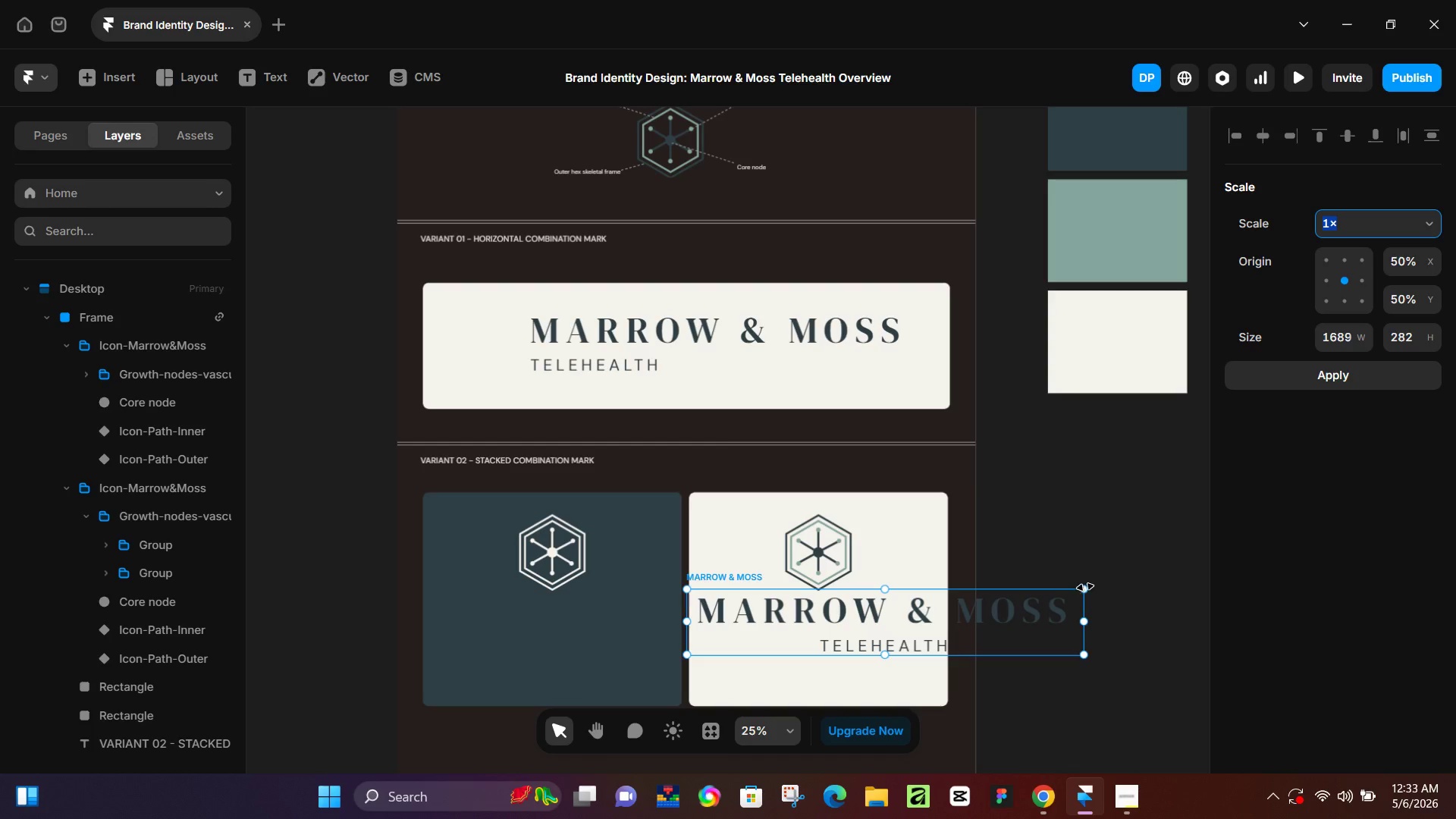 
left_click_drag(start_coordinate=[1087, 588], to_coordinate=[866, 631])
 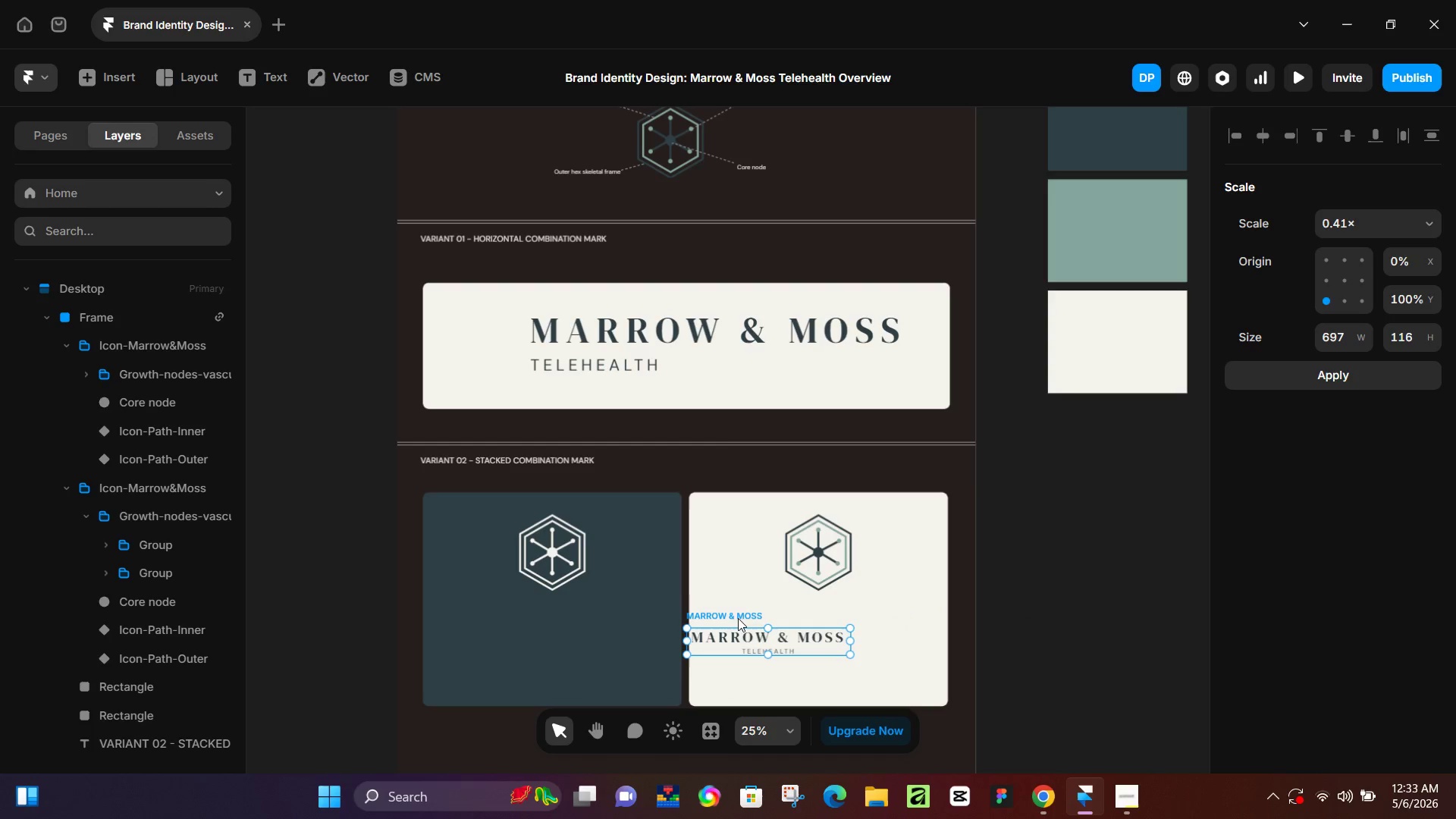 
left_click_drag(start_coordinate=[738, 616], to_coordinate=[794, 607])
 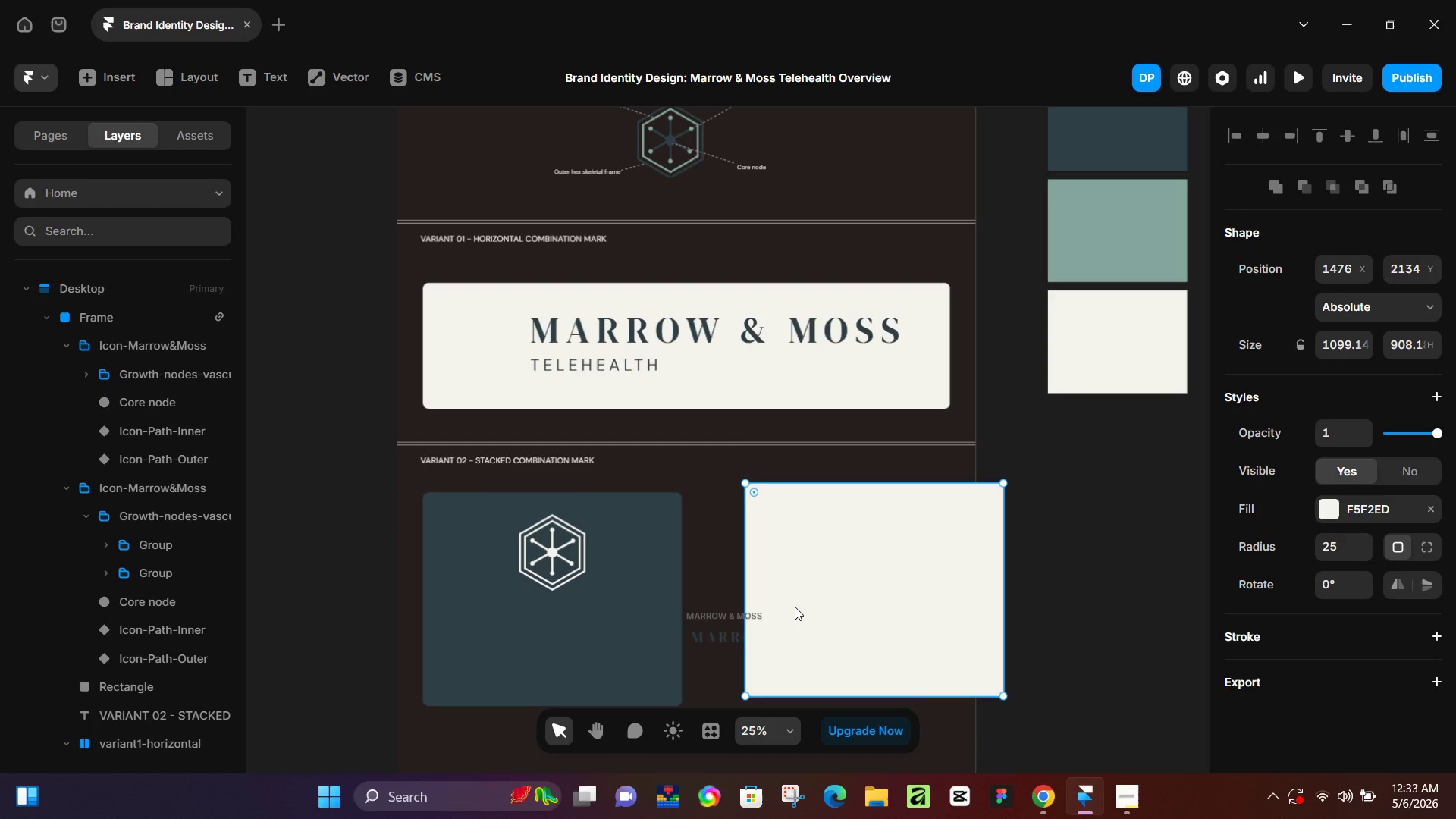 
key(Control+Z)
 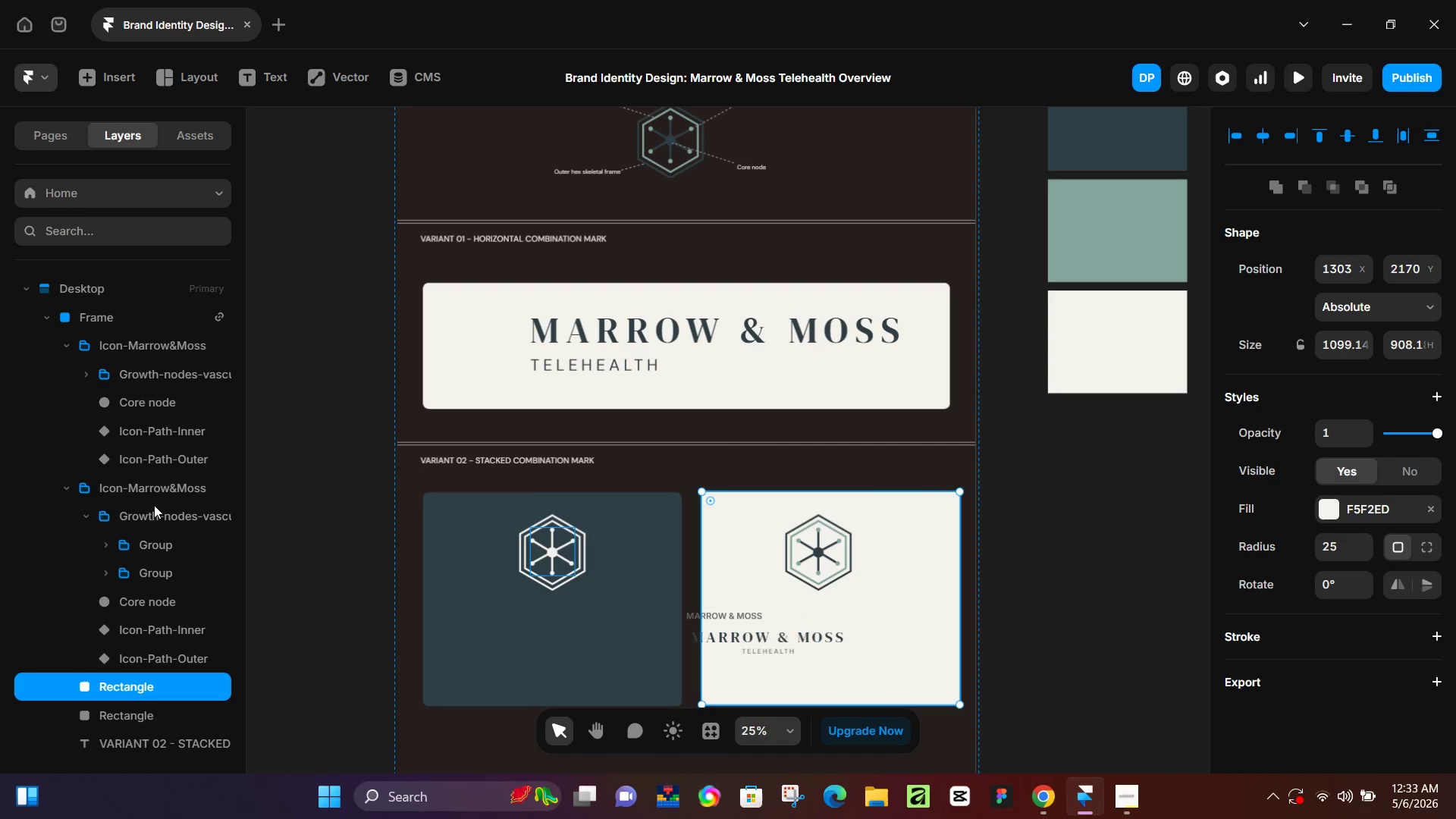 
left_click([162, 491])
 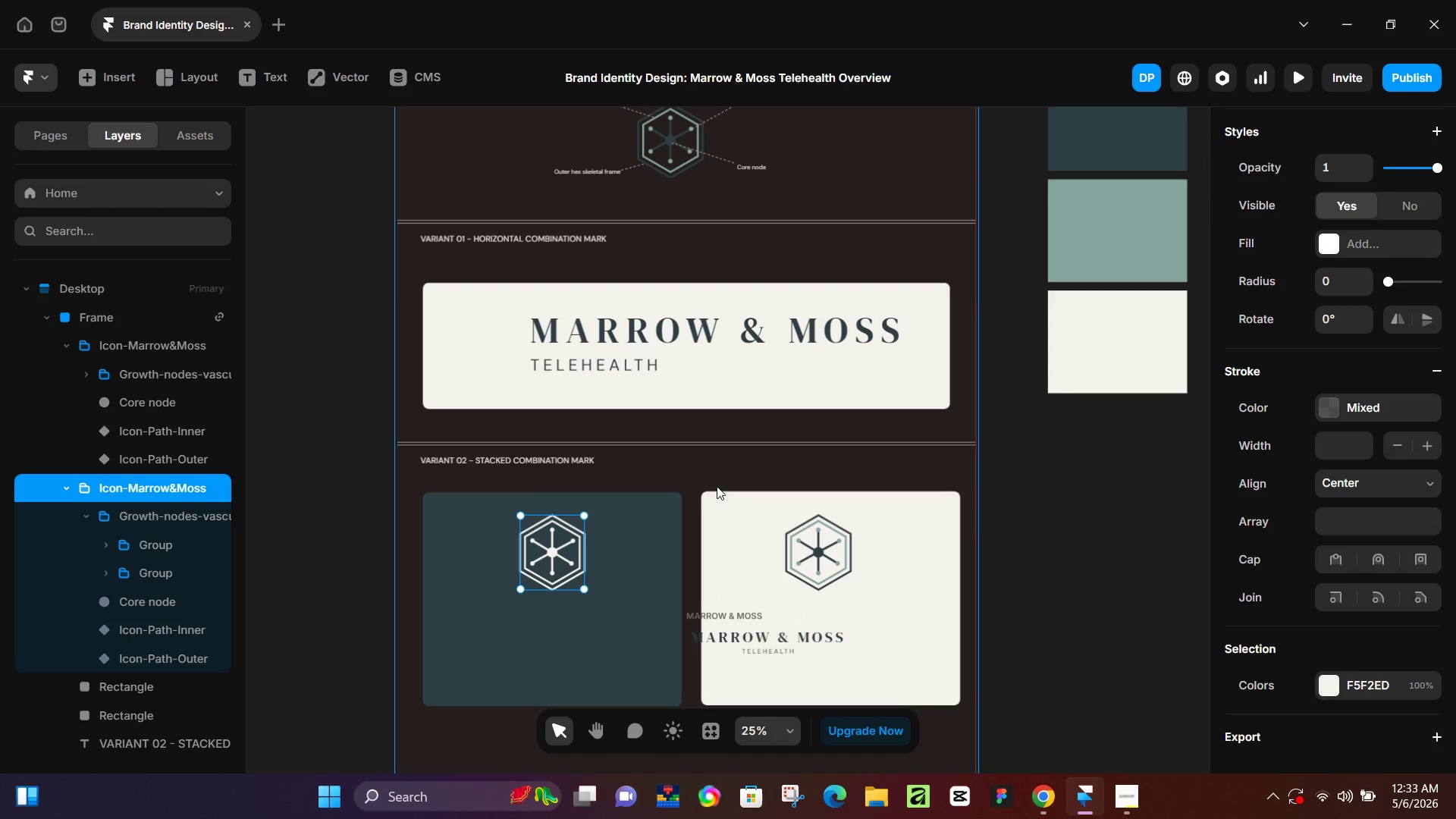 
left_click([737, 635])
 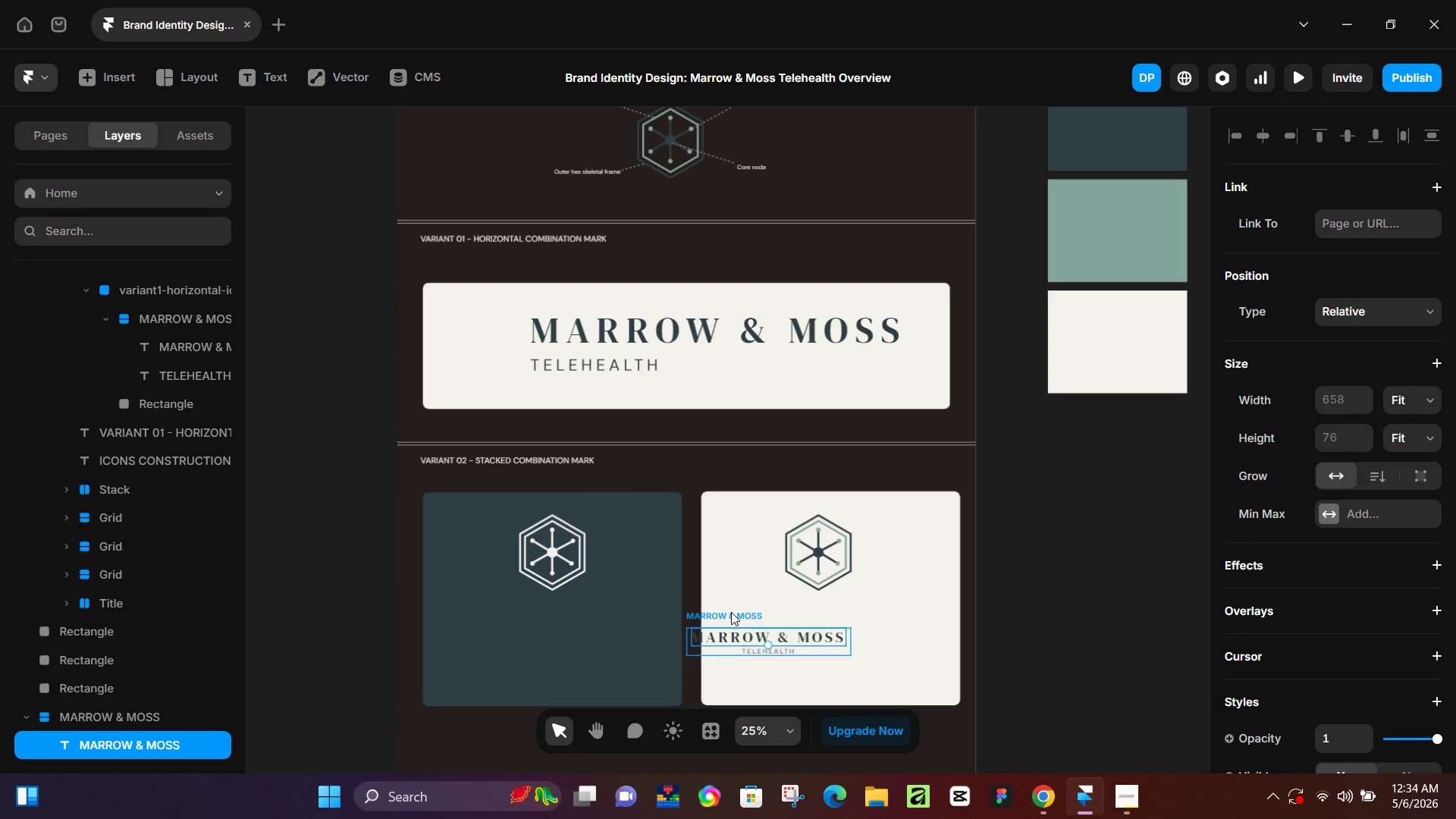 
left_click([731, 612])
 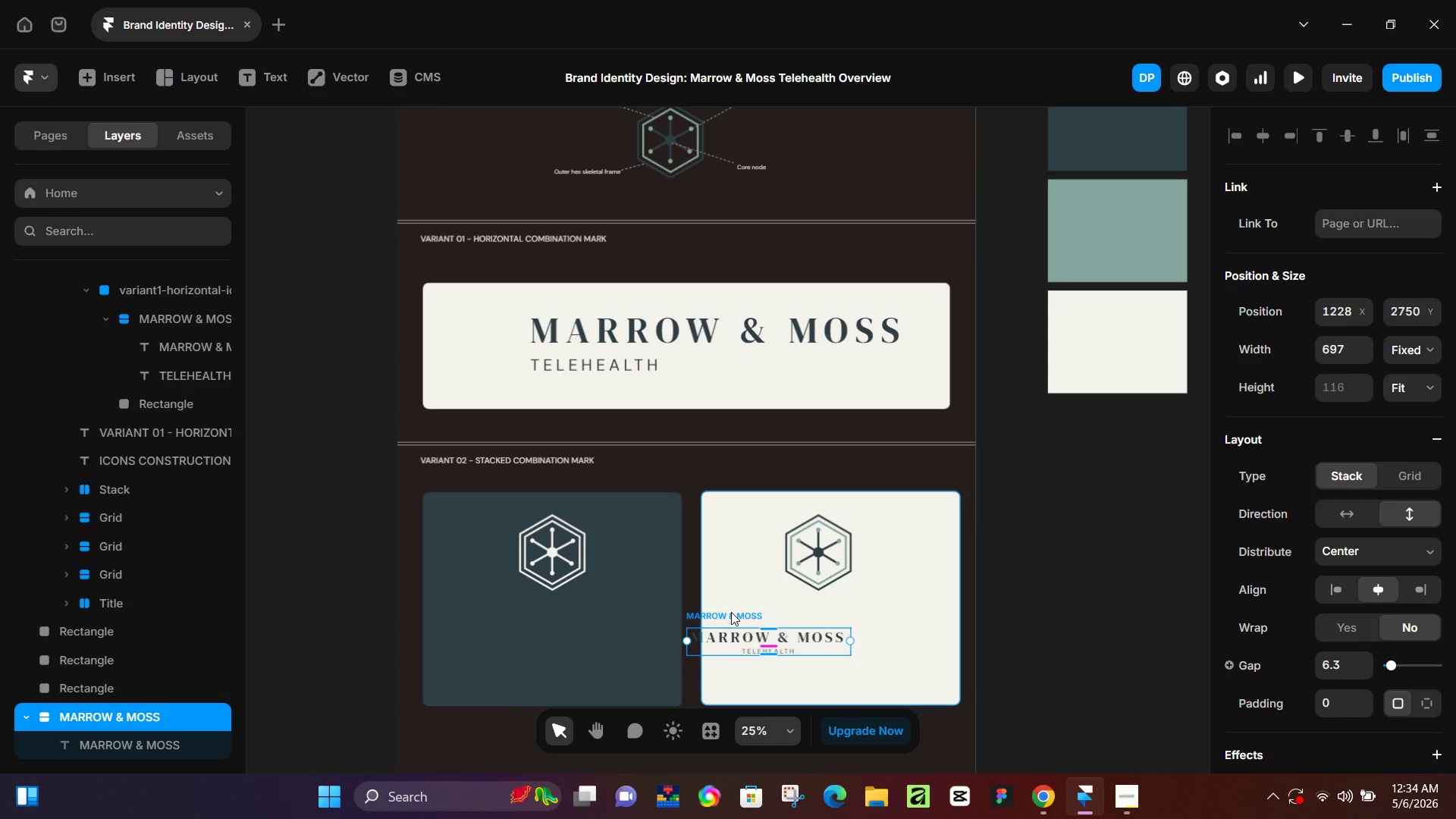 
left_click_drag(start_coordinate=[731, 612], to_coordinate=[778, 604])
 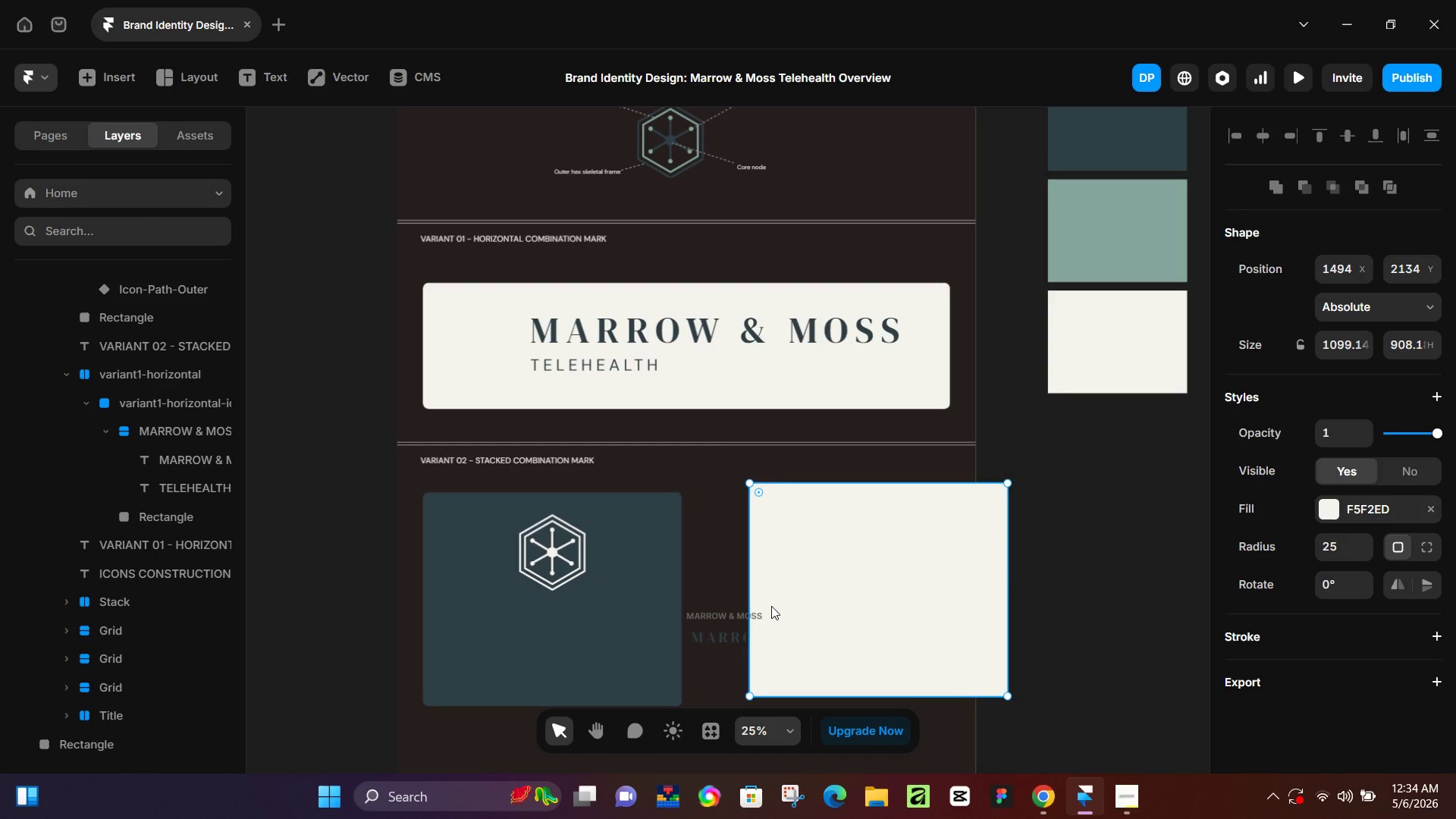 
key(Control+ControlLeft)
 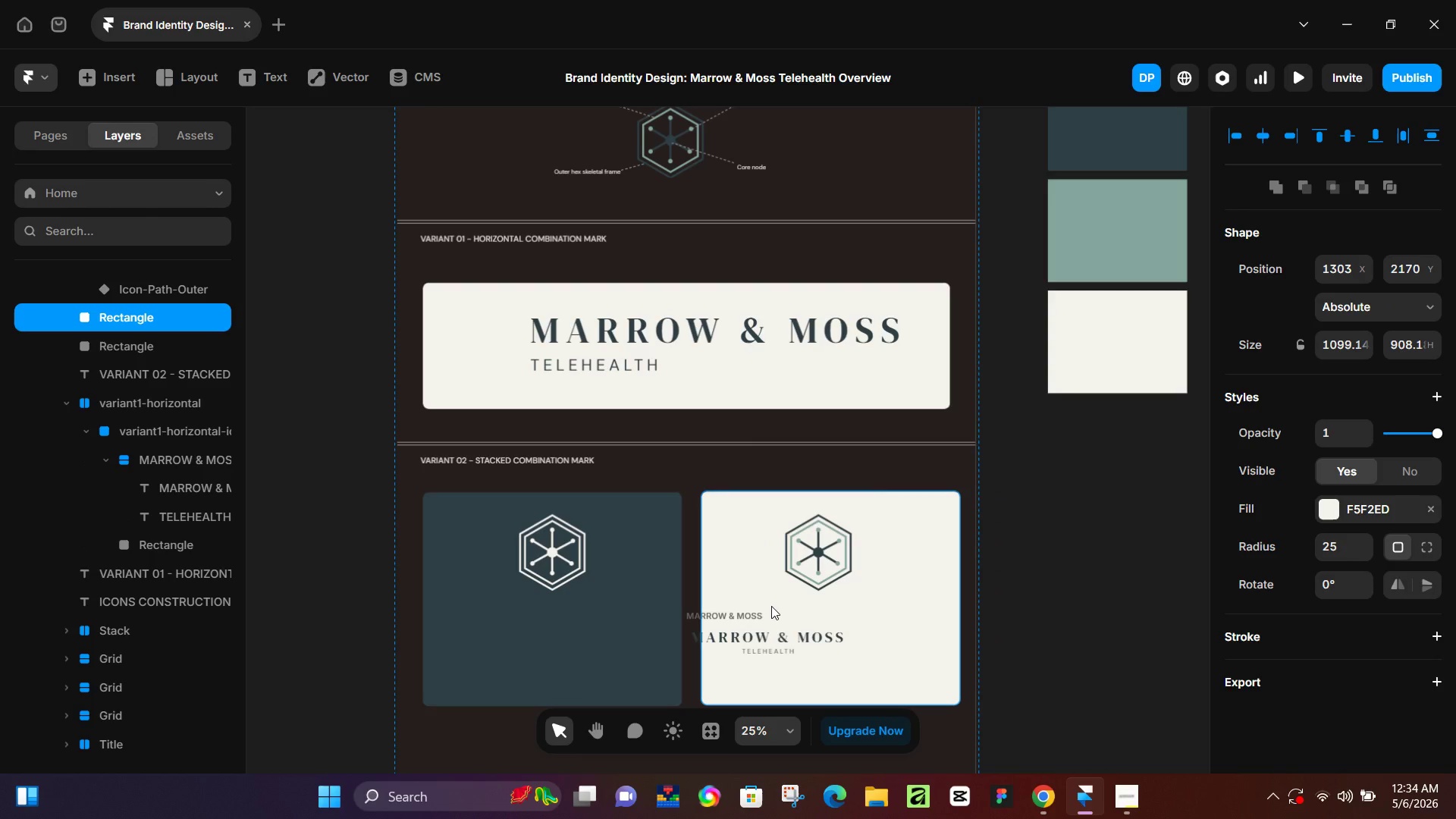 
key(Control+Z)
 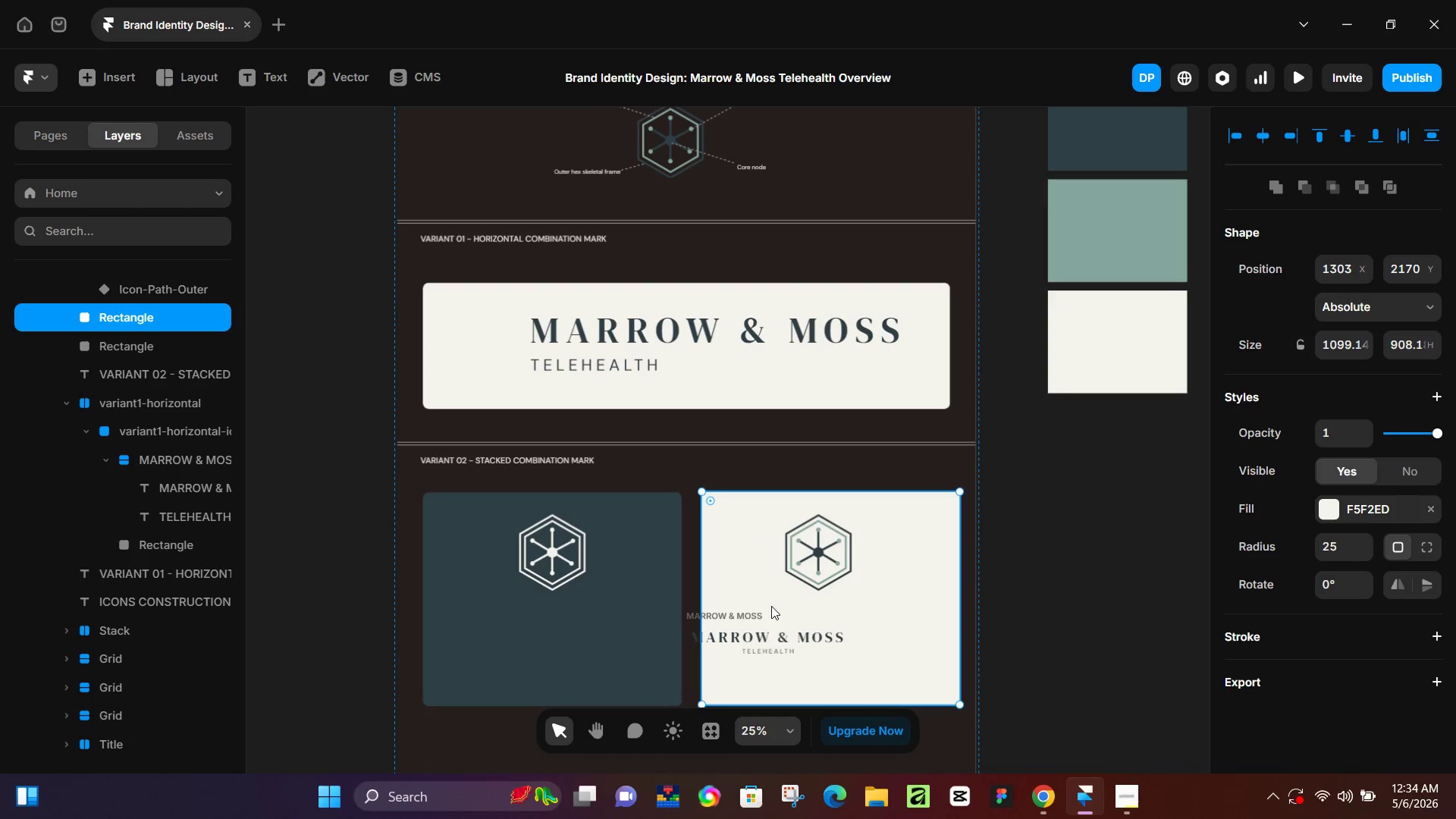 
wait(20.44)
 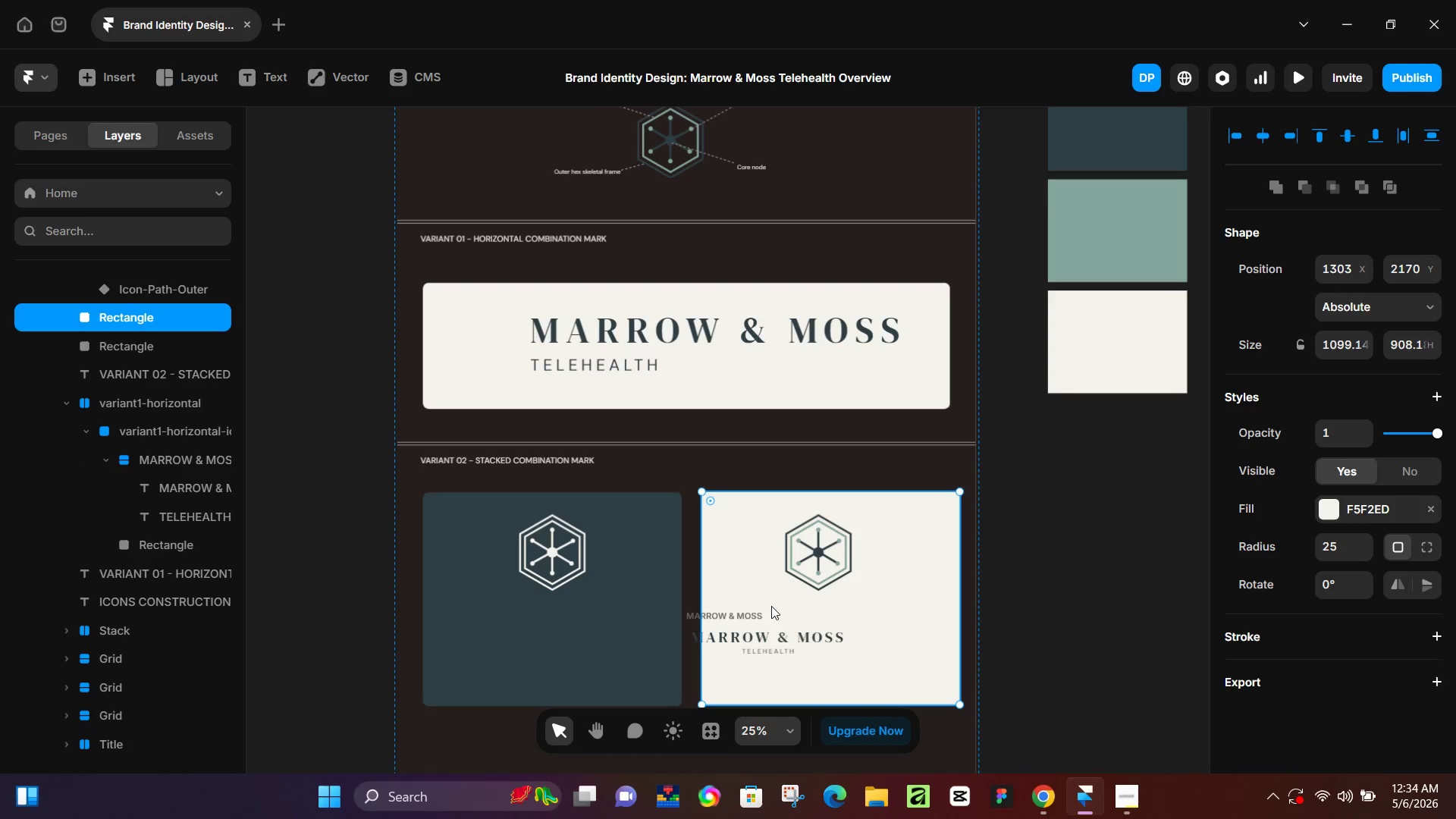 
left_click([731, 610])
 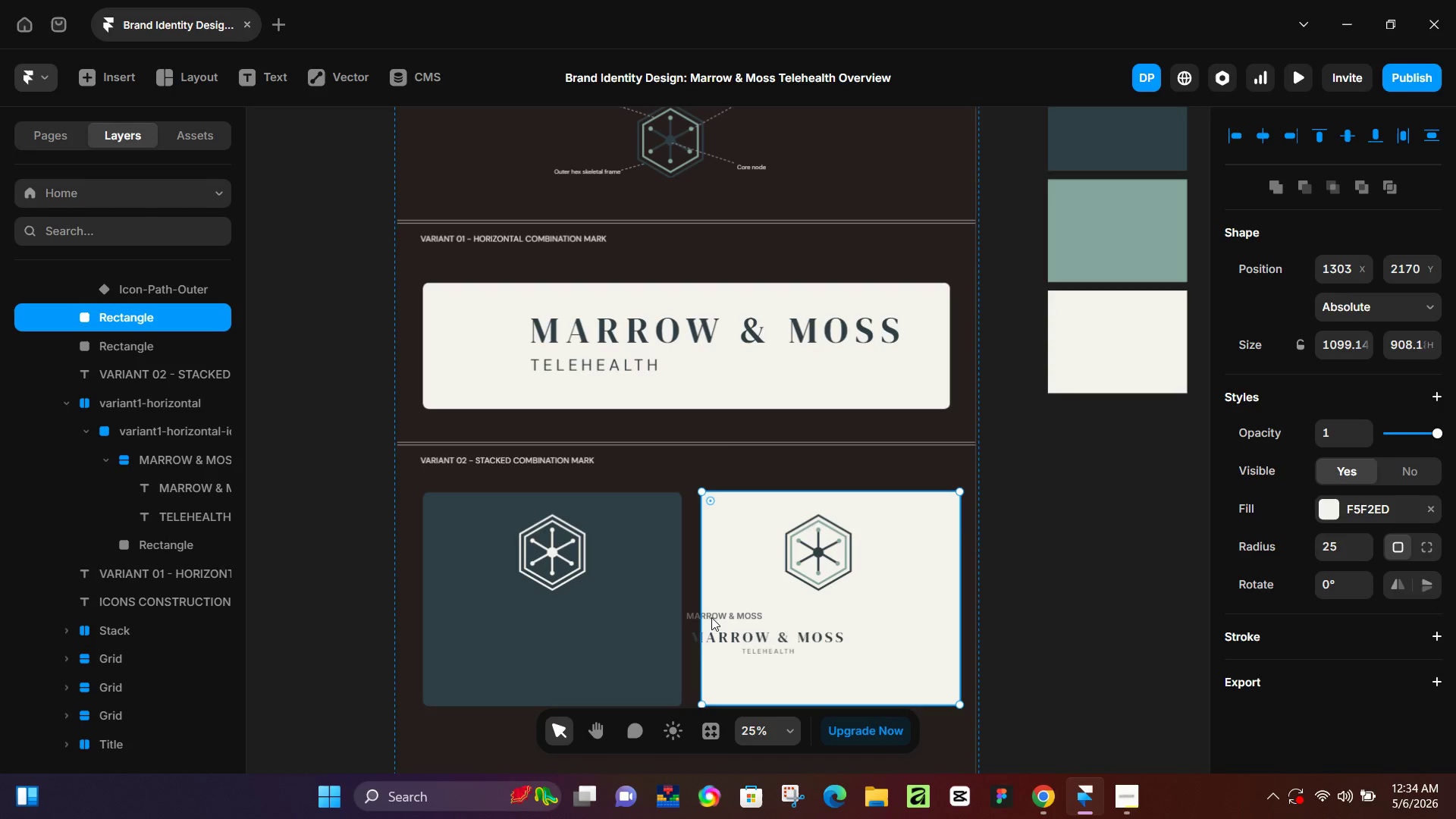 
double_click([703, 617])
 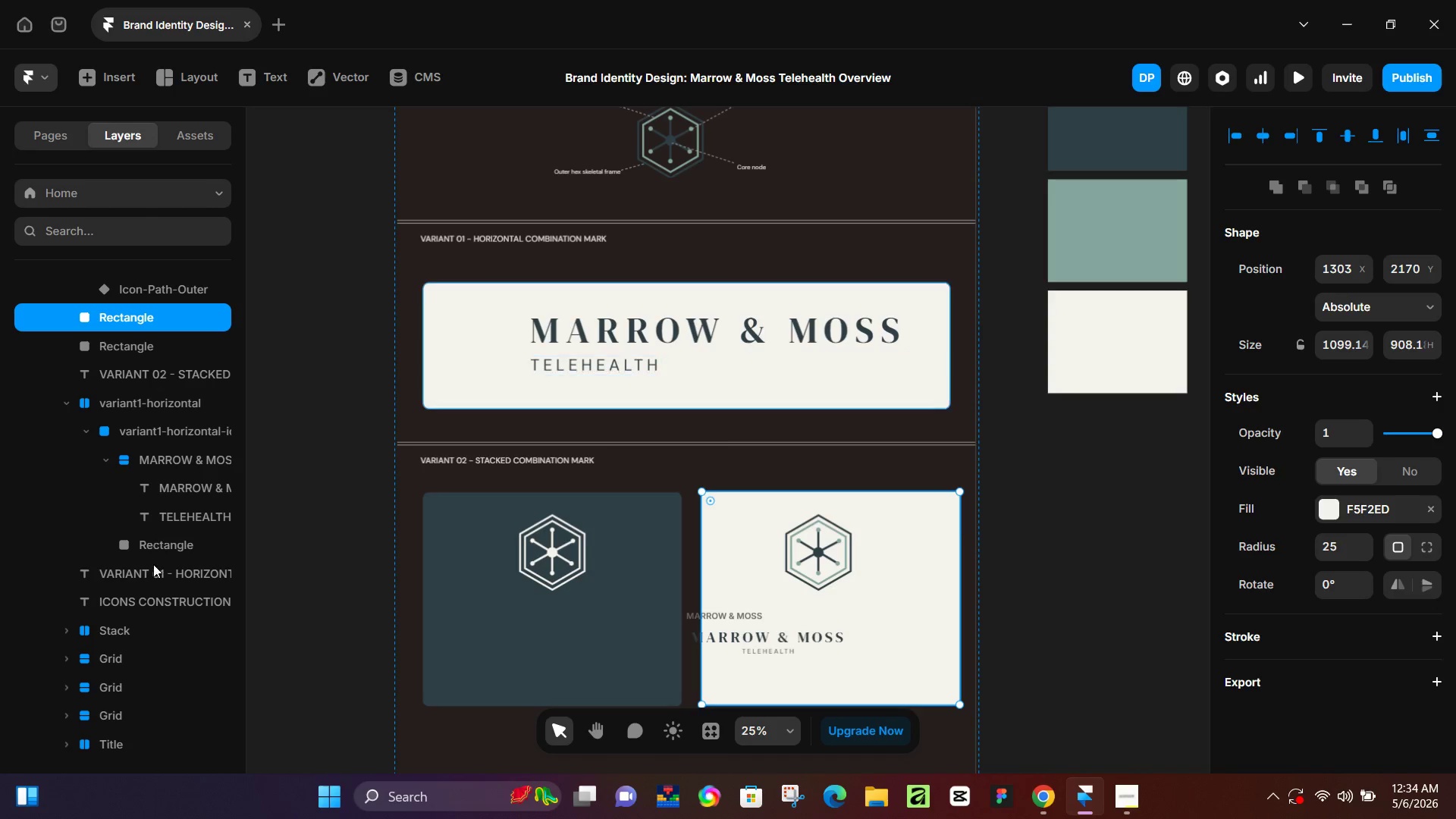 
scroll: coordinate [139, 556], scroll_direction: down, amount: 4.0
 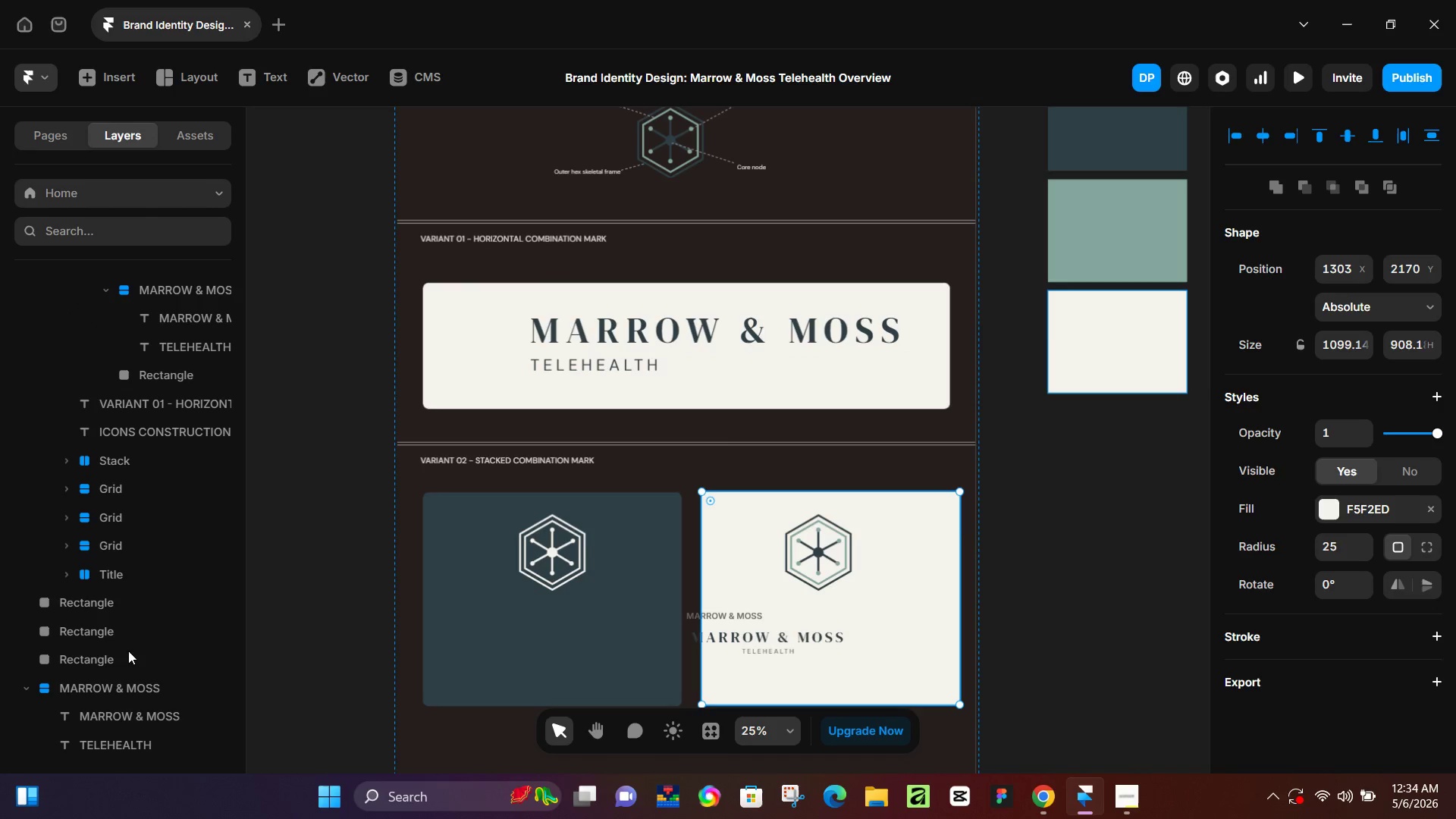 
scroll: coordinate [141, 592], scroll_direction: none, amount: 0.0
 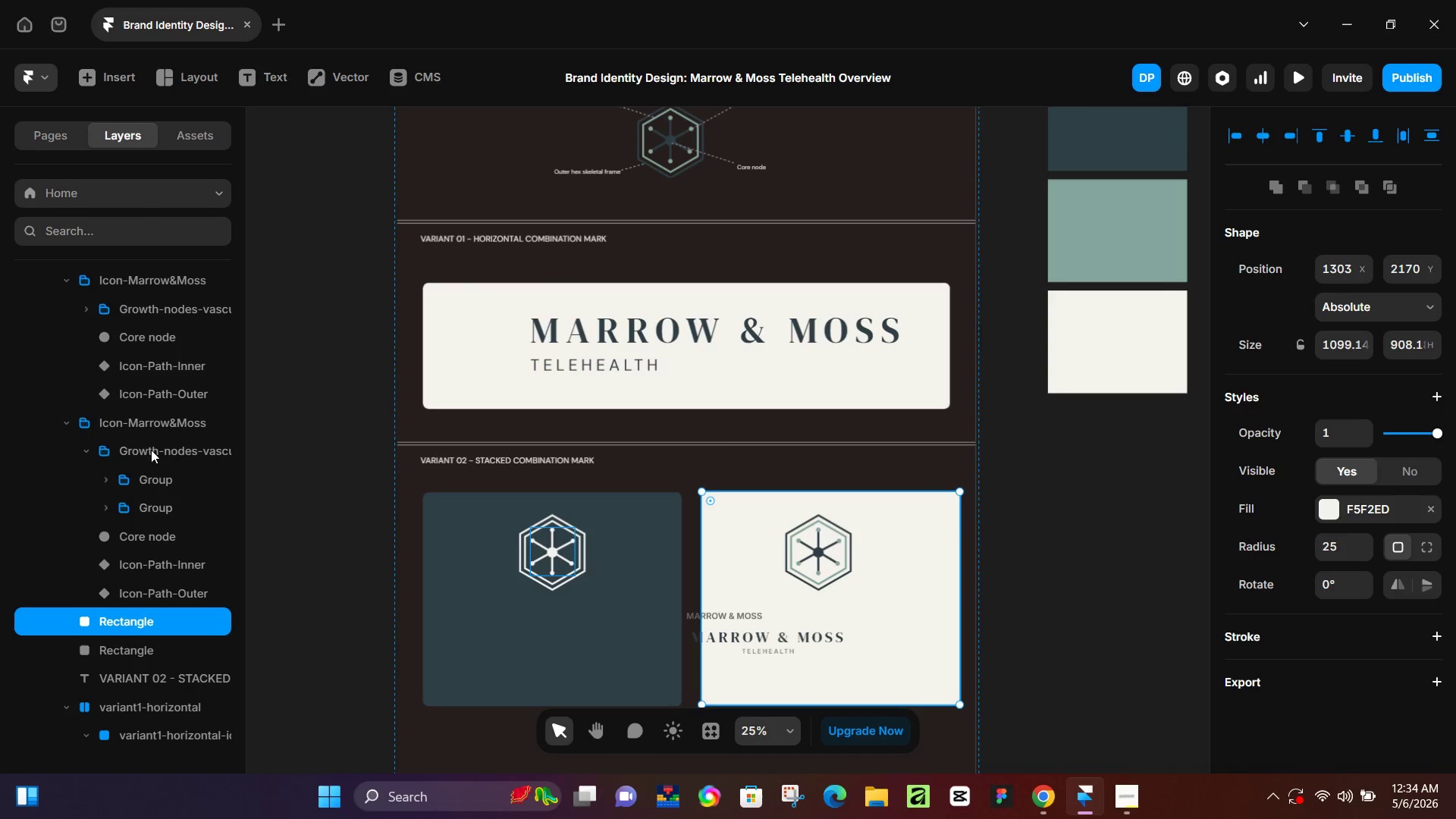 
left_click([152, 423])
 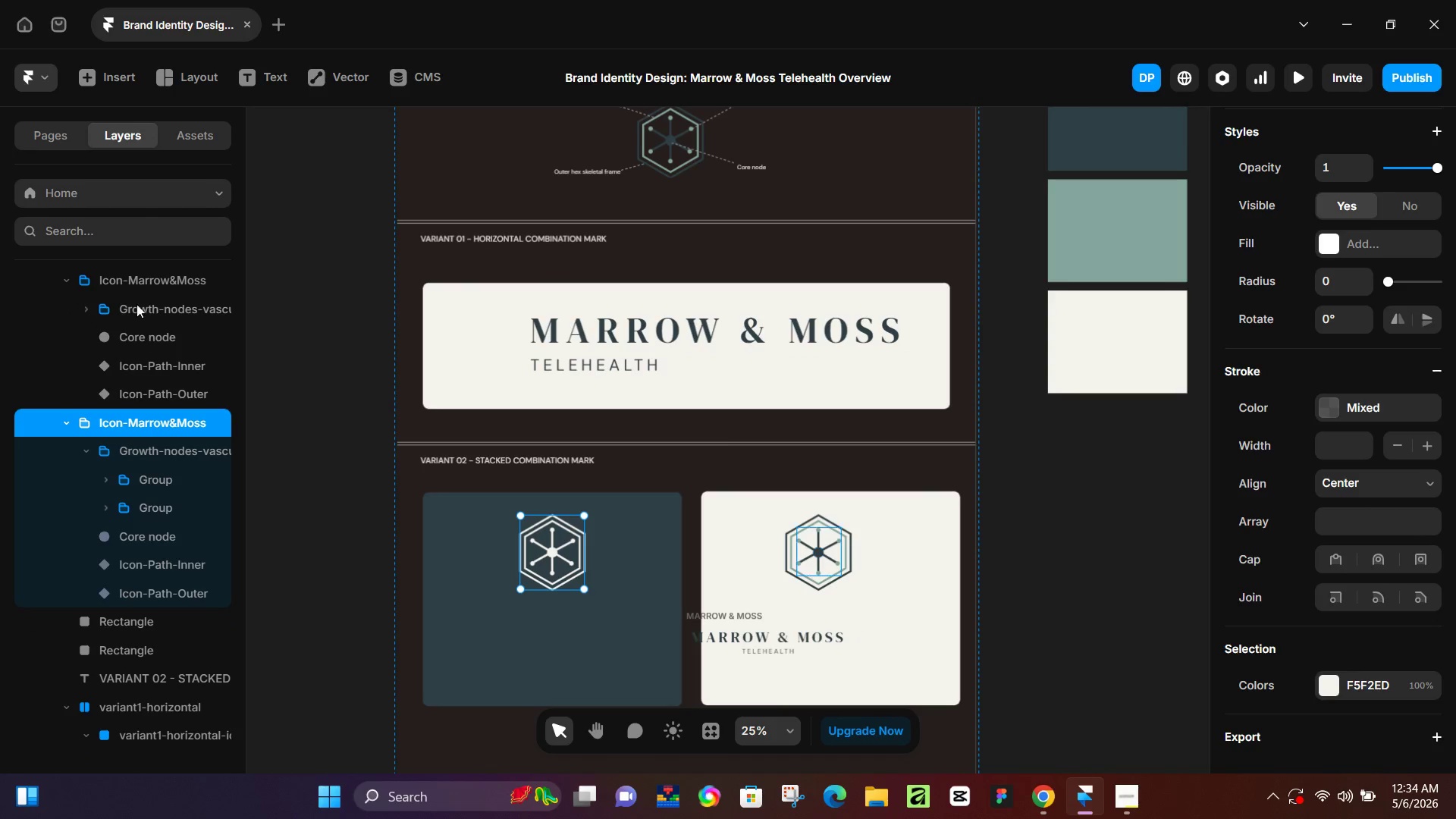 
left_click([150, 286])
 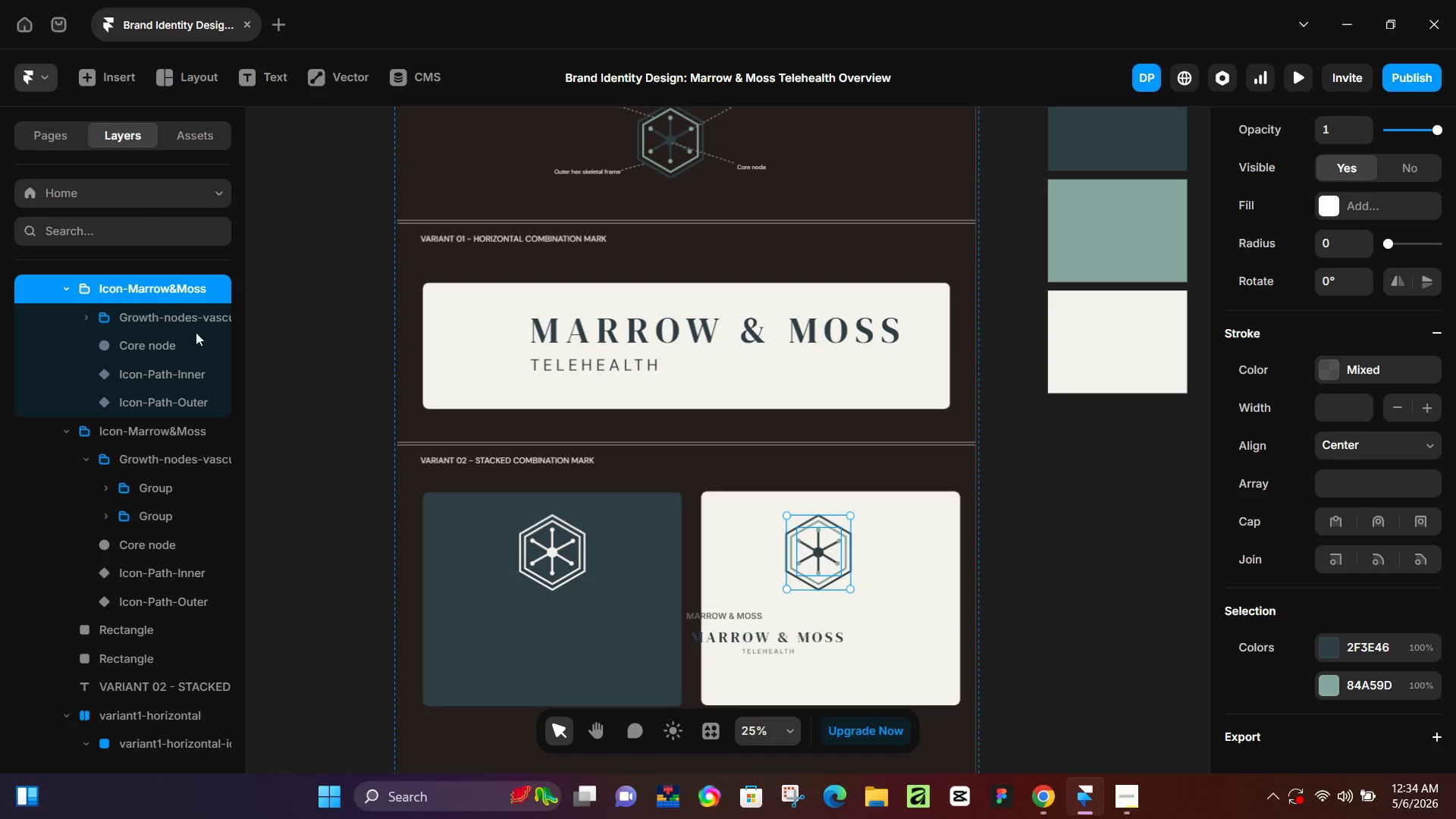 
left_click([710, 342])
 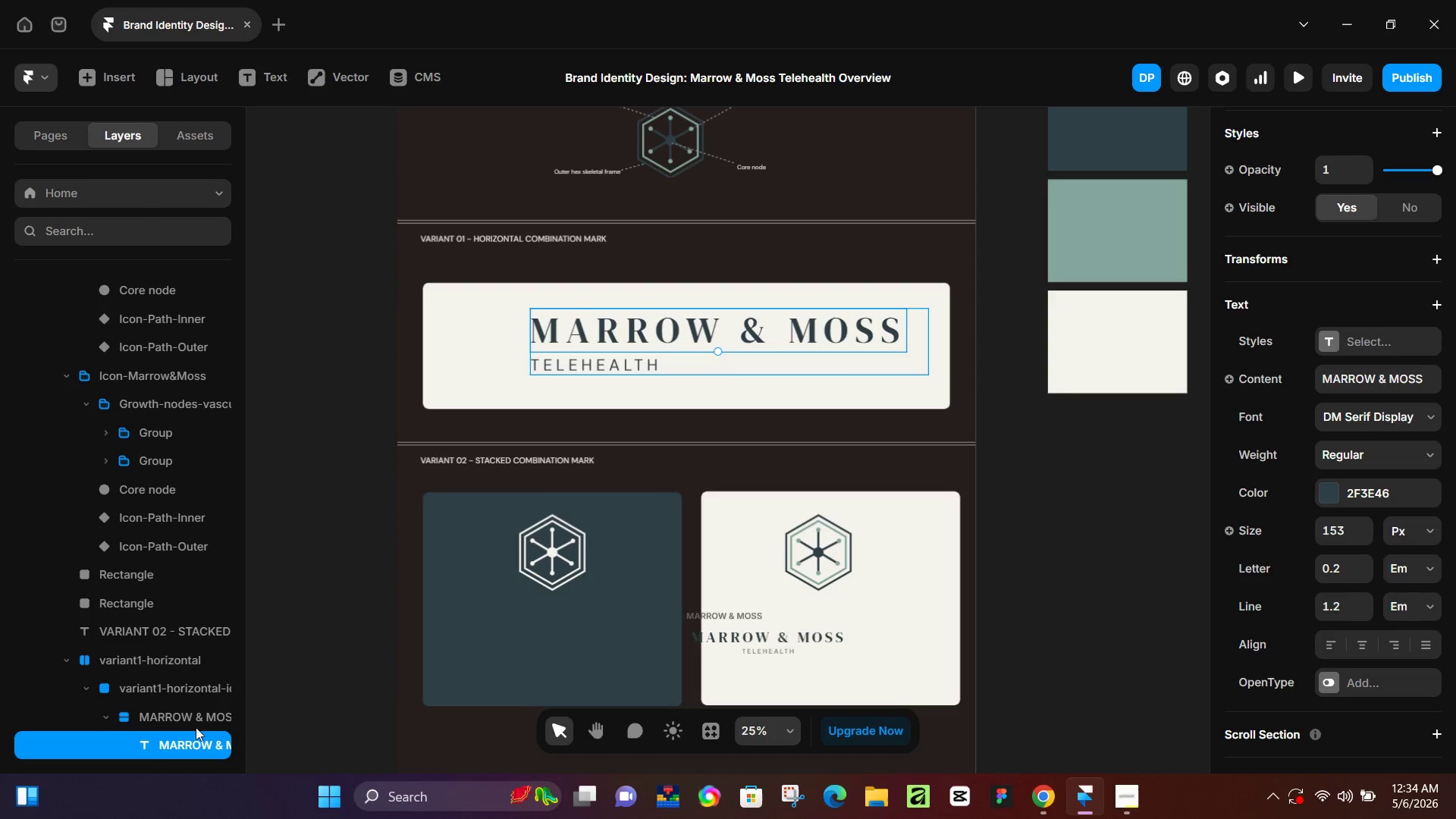 
scroll: coordinate [162, 715], scroll_direction: down, amount: 1.0
 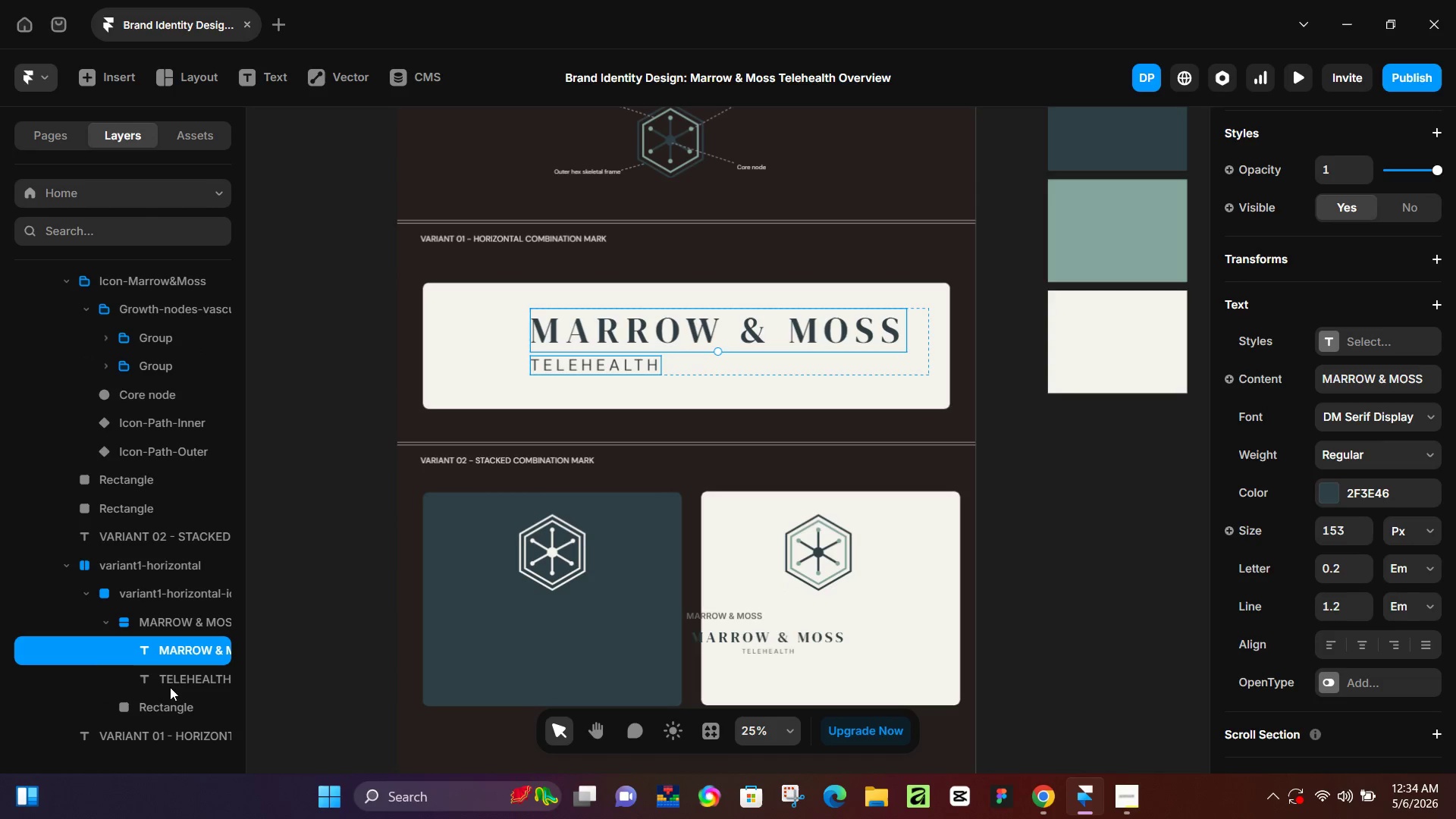 
left_click([67, 565])
 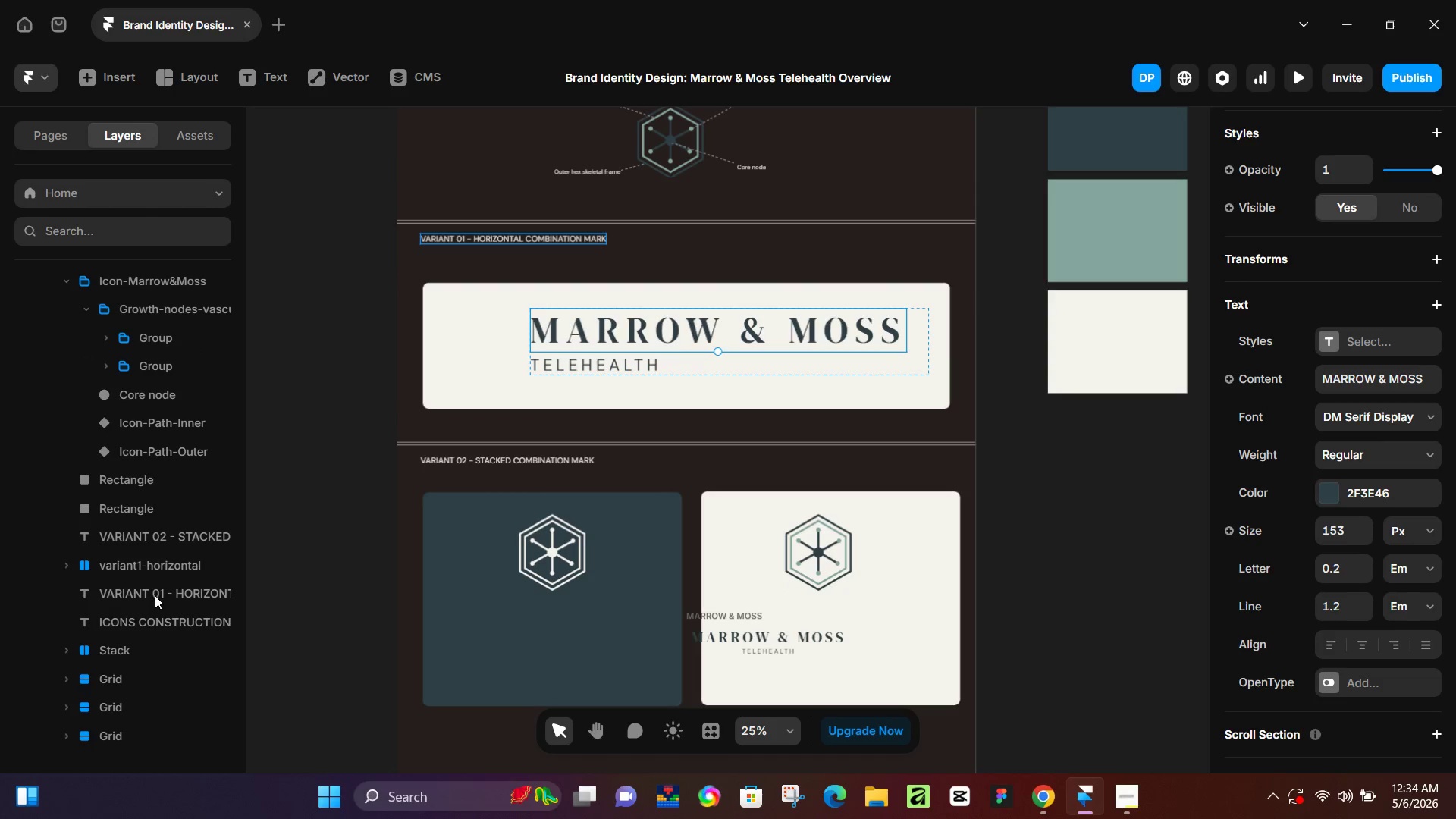 
left_click([148, 595])
 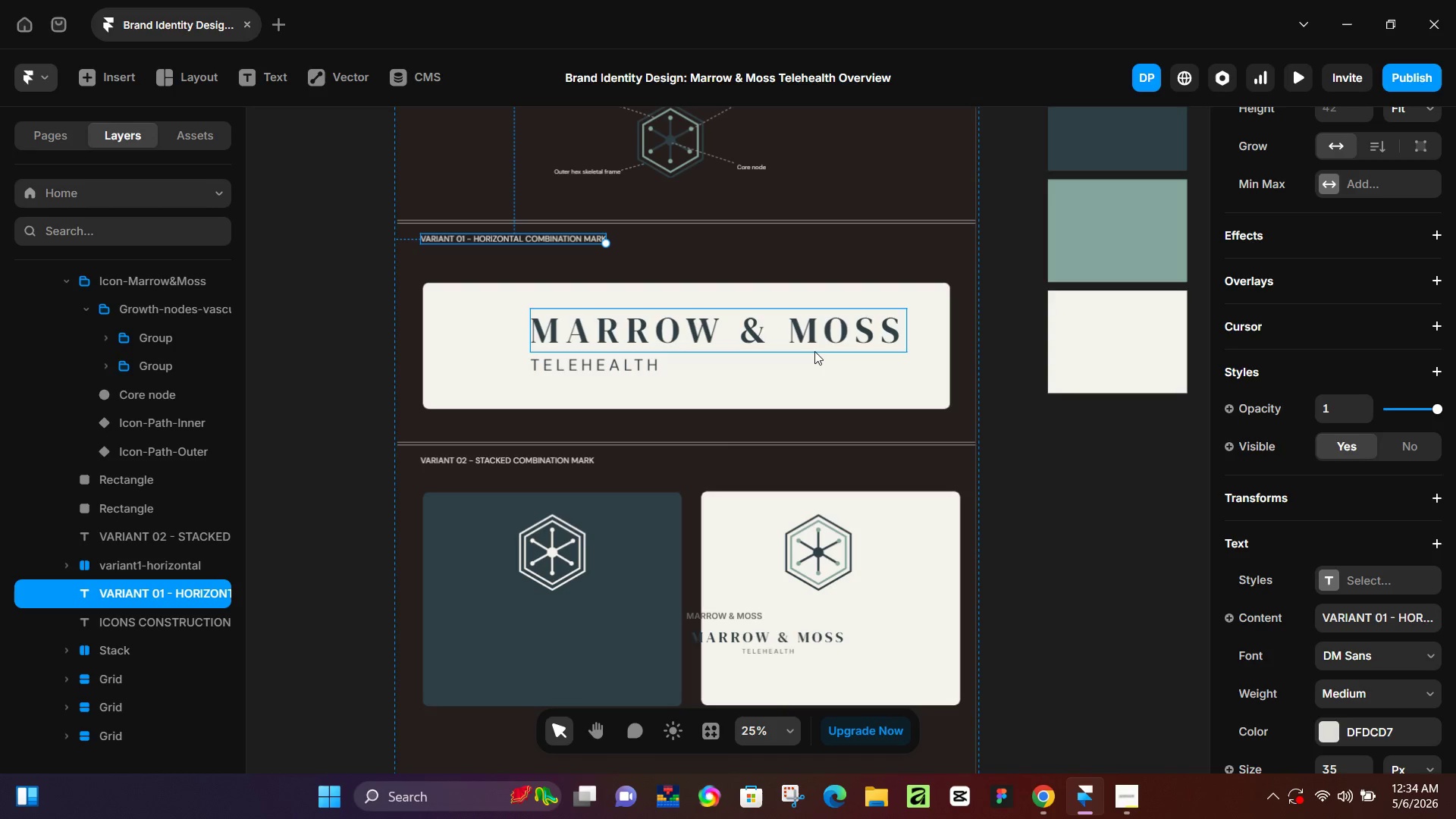 
left_click([807, 340])
 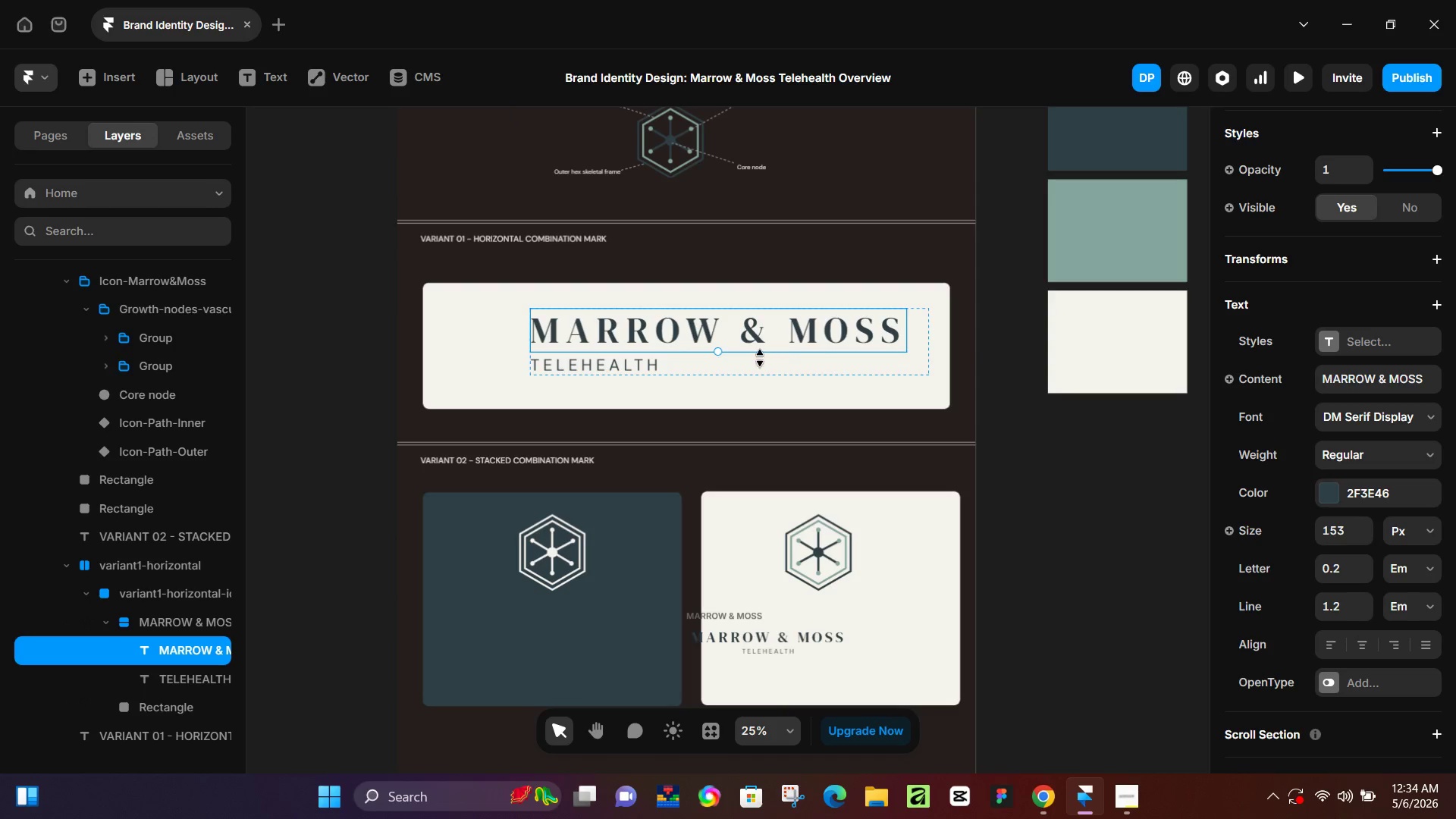 
left_click([764, 364])
 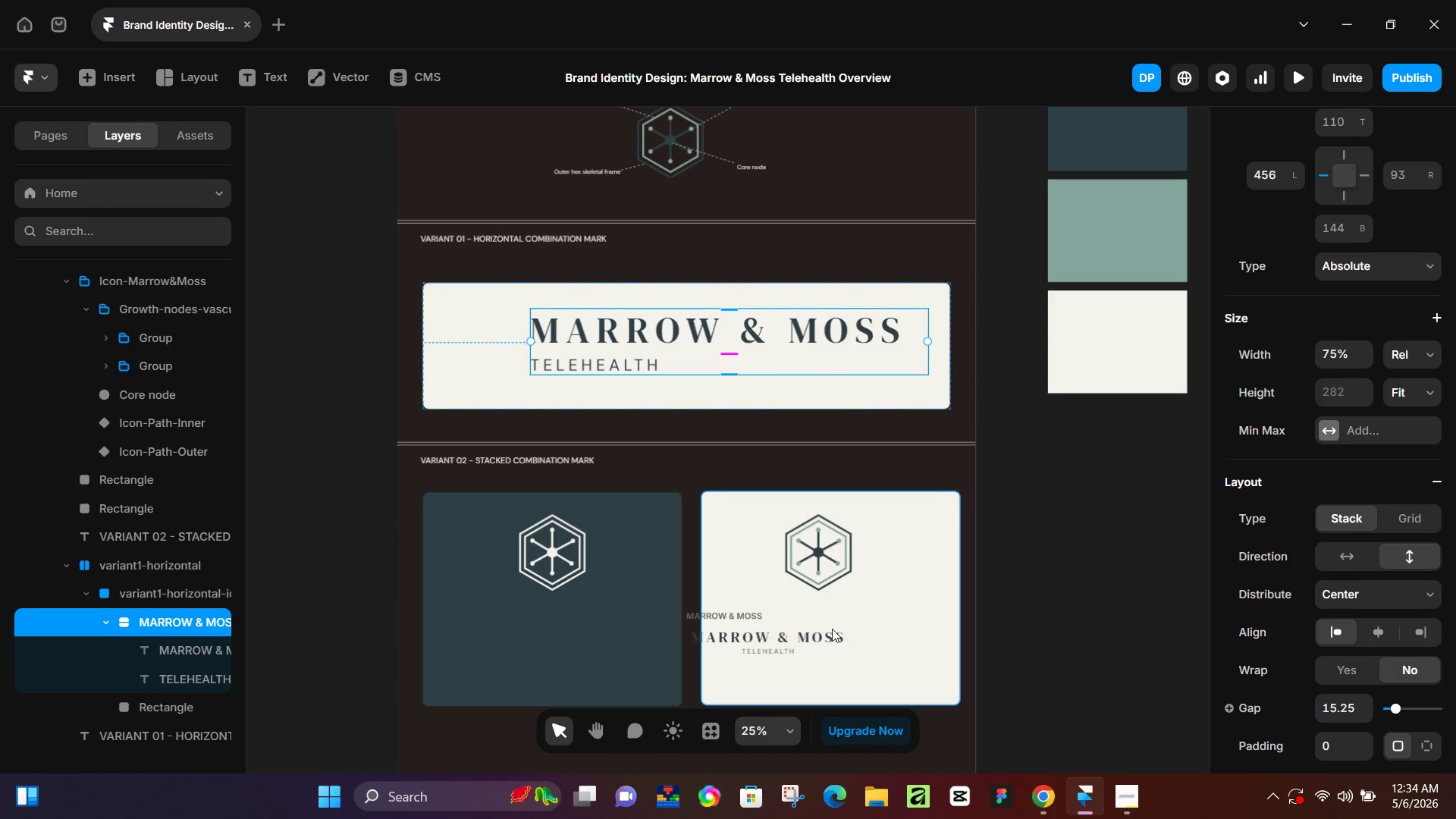 
double_click([716, 613])
 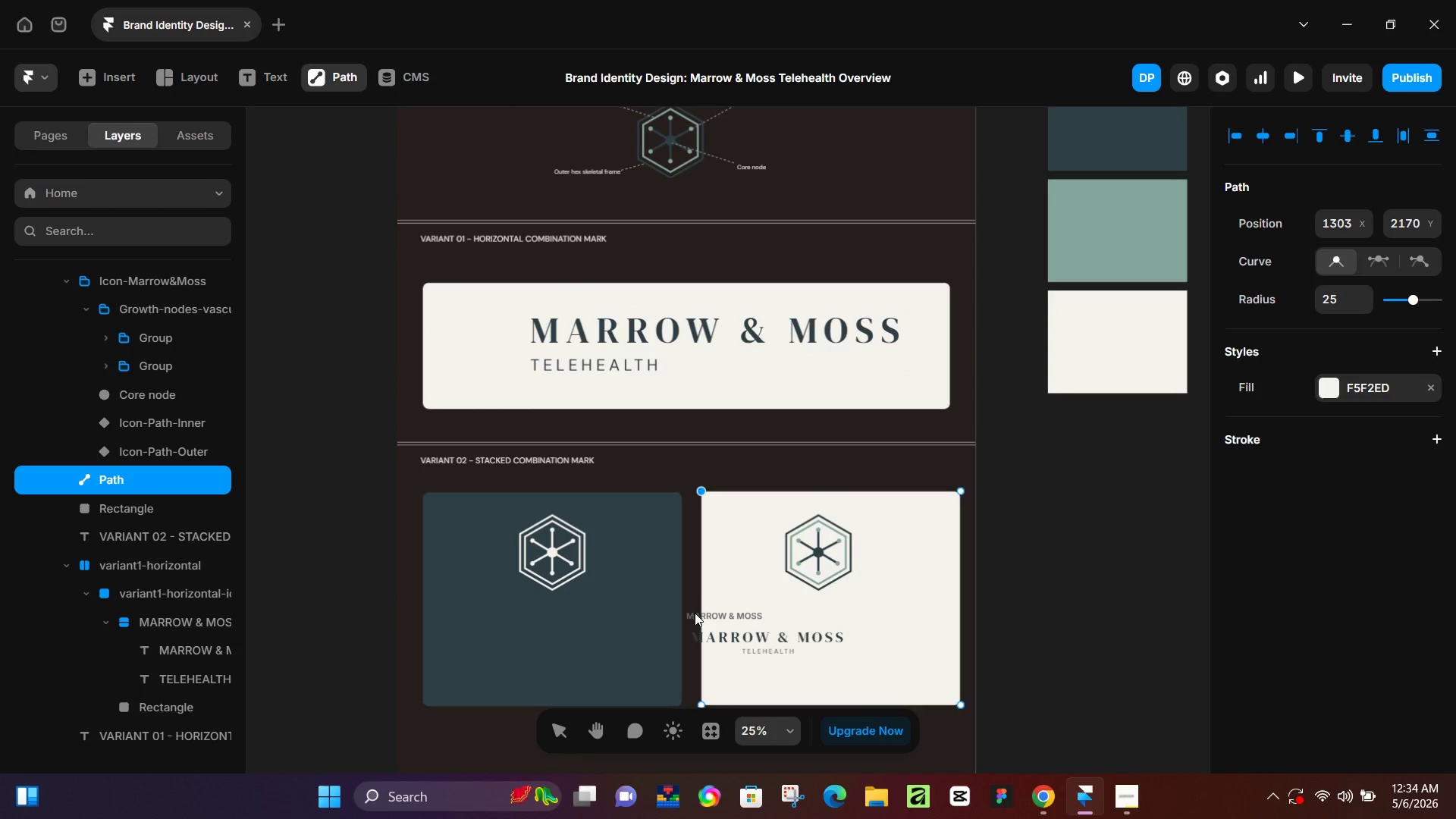 
double_click([695, 613])
 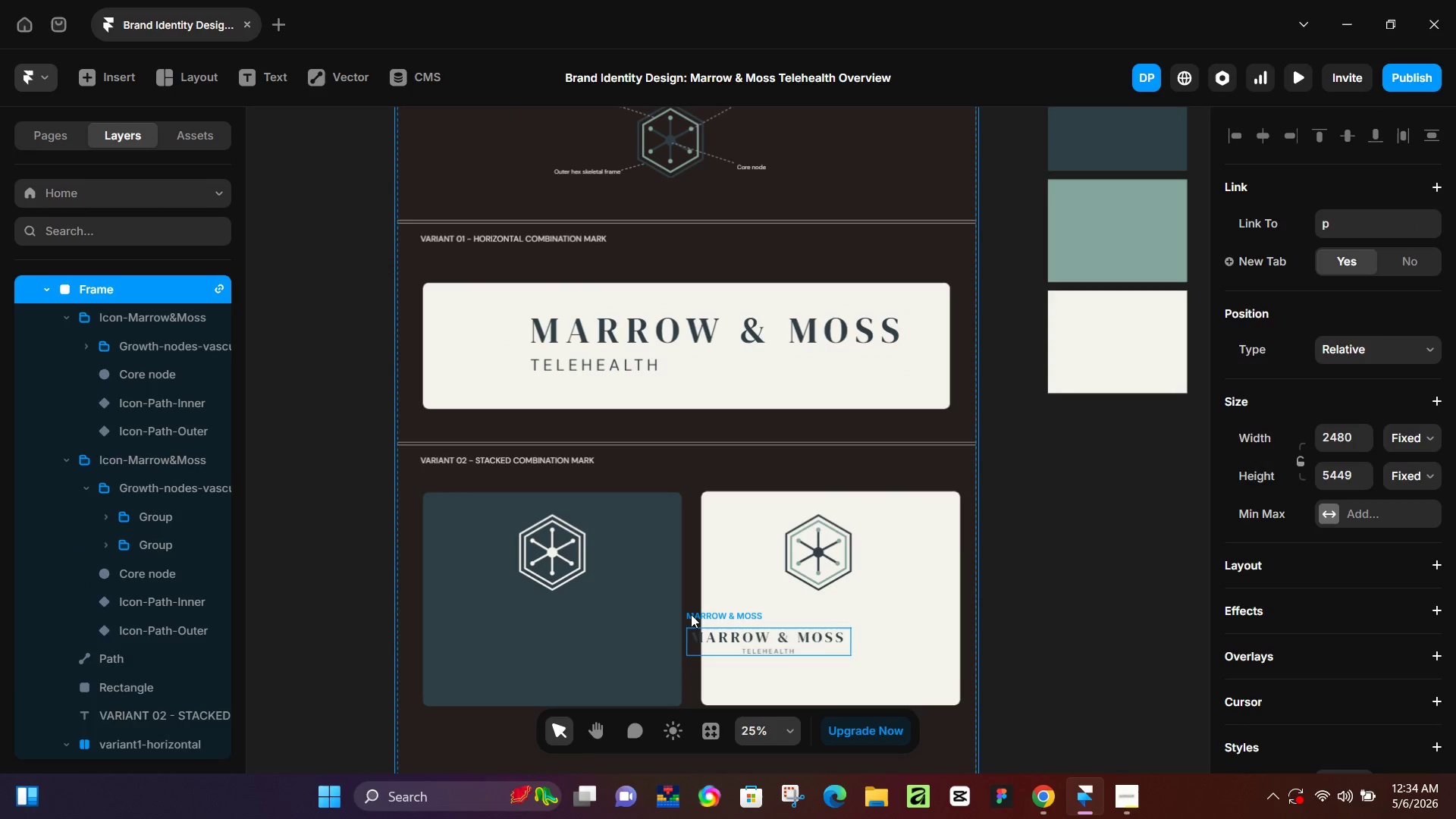 
triple_click([691, 614])
 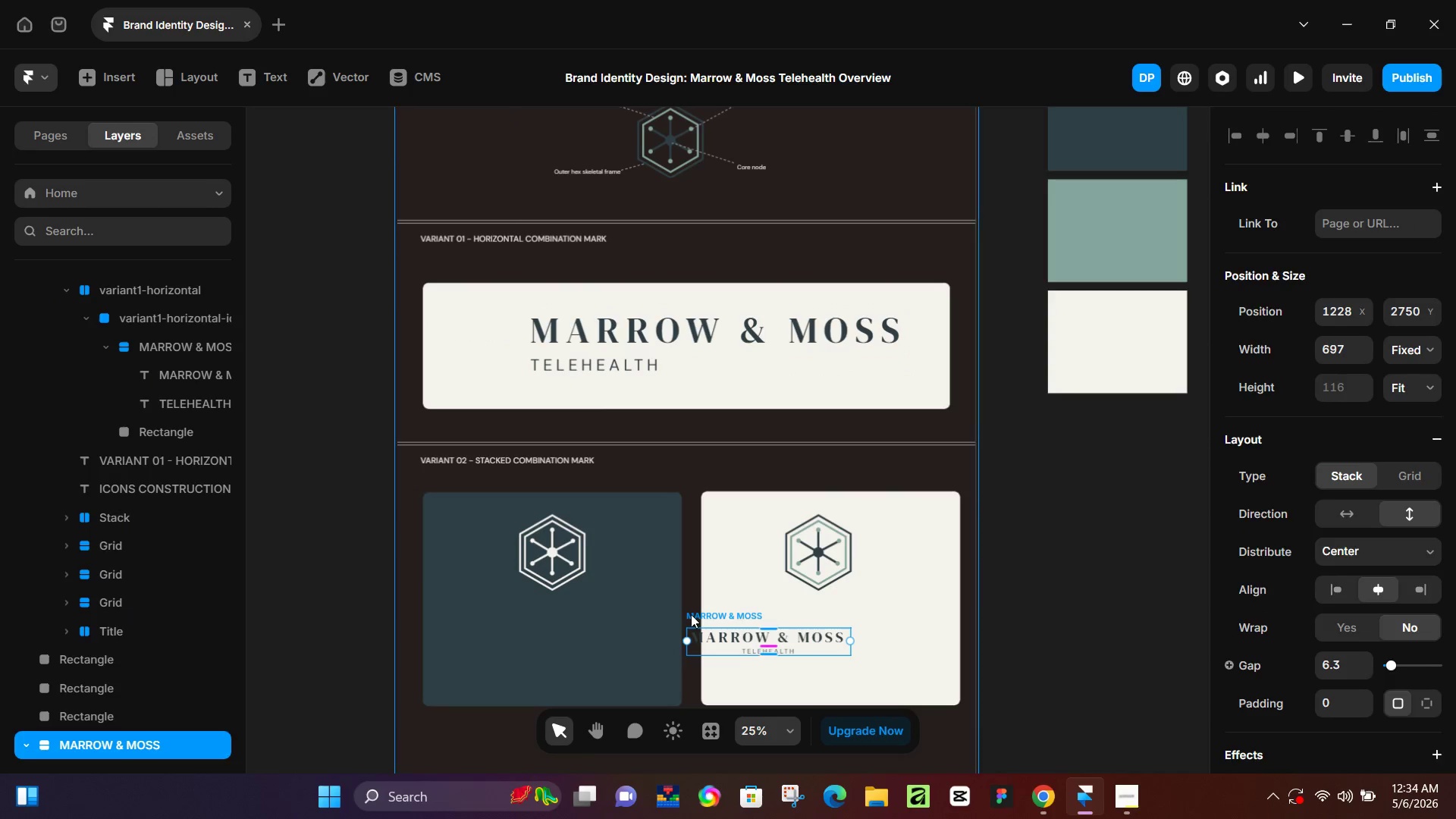 
triple_click([691, 614])
 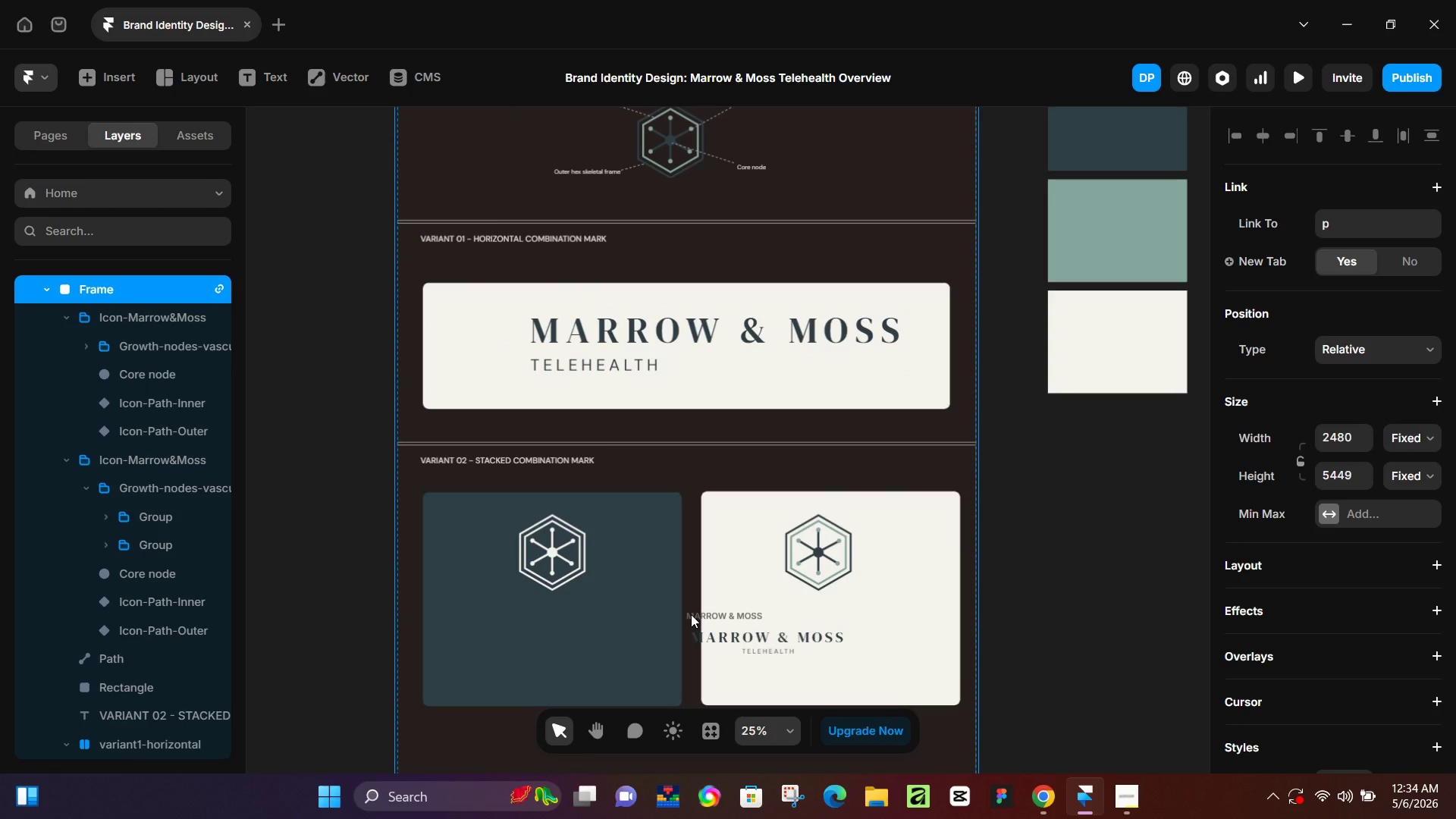 
left_click([691, 614])
 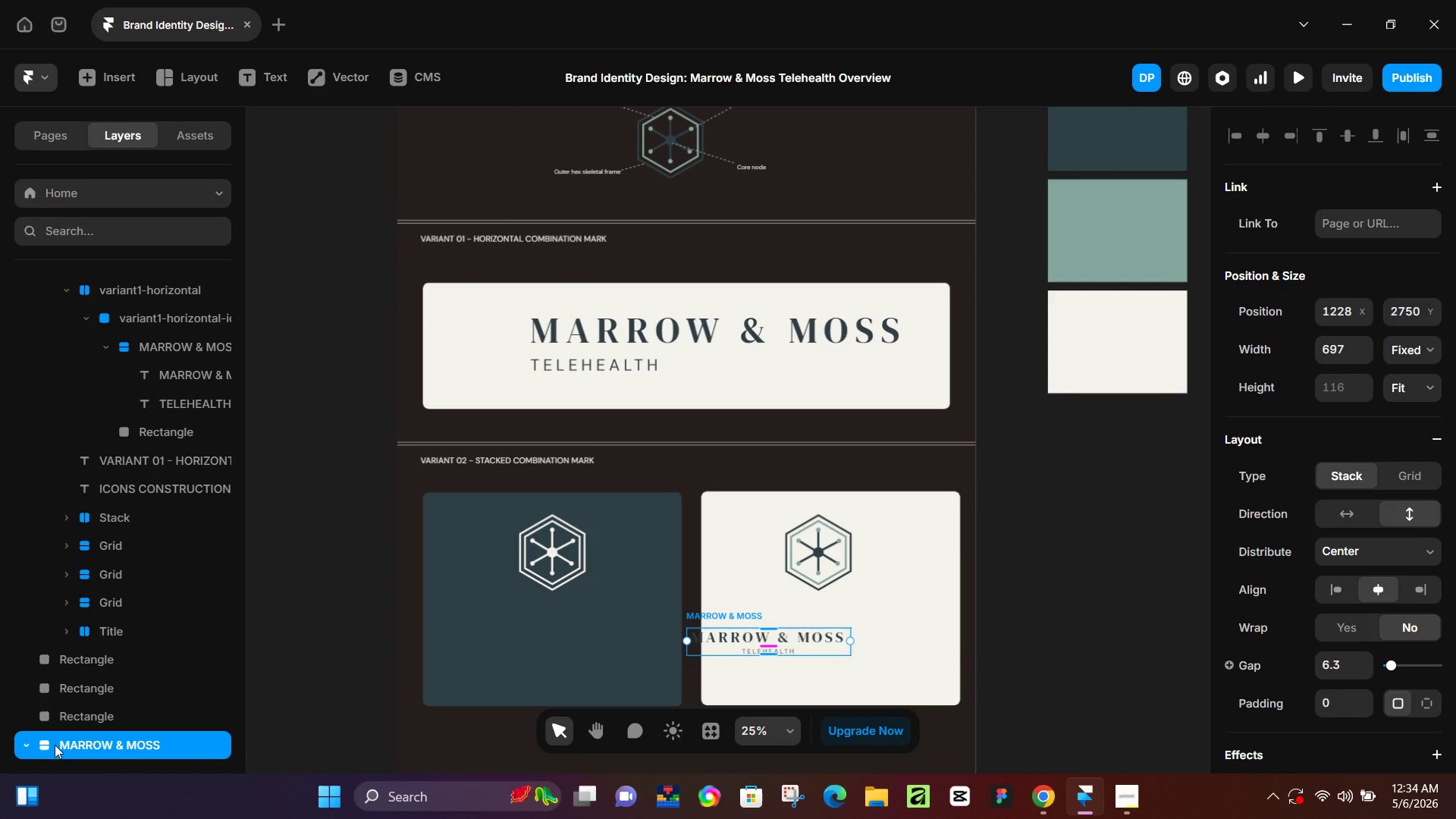 
left_click_drag(start_coordinate=[55, 745], to_coordinate=[111, 328])
 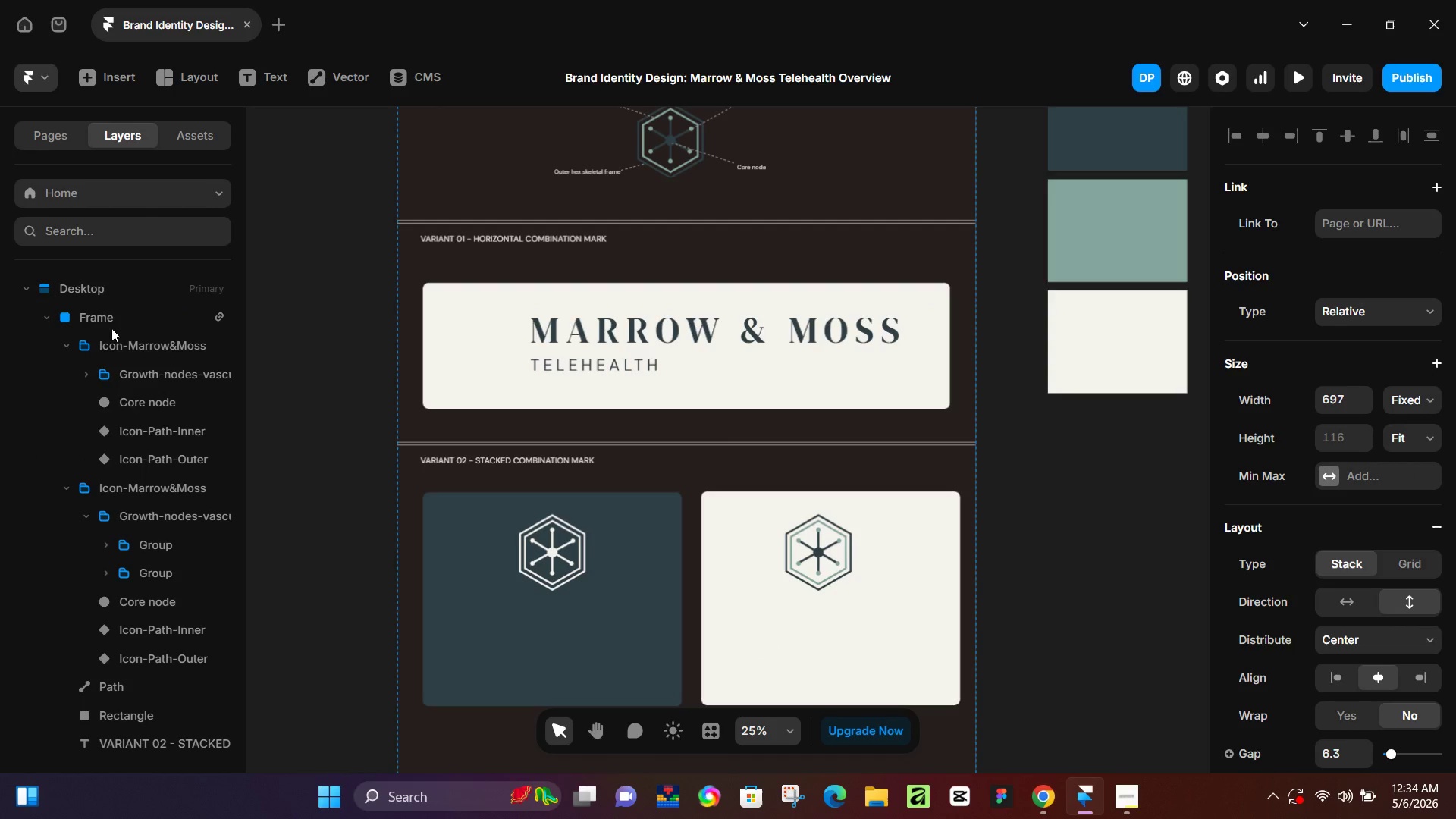 
scroll: coordinate [67, 458], scroll_direction: up, amount: 5.0
 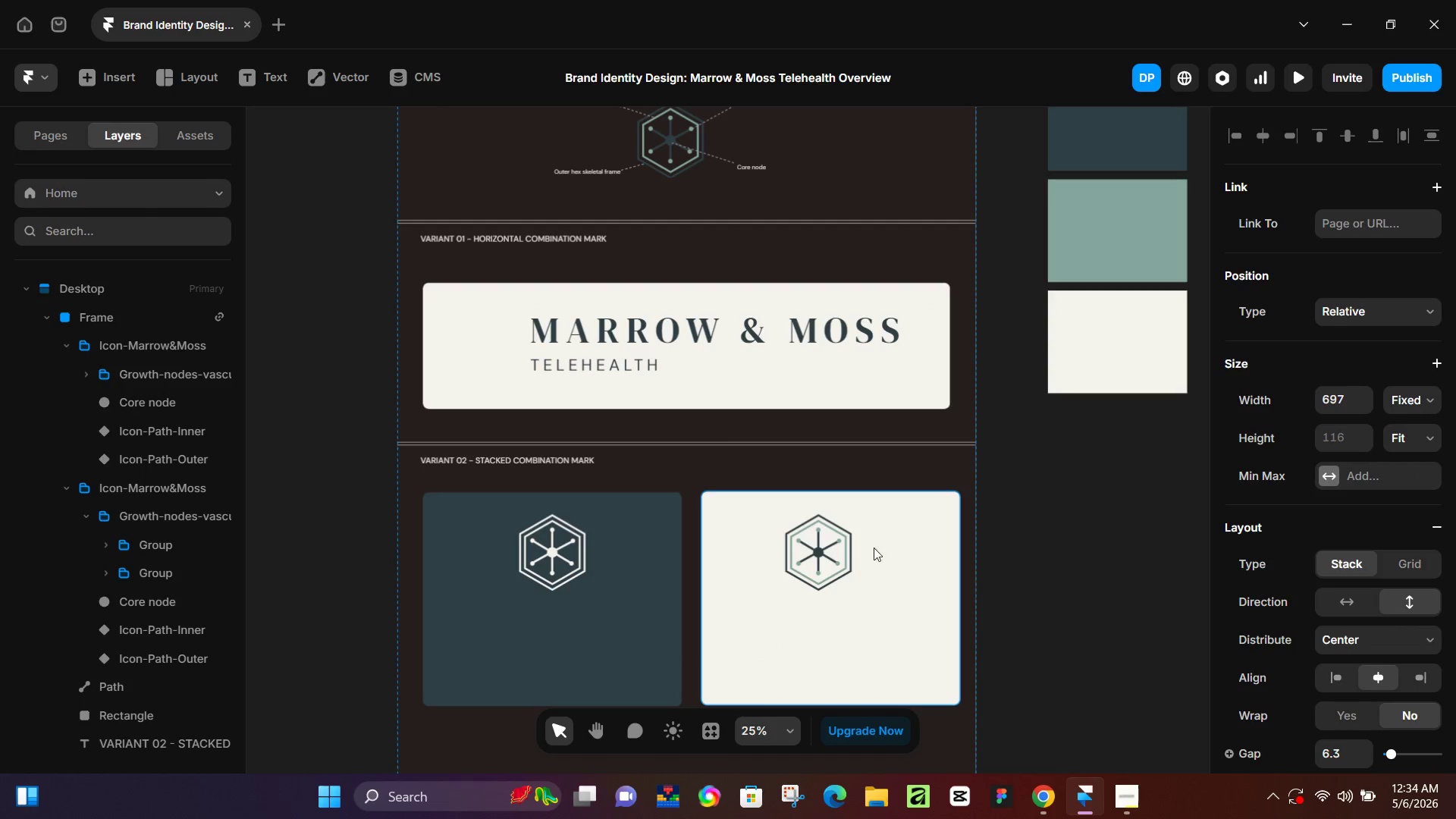 
key(Control+Z)
 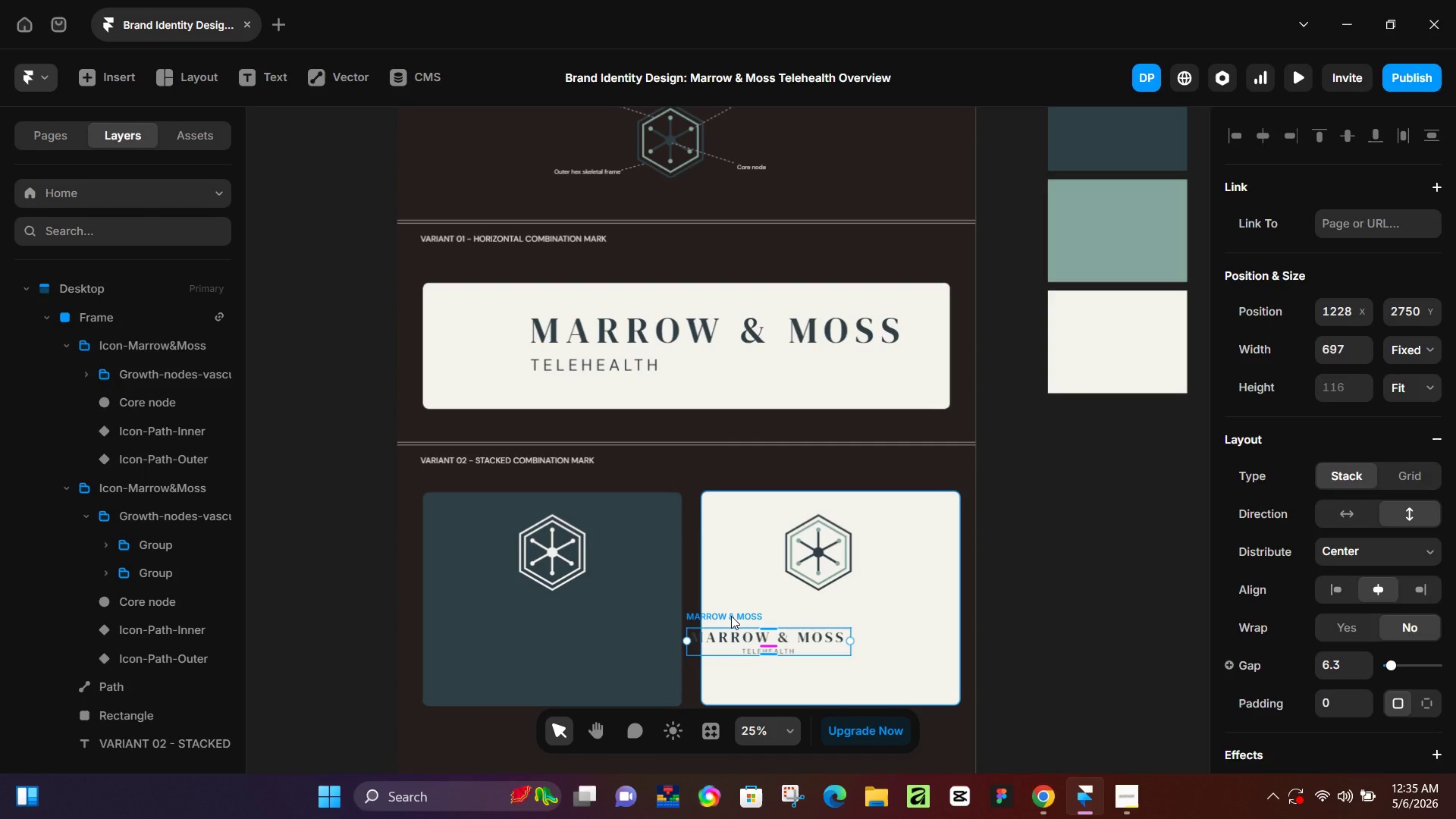 
left_click_drag(start_coordinate=[731, 616], to_coordinate=[742, 616])
 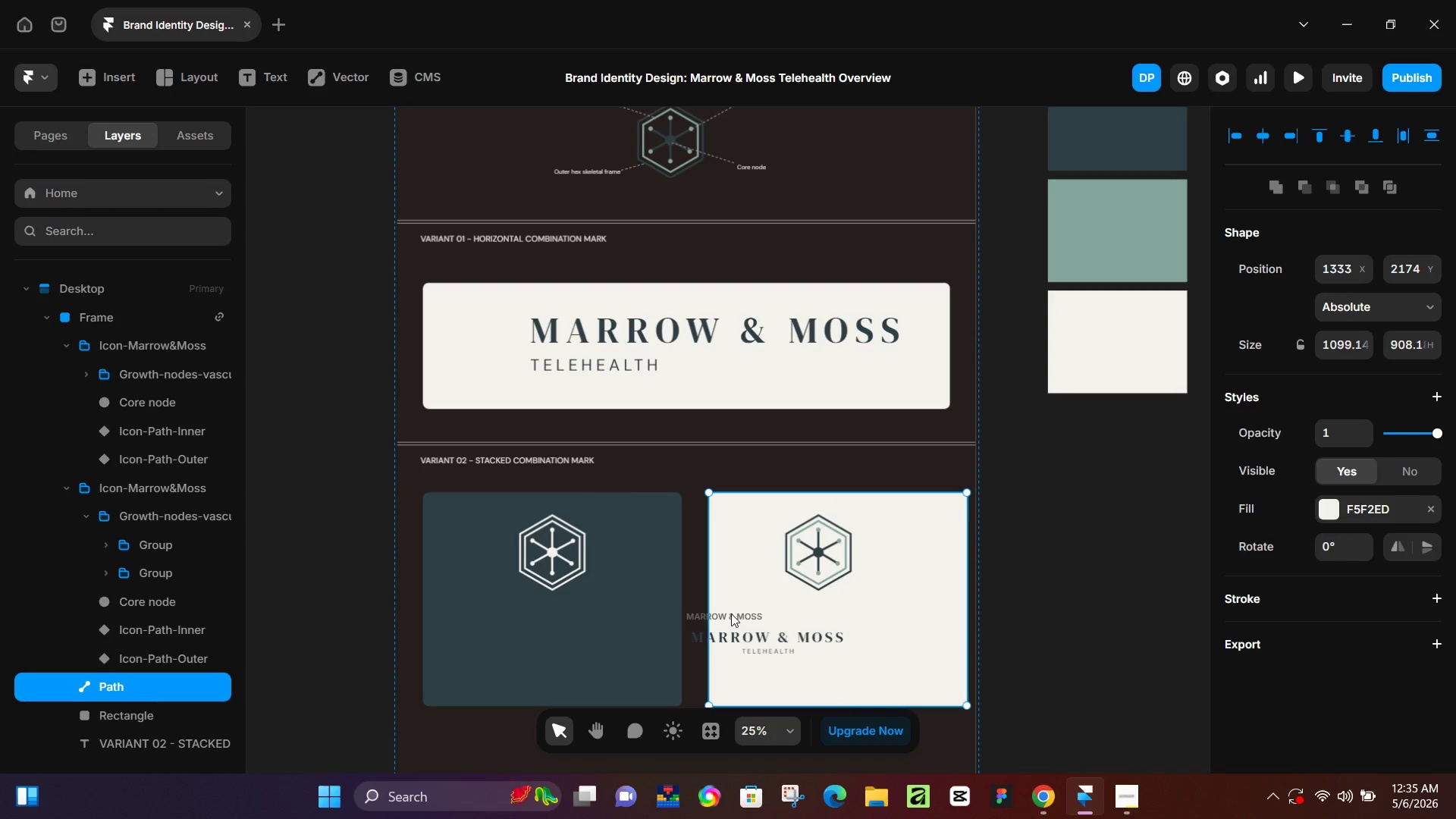 
key(Control+Z)
 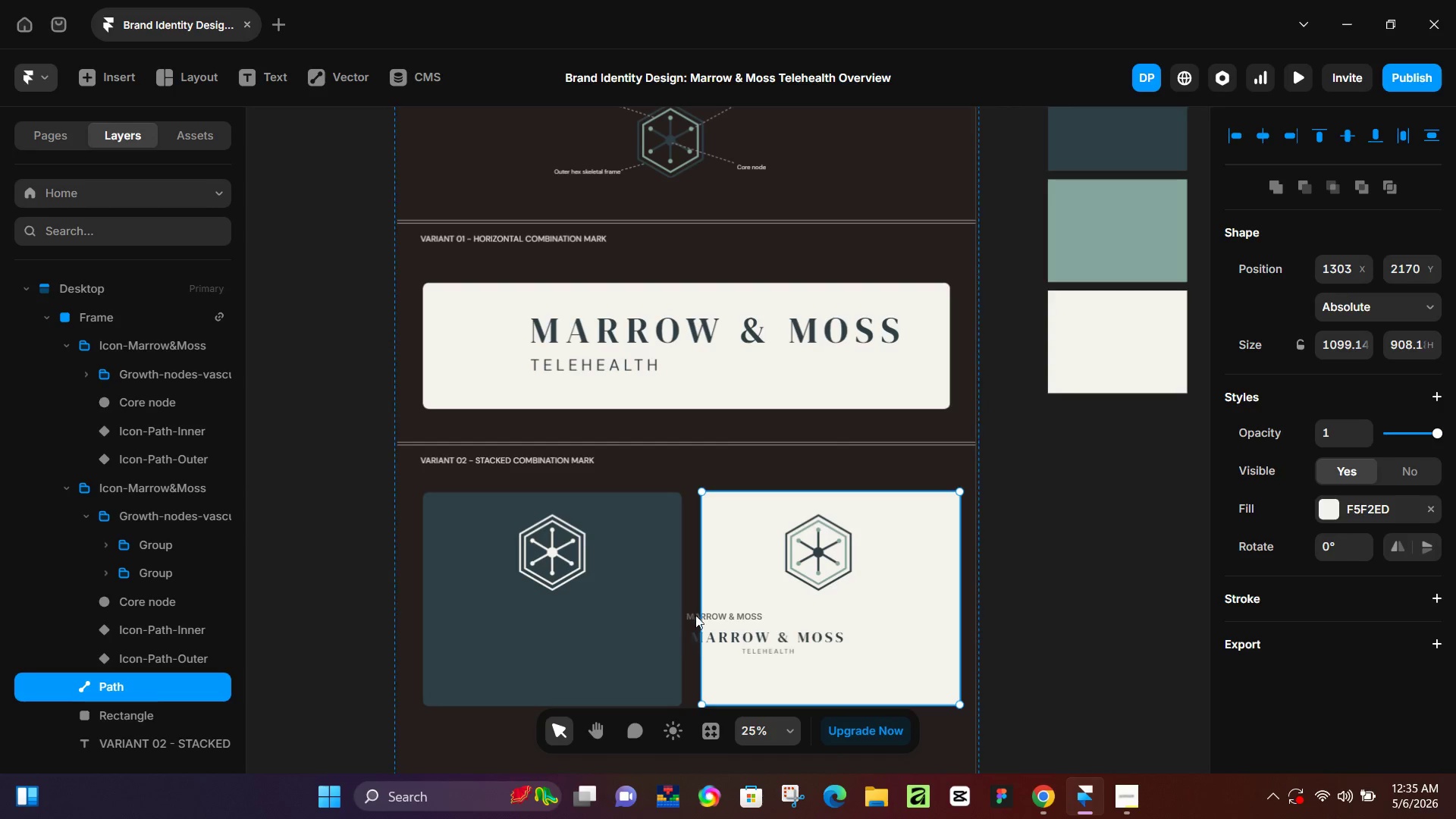 
double_click([693, 617])
 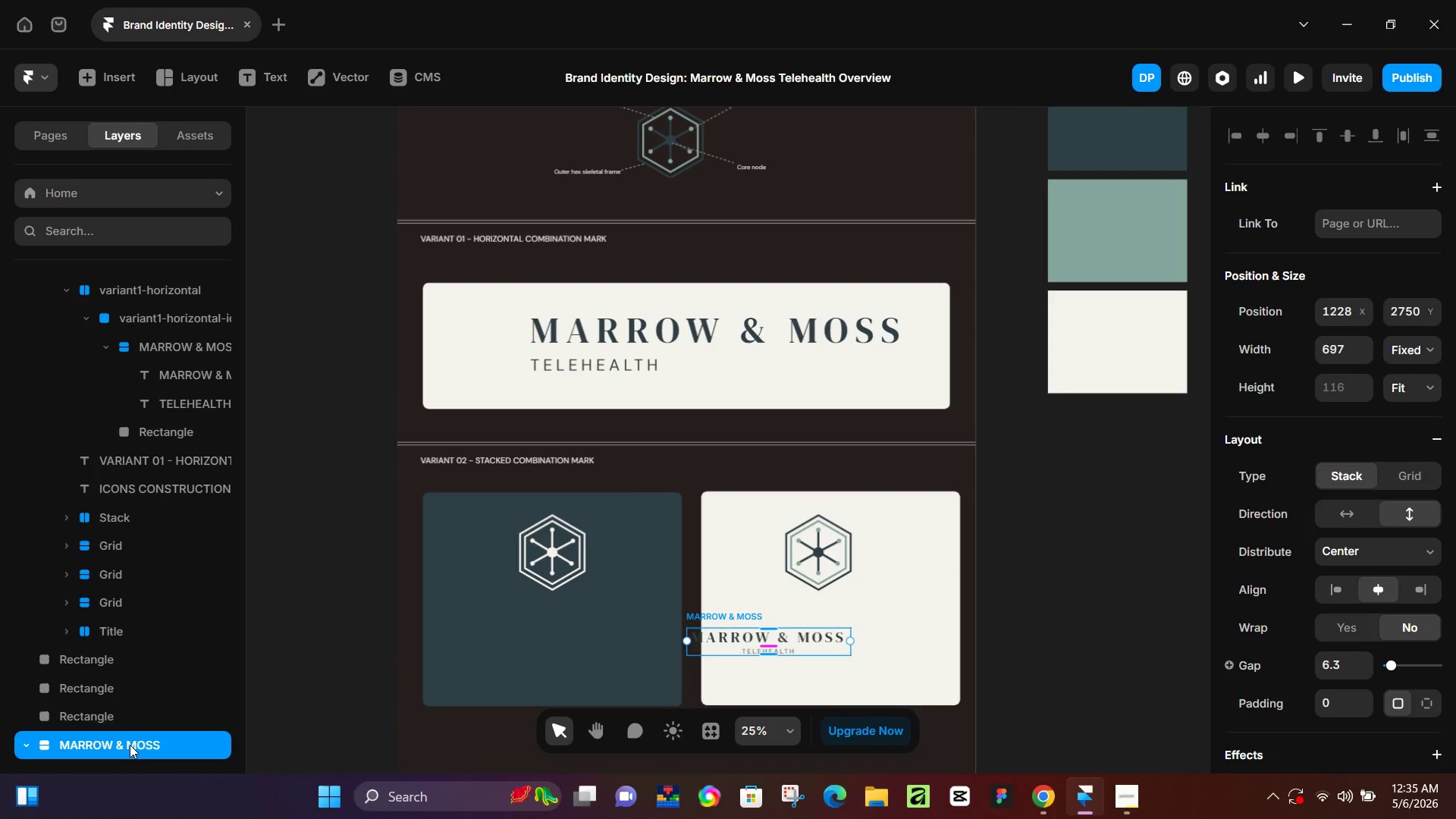 
left_click_drag(start_coordinate=[130, 745], to_coordinate=[124, 504])
 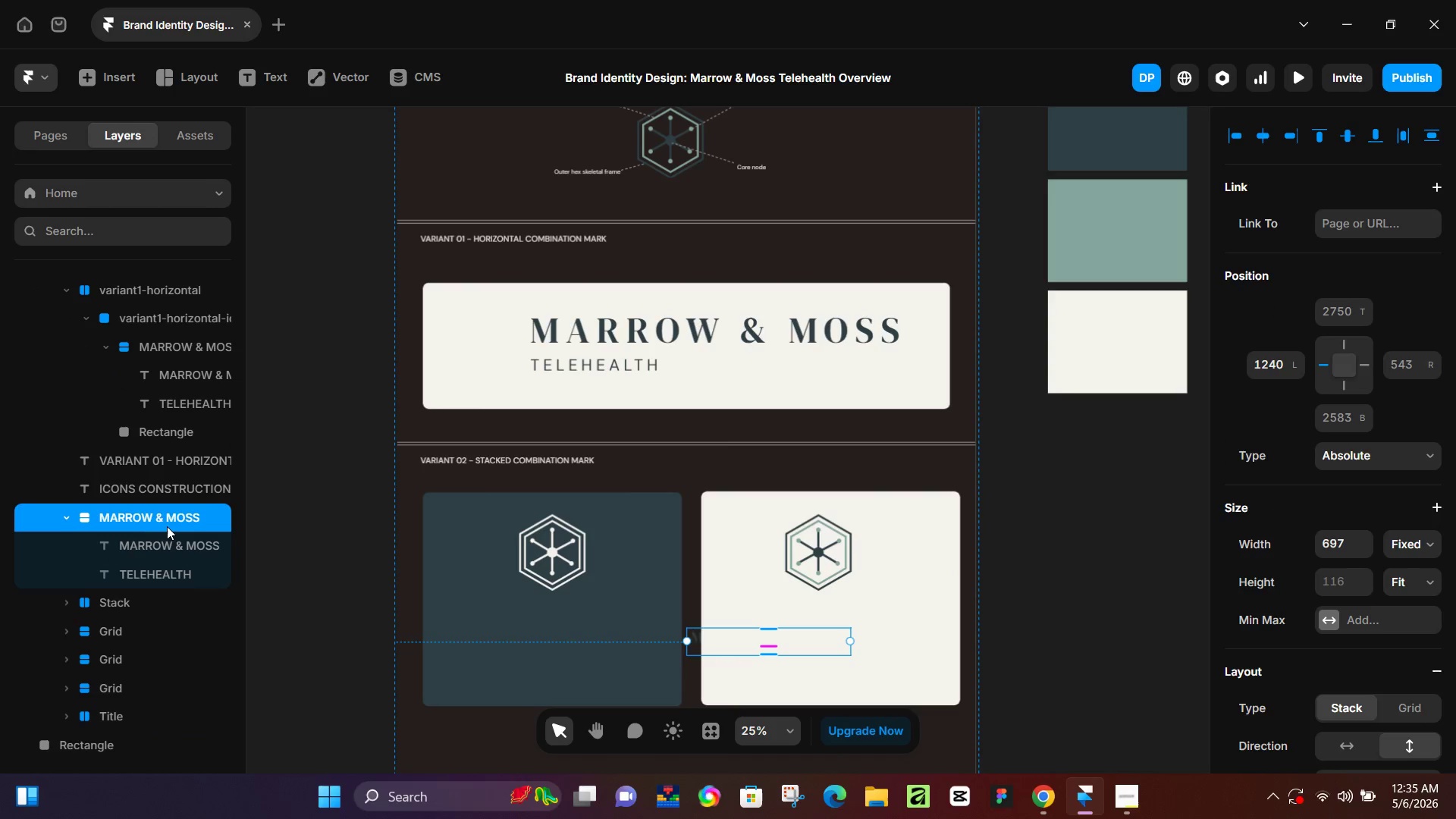 
left_click([61, 513])
 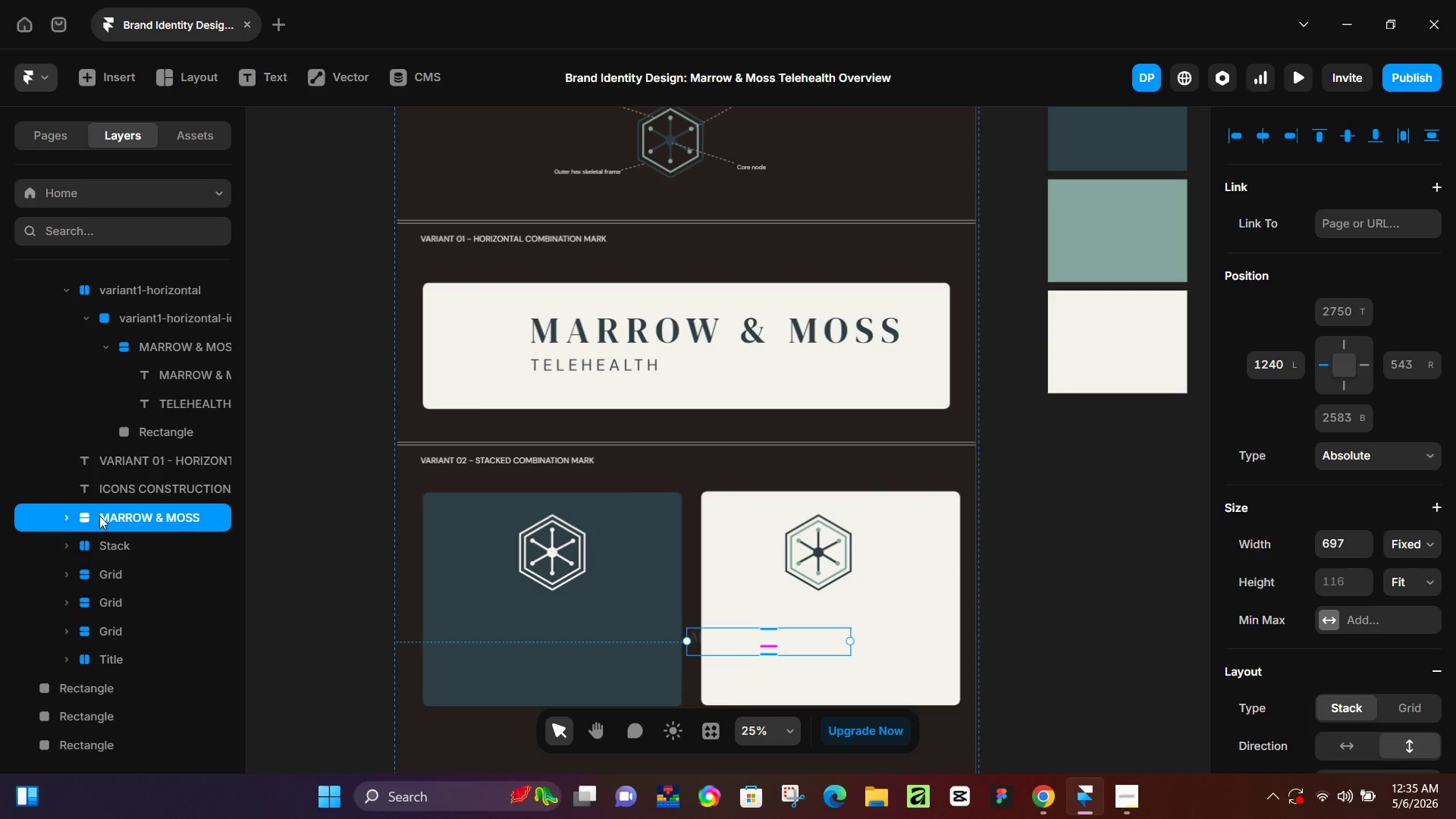 
left_click_drag(start_coordinate=[99, 516], to_coordinate=[137, 338])
 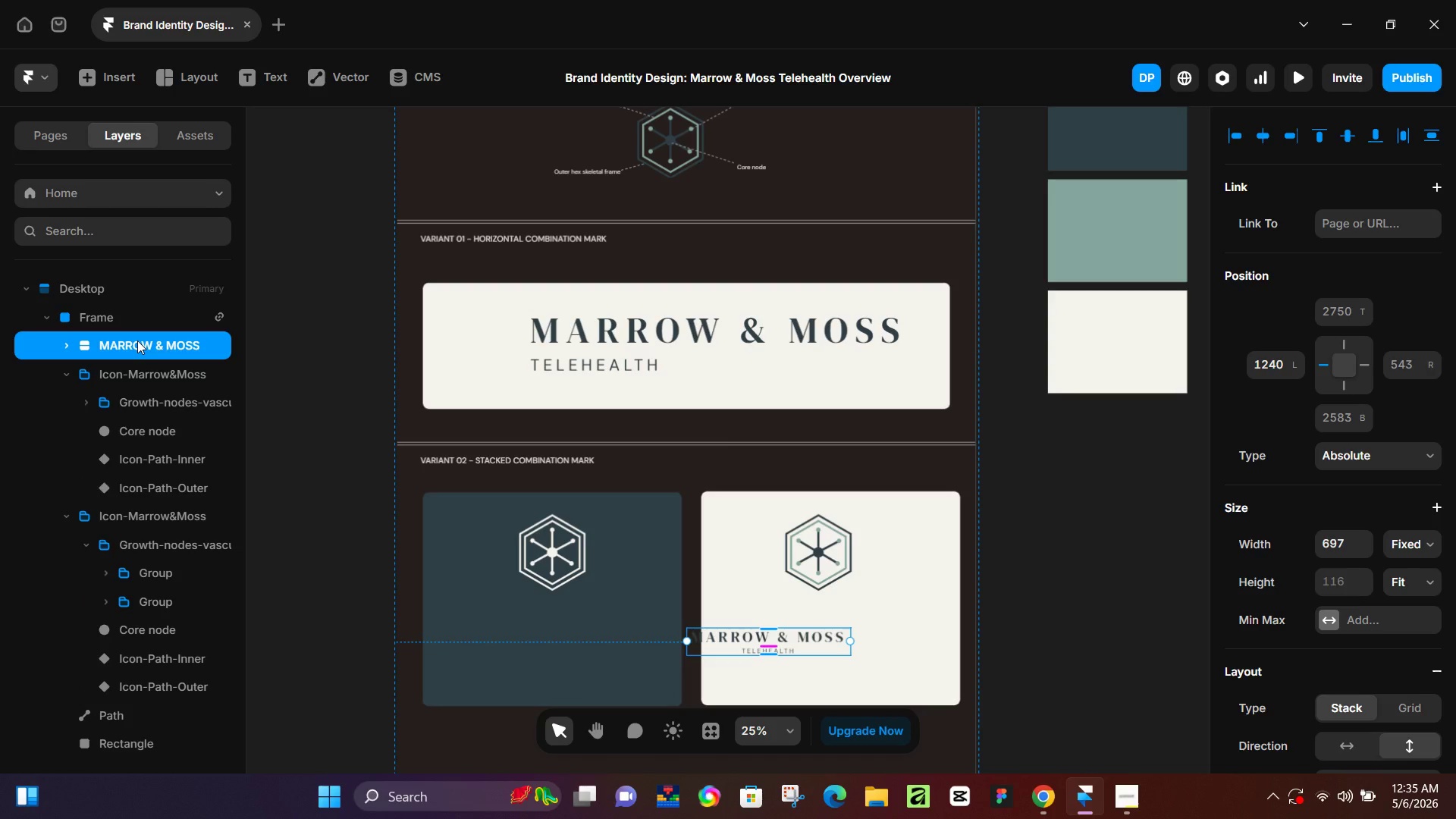 
scroll: coordinate [75, 398], scroll_direction: up, amount: 4.0
 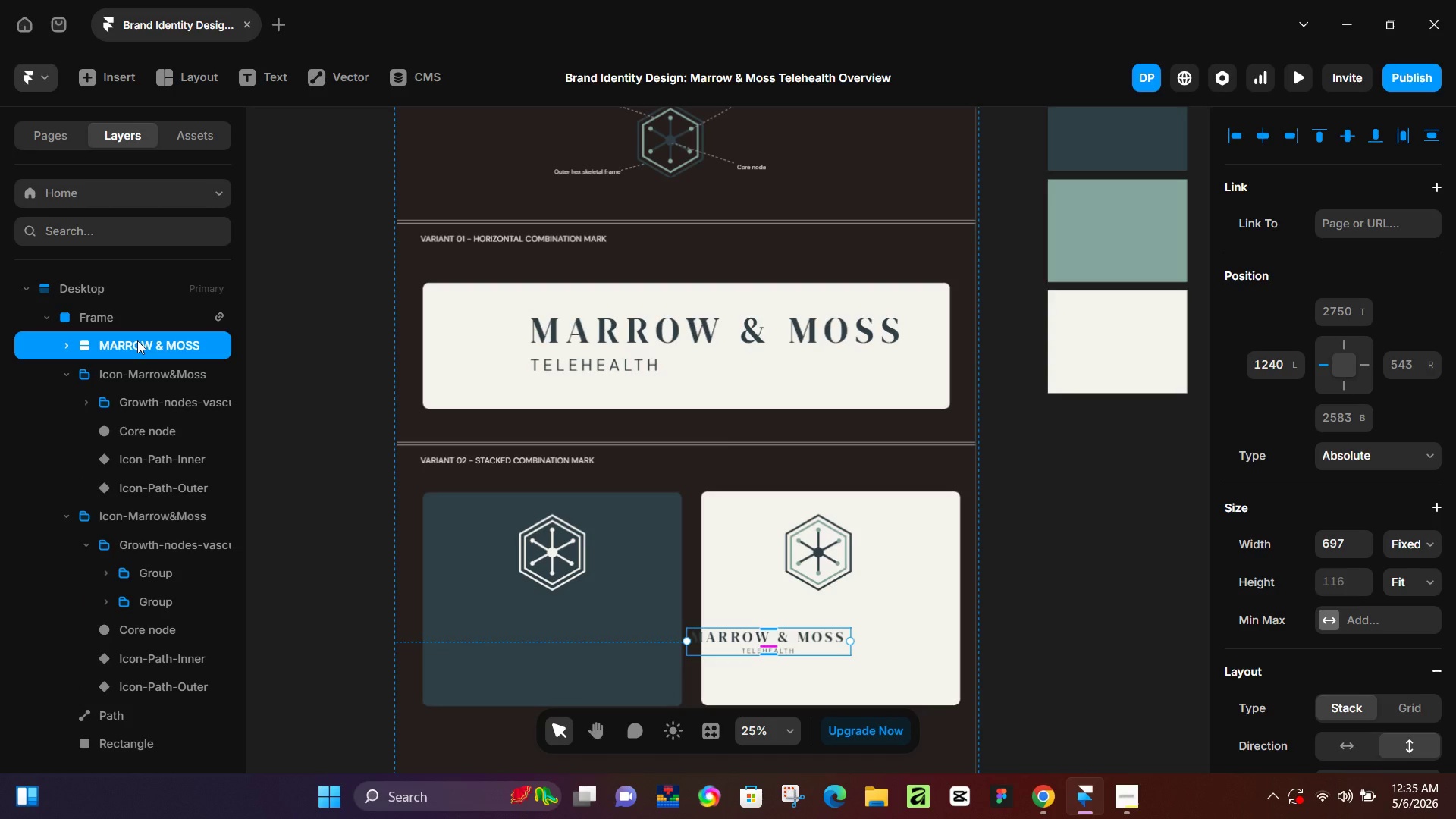 
wait(24.42)
 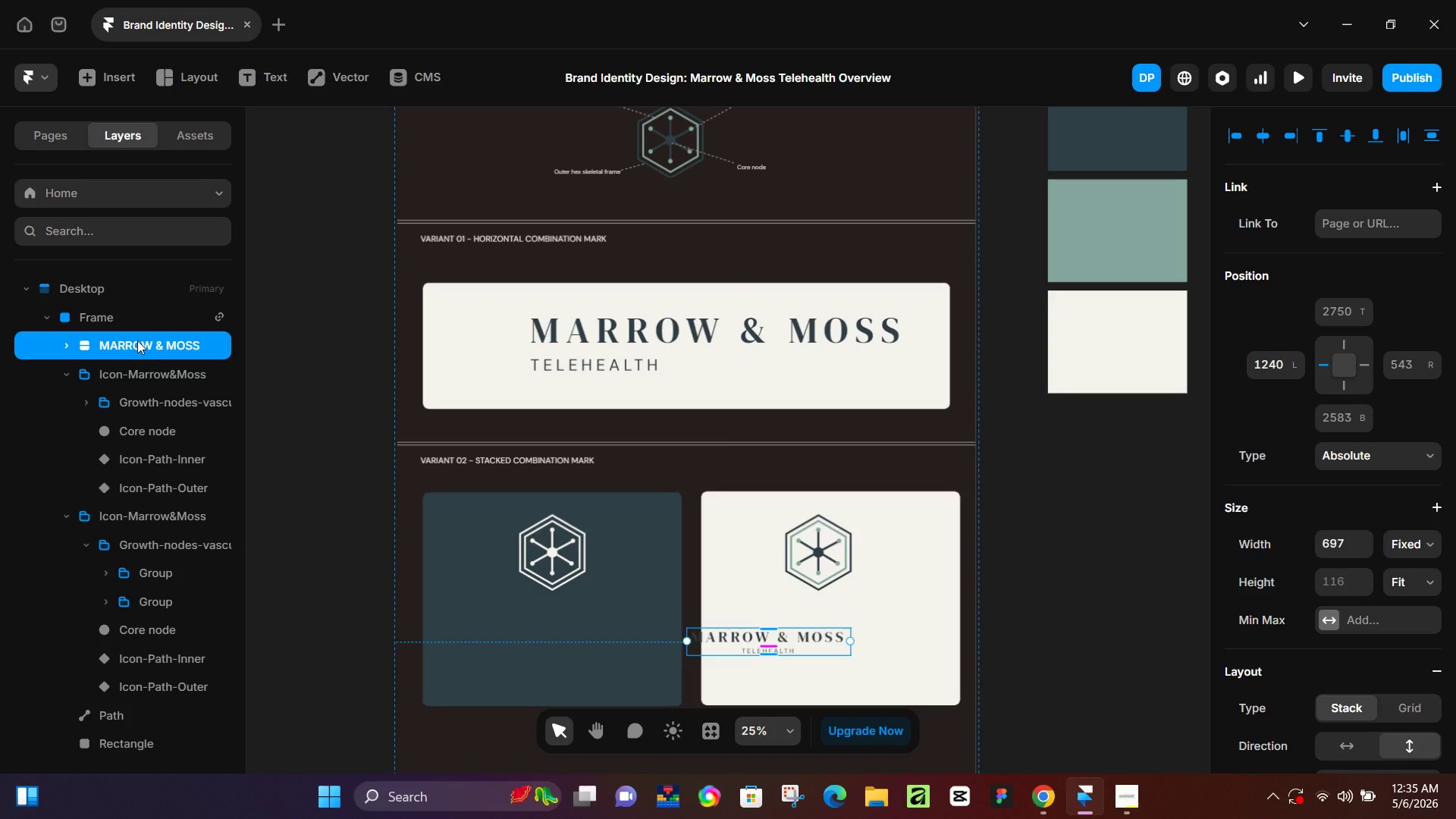 
left_click_drag(start_coordinate=[730, 642], to_coordinate=[752, 642])
 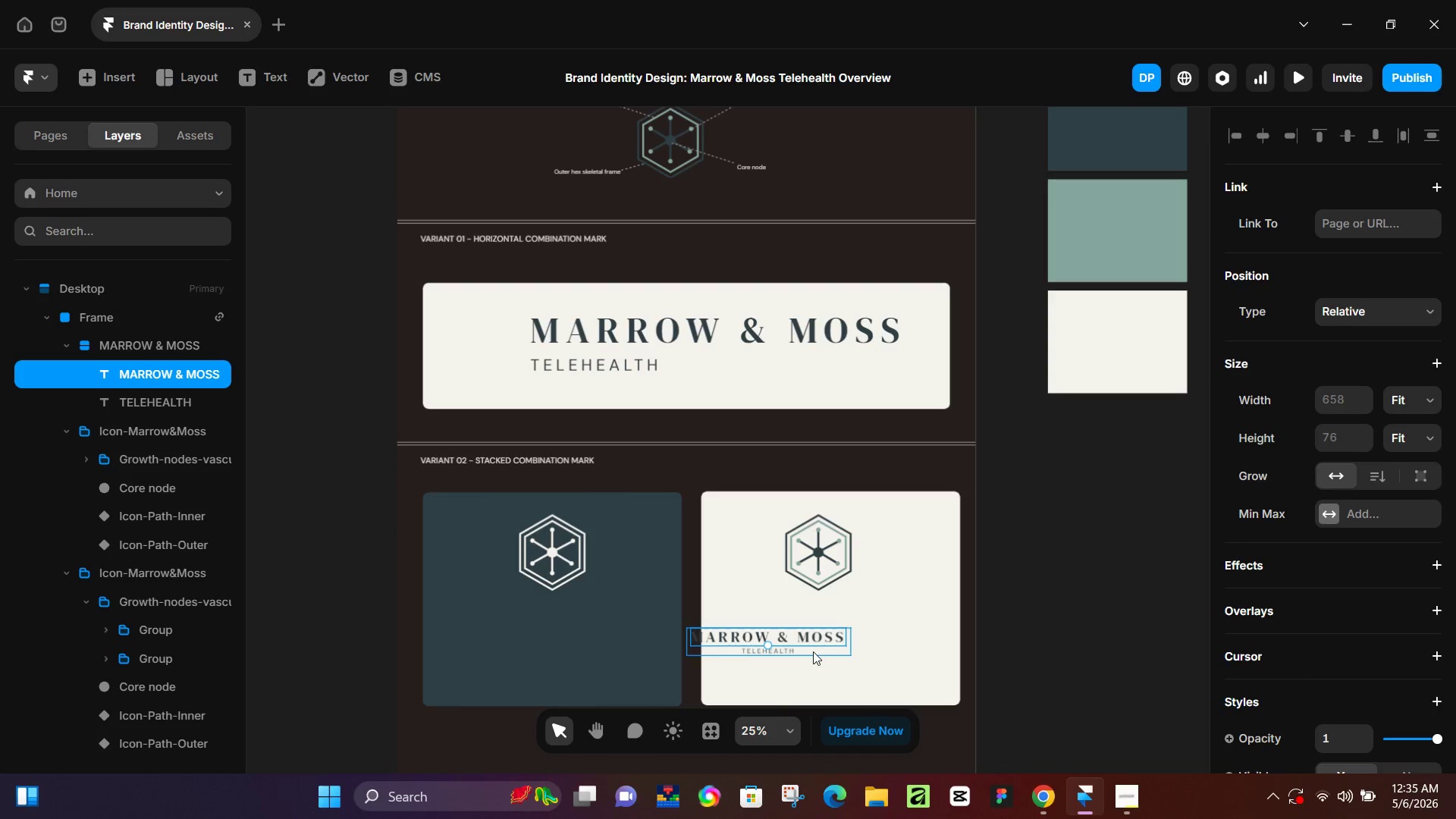 
left_click([815, 651])
 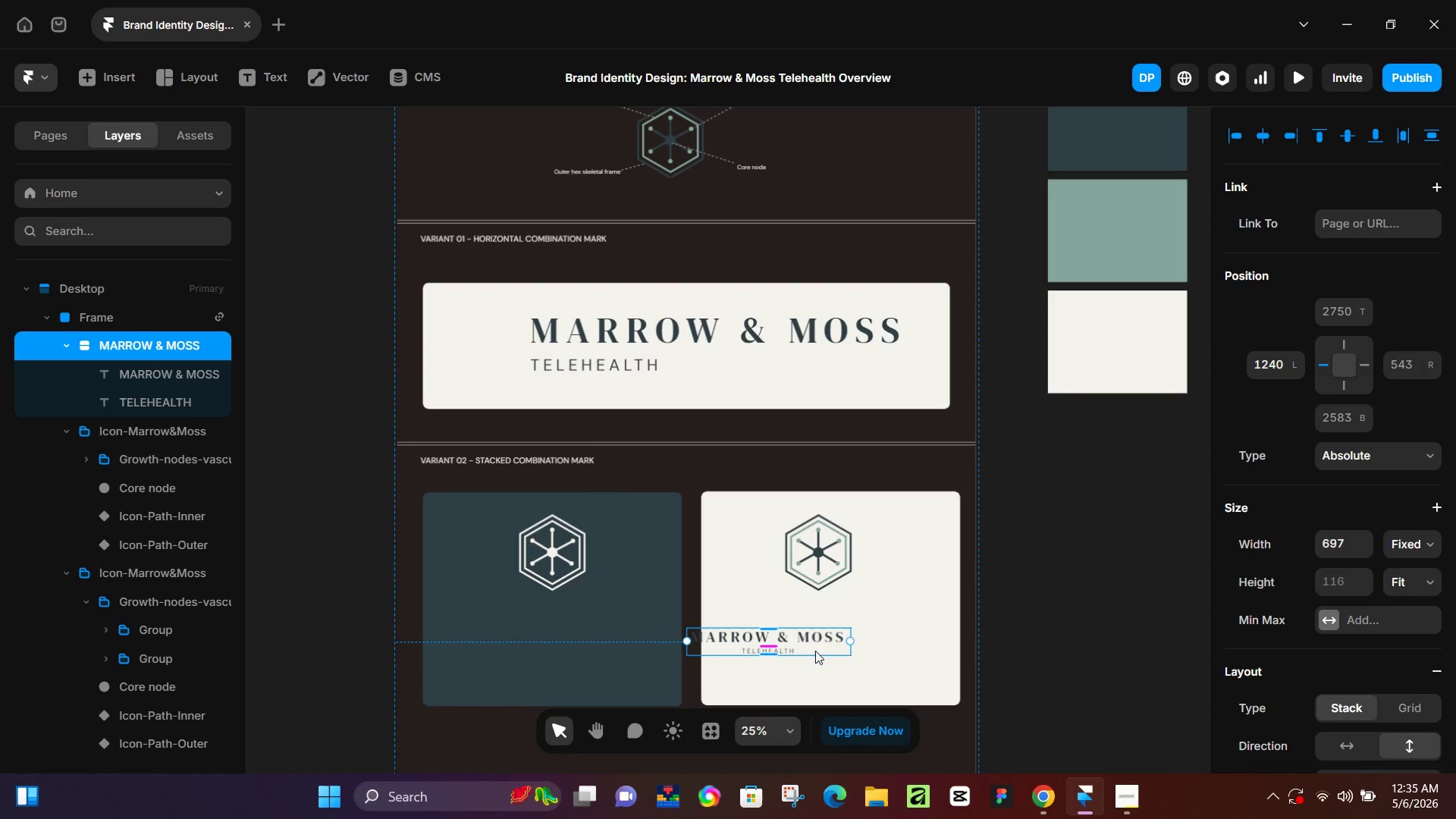 
left_click_drag(start_coordinate=[815, 651], to_coordinate=[873, 629])
 